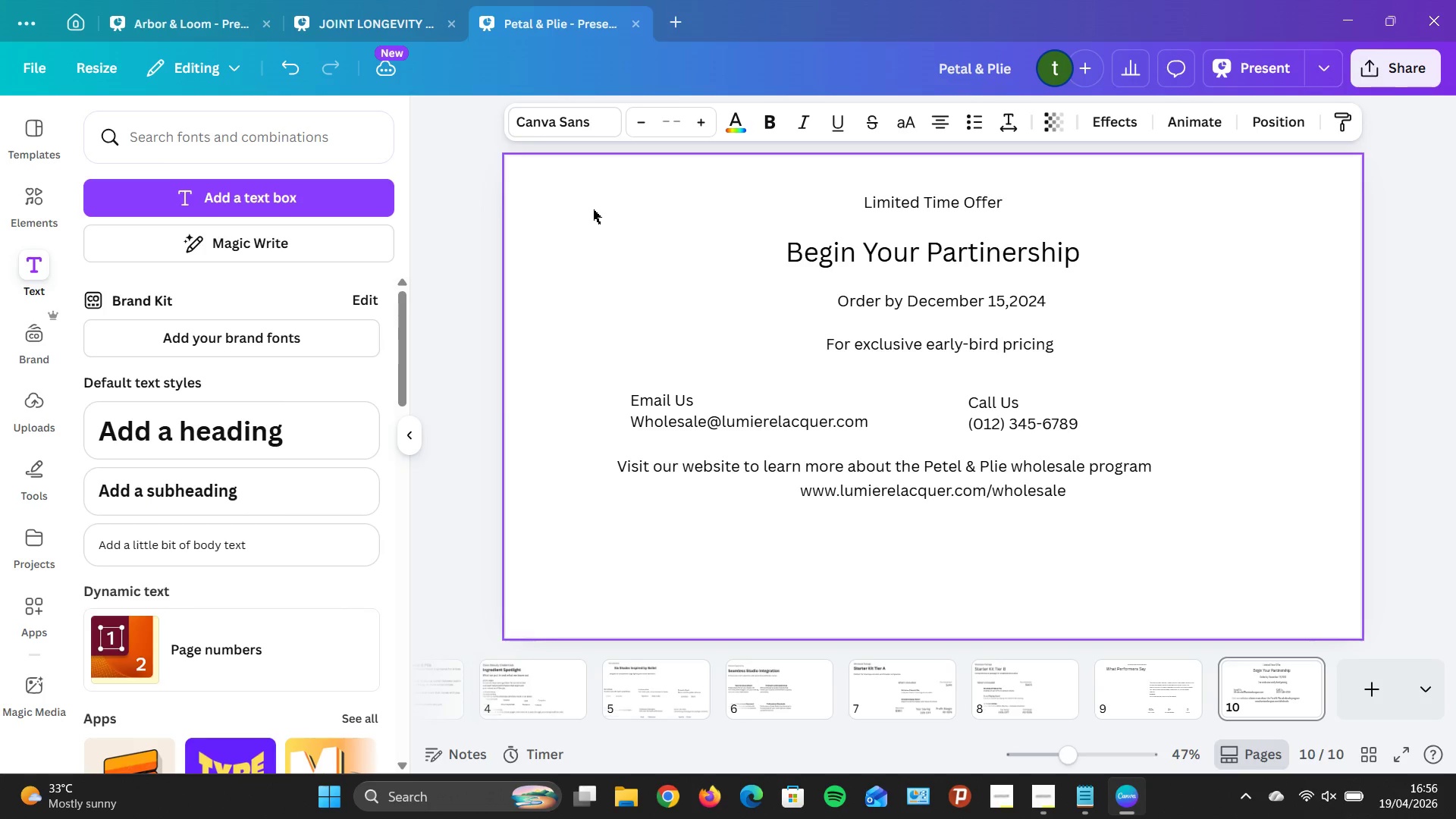 
key(ArrowUp)
 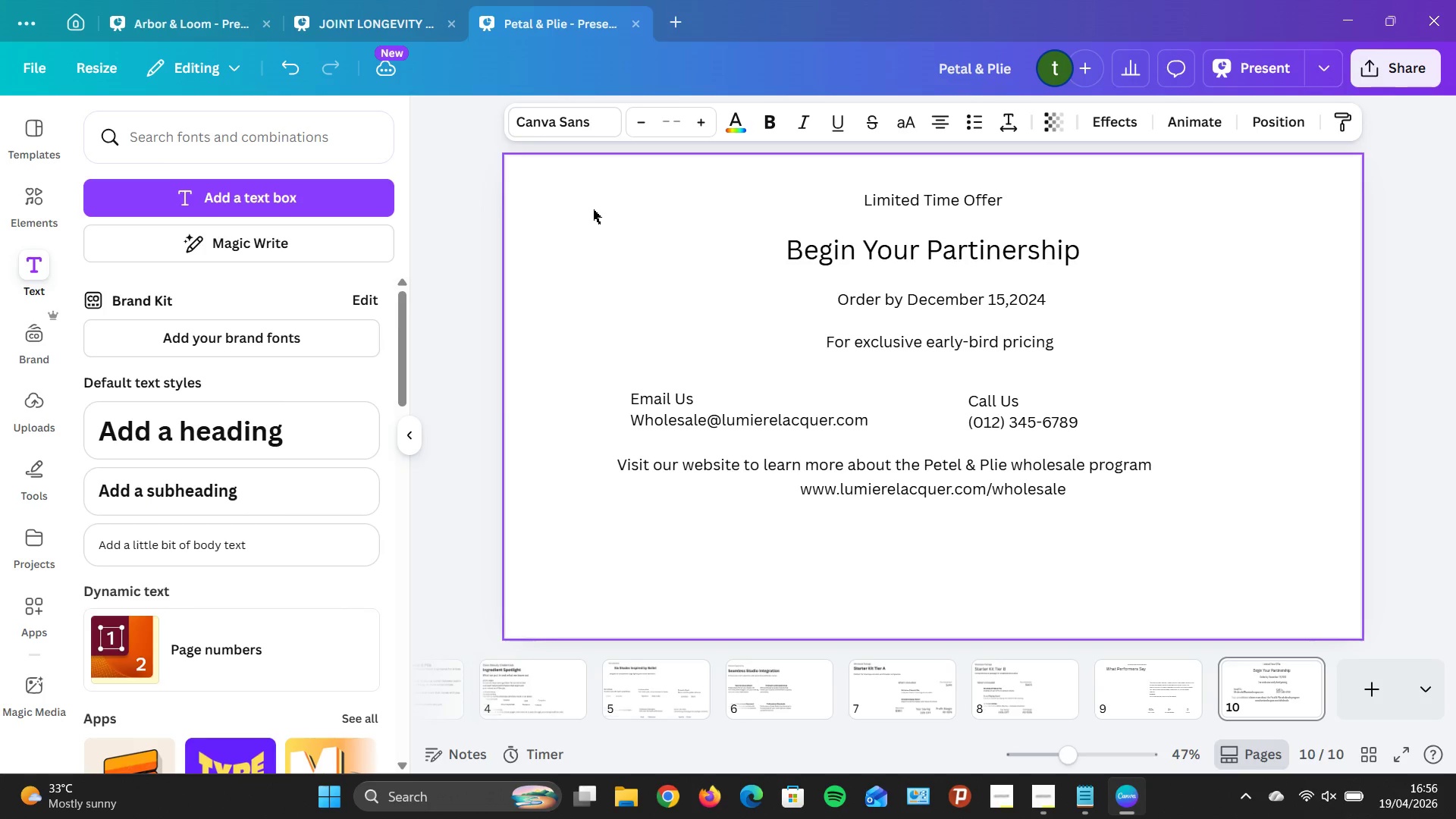 
key(ArrowUp)
 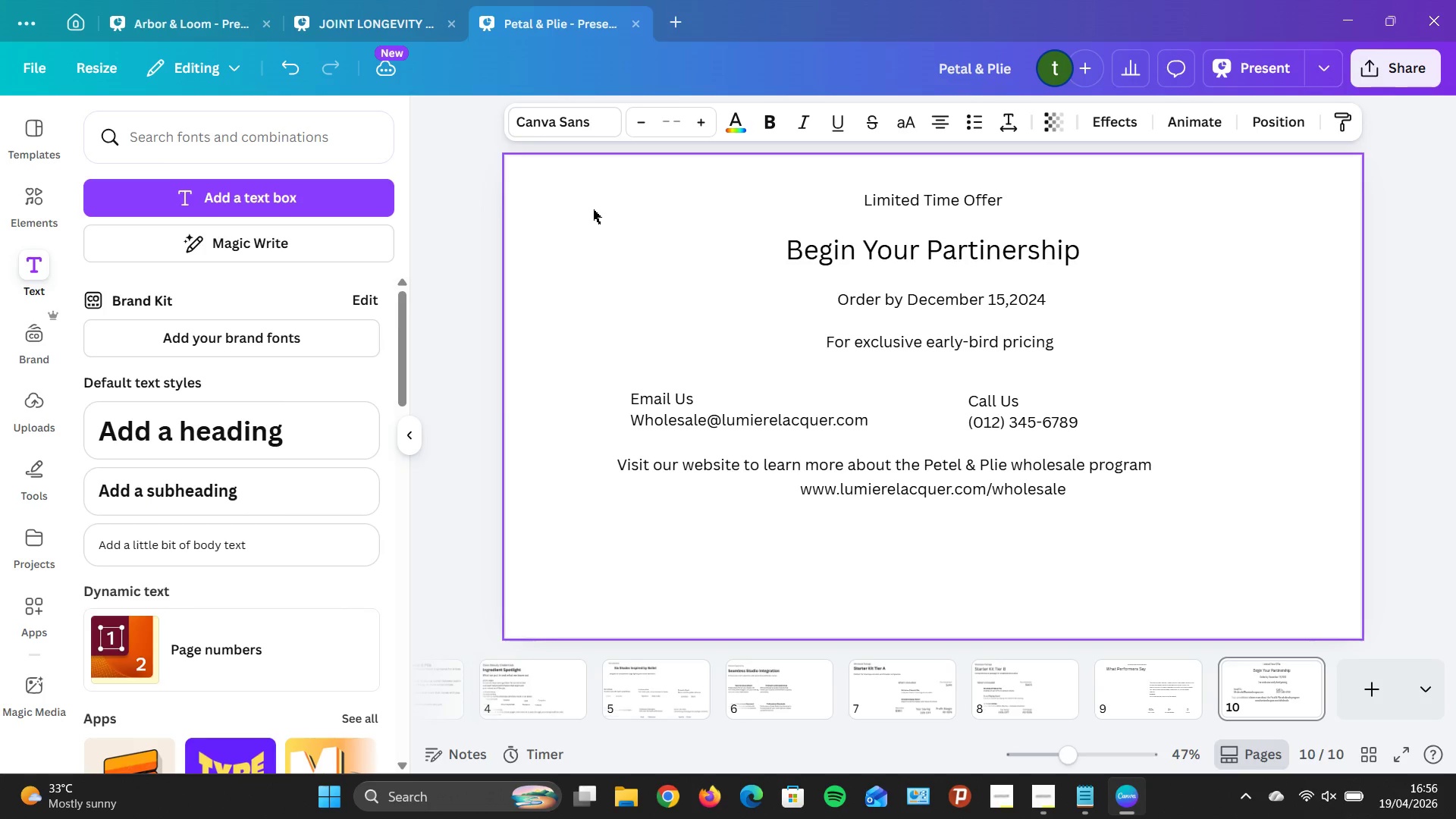 
key(ArrowUp)
 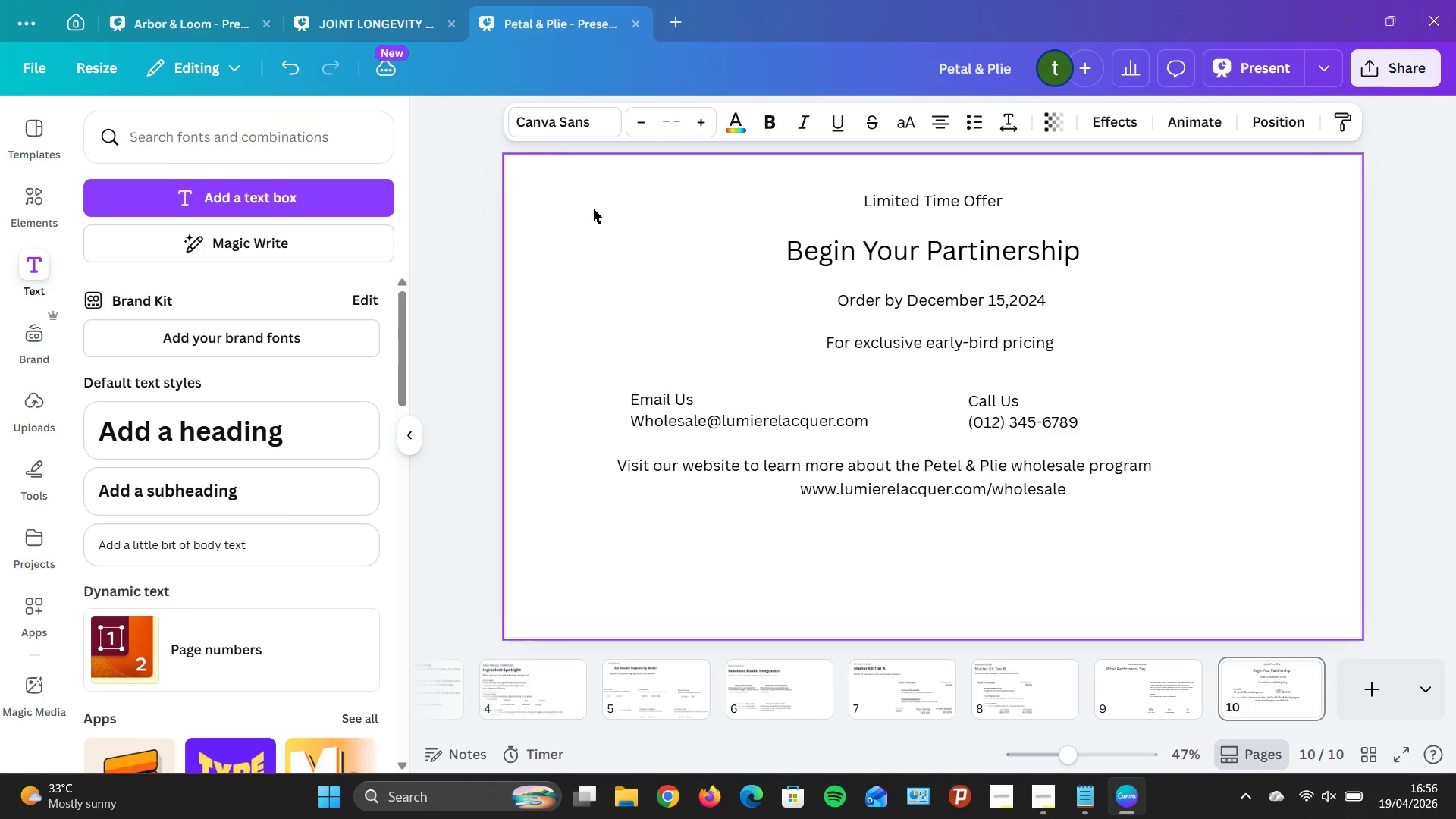 
hold_key(key=ArrowDown, duration=1.5)
 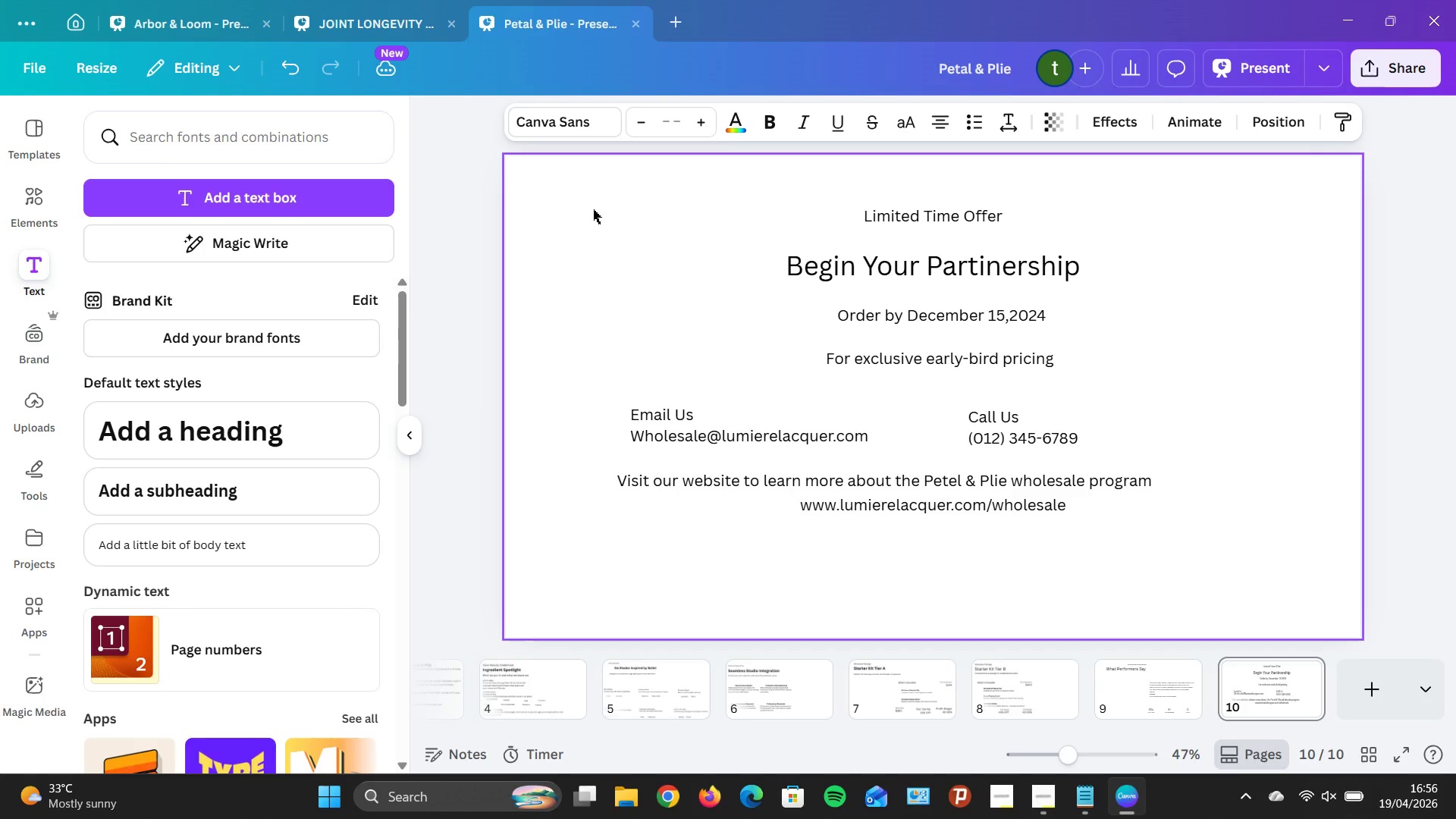 
key(ArrowDown)
 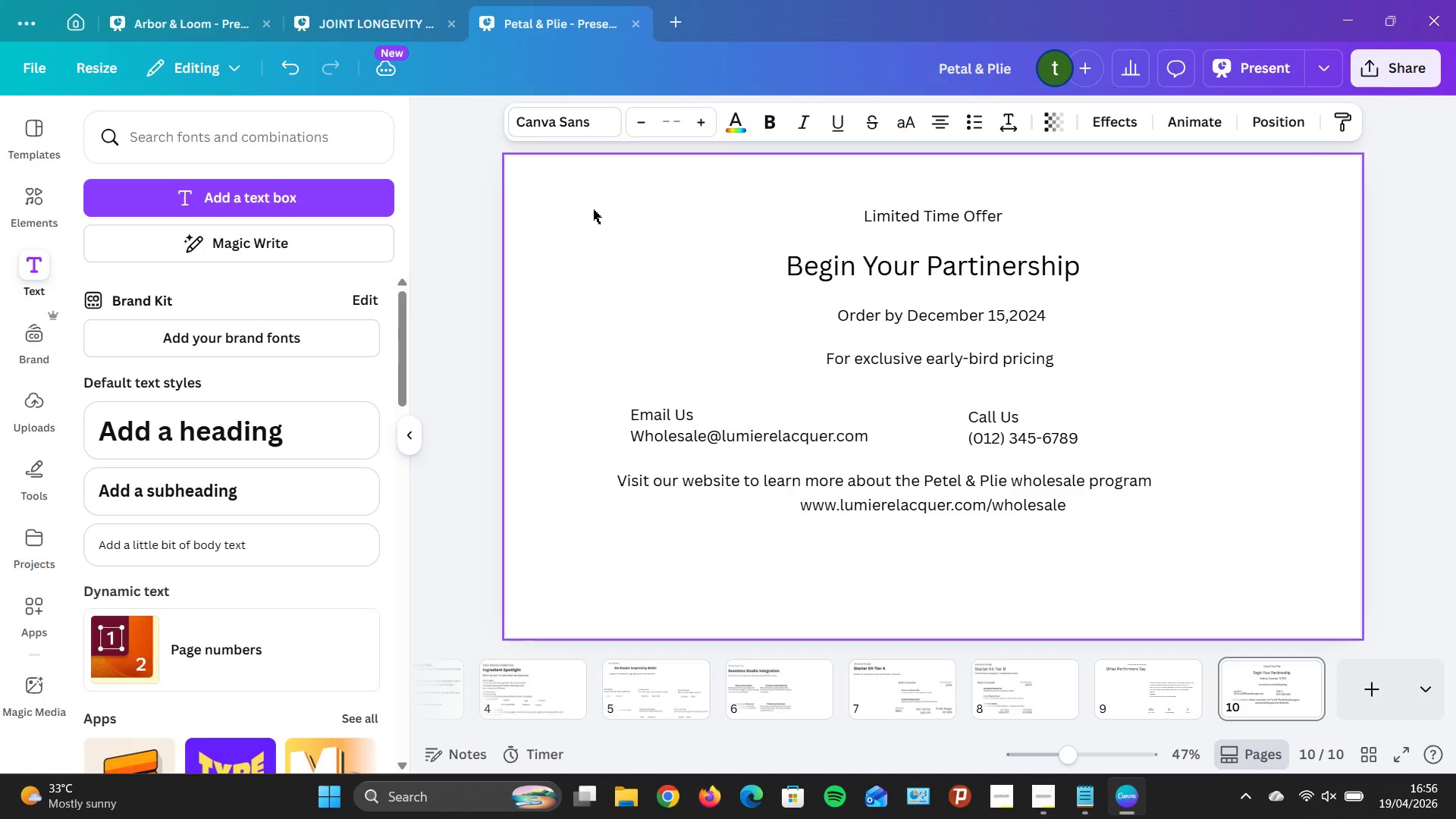 
key(ArrowDown)
 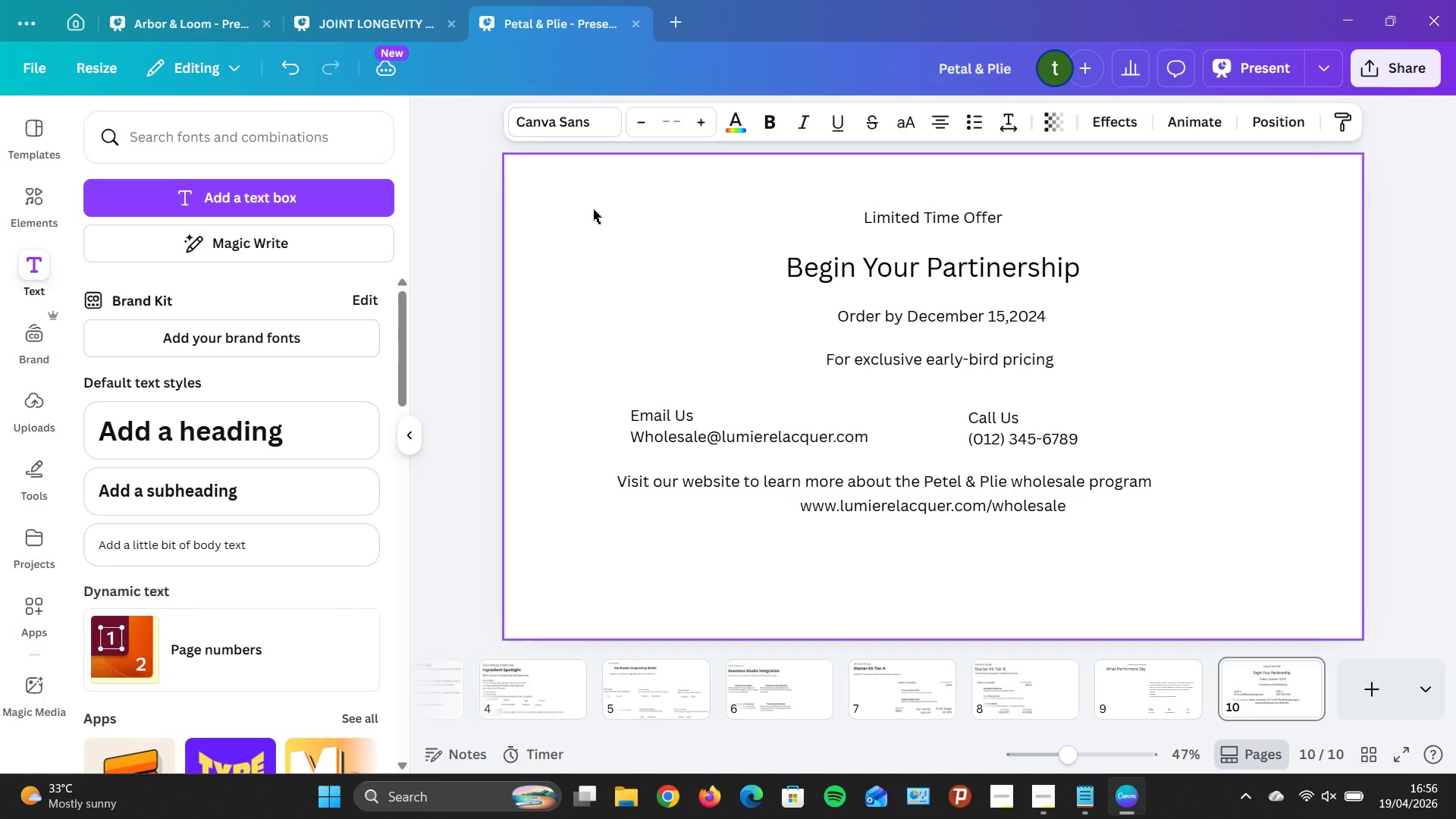 
key(ArrowDown)
 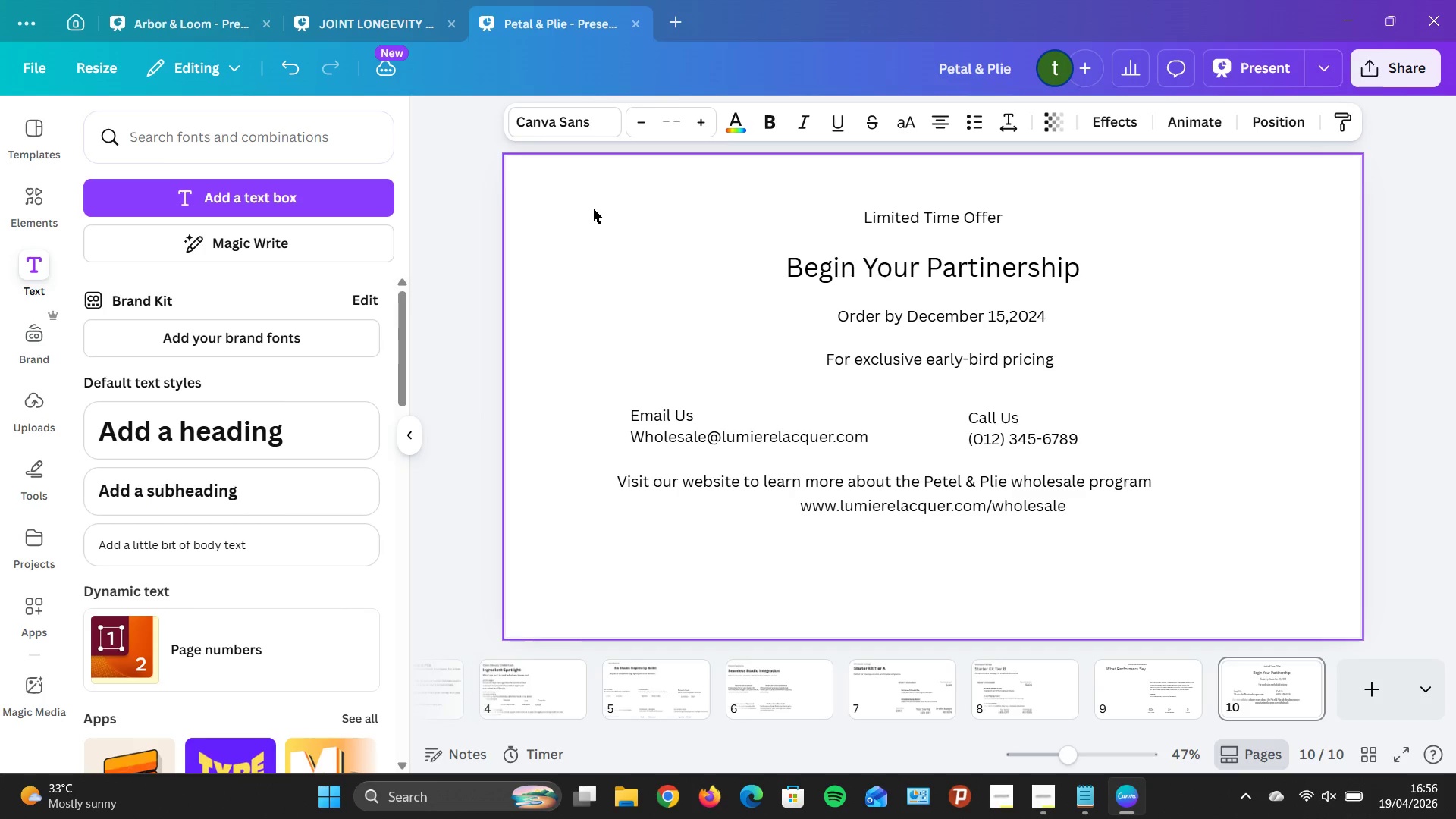 
key(ArrowDown)
 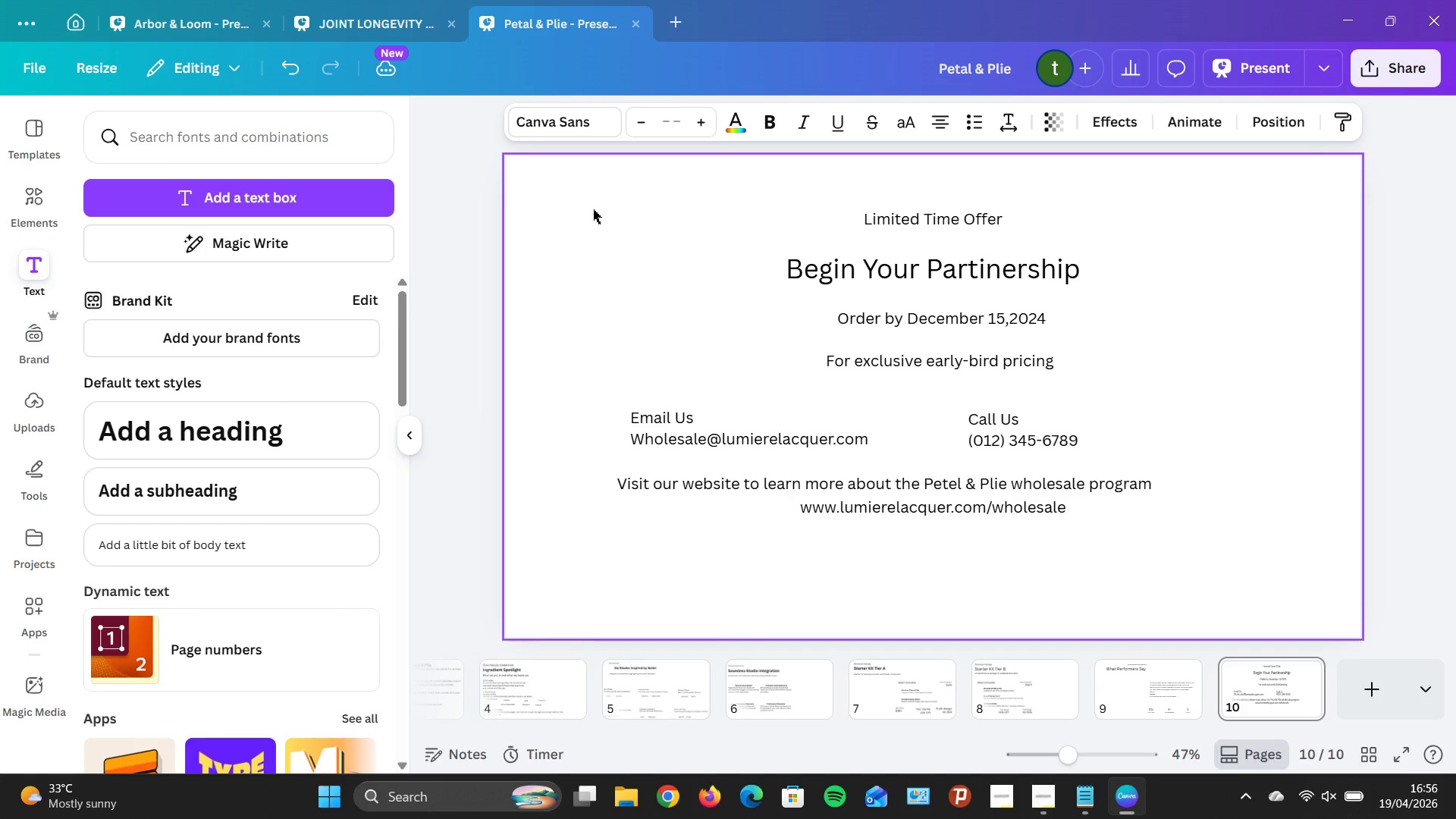 
key(ArrowDown)
 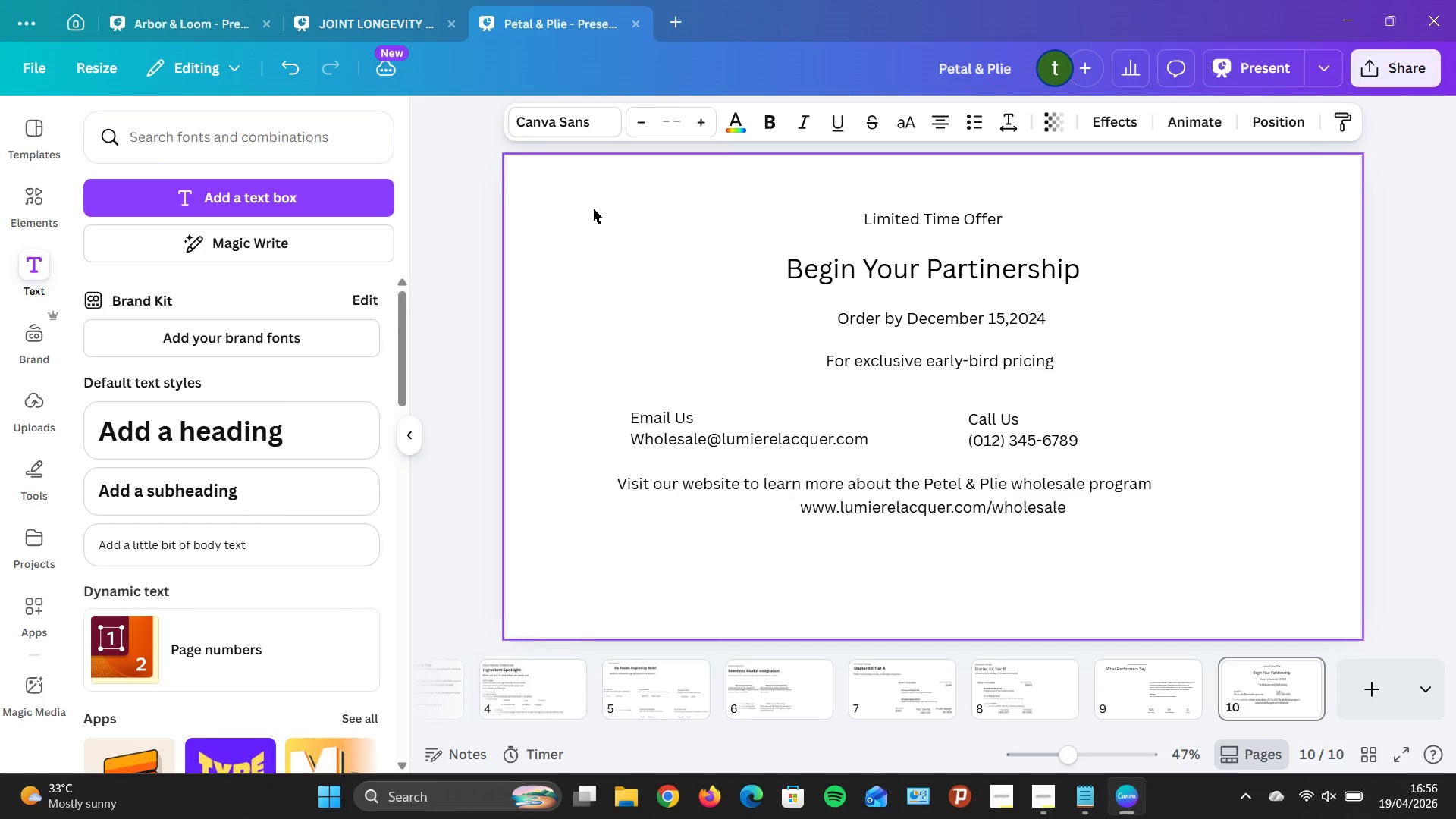 
key(ArrowDown)
 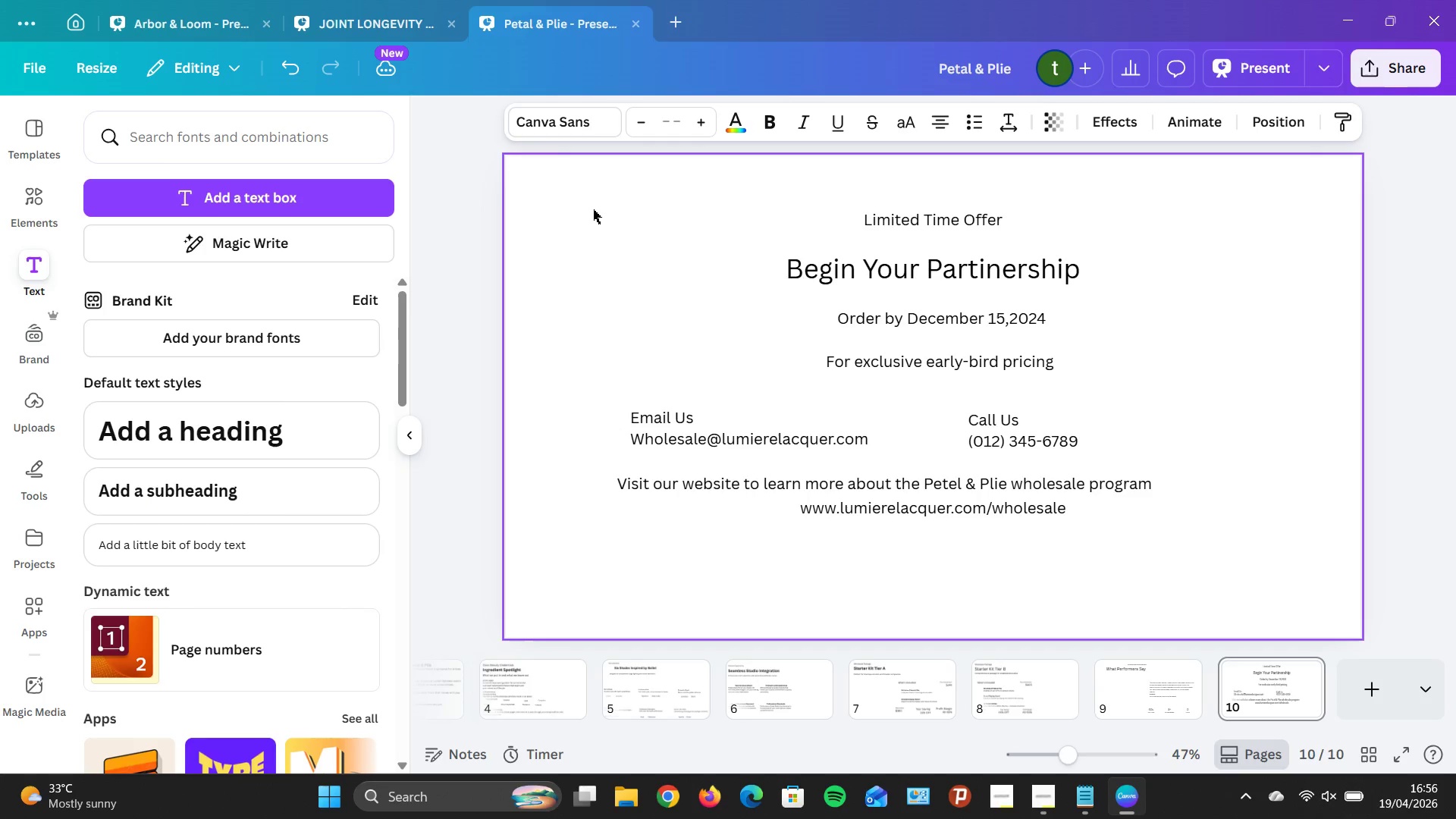 
key(ArrowDown)
 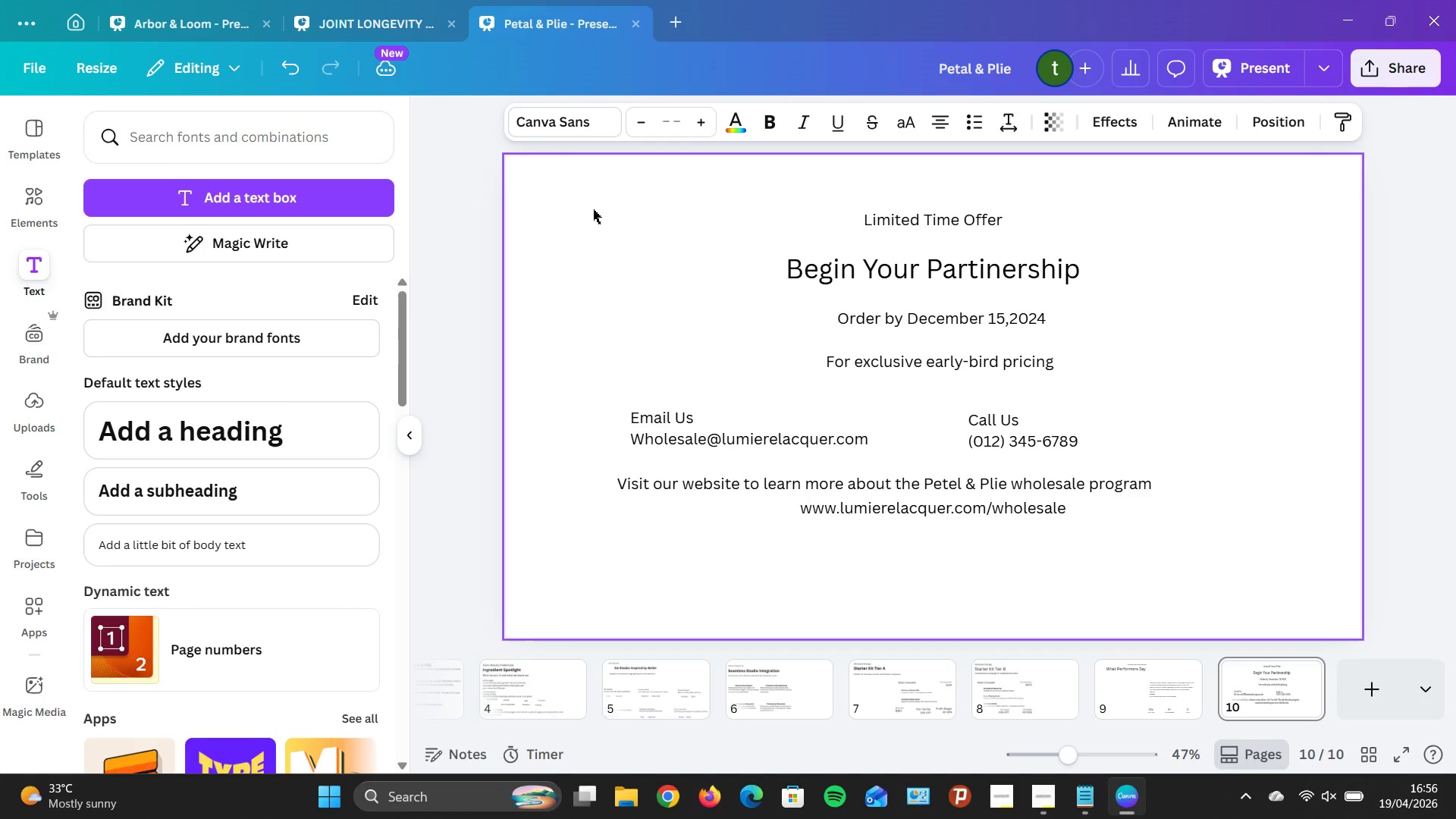 
key(ArrowDown)
 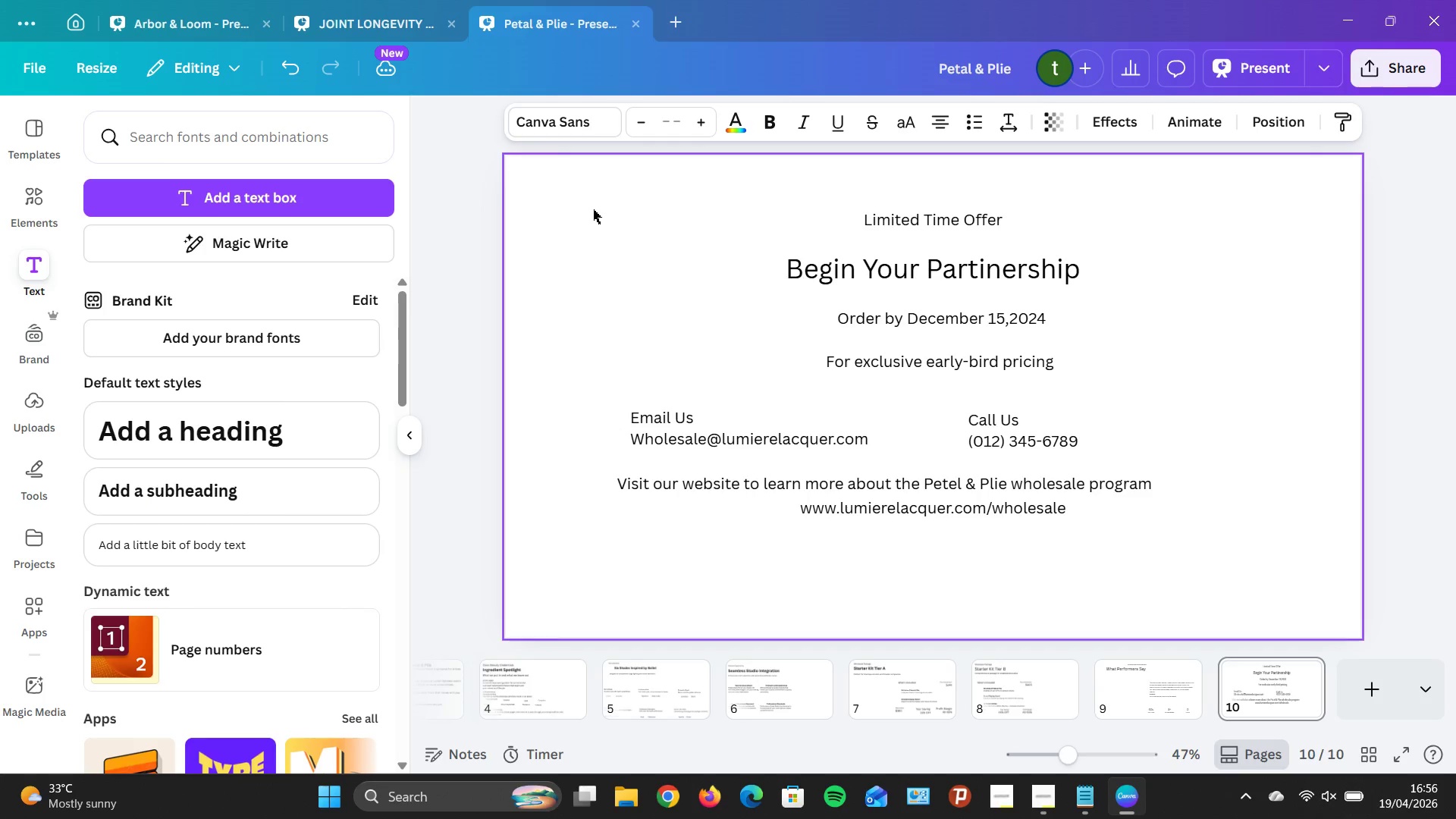 
key(ArrowDown)
 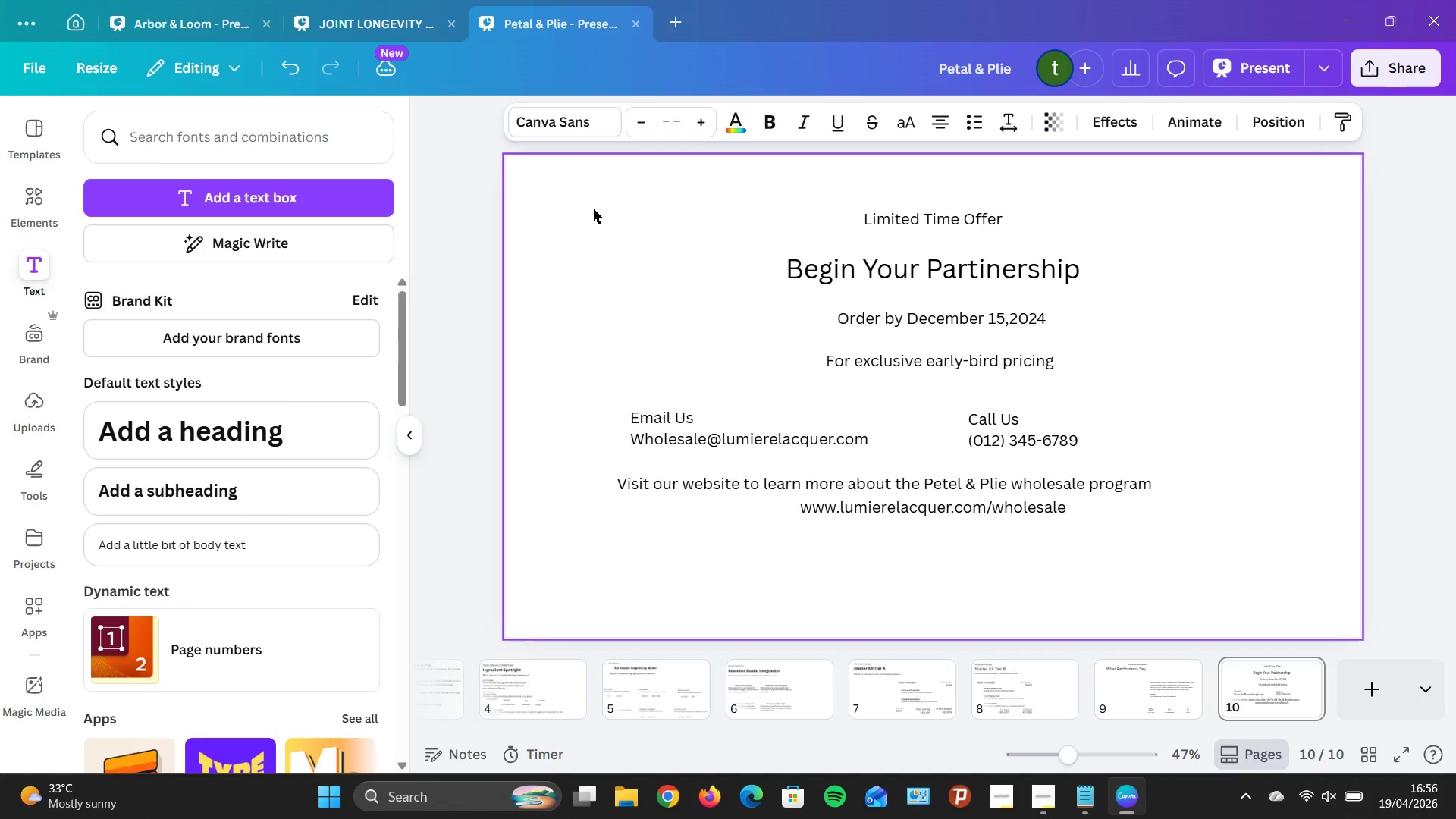 
hold_key(key=ArrowUp, duration=1.2)
 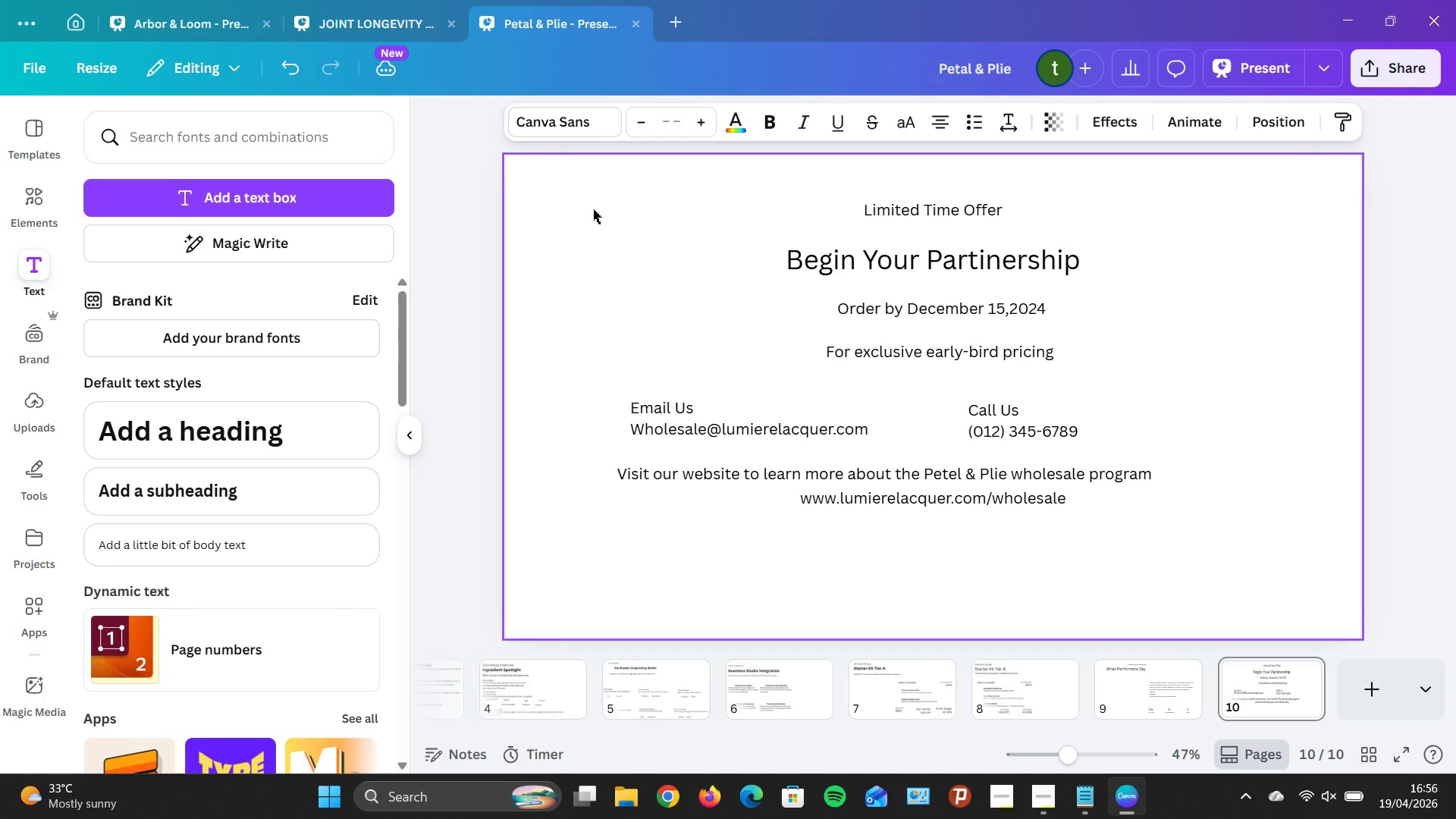 
hold_key(key=ArrowUp, duration=1.61)
 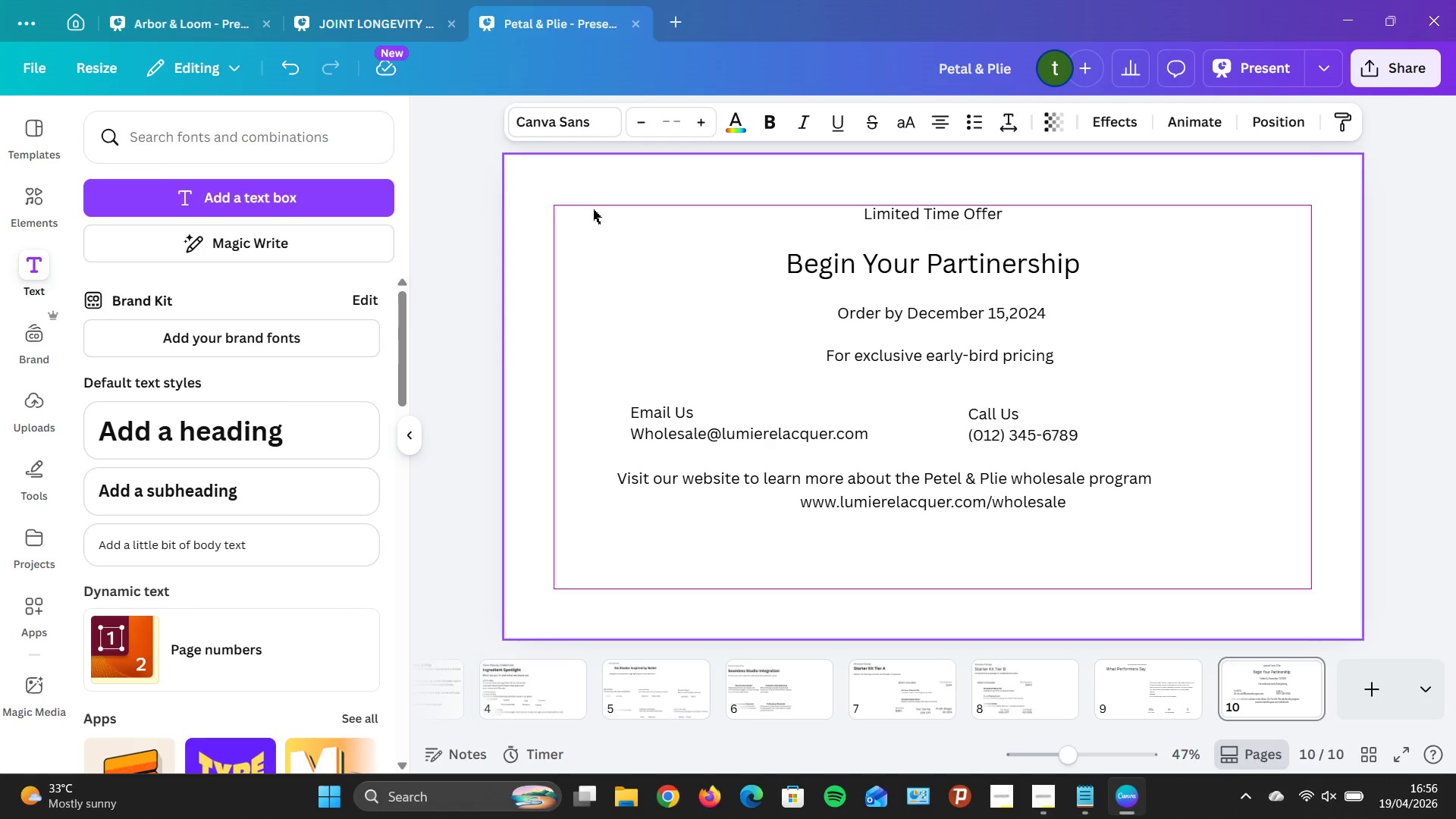 
hold_key(key=ArrowDown, duration=0.83)
 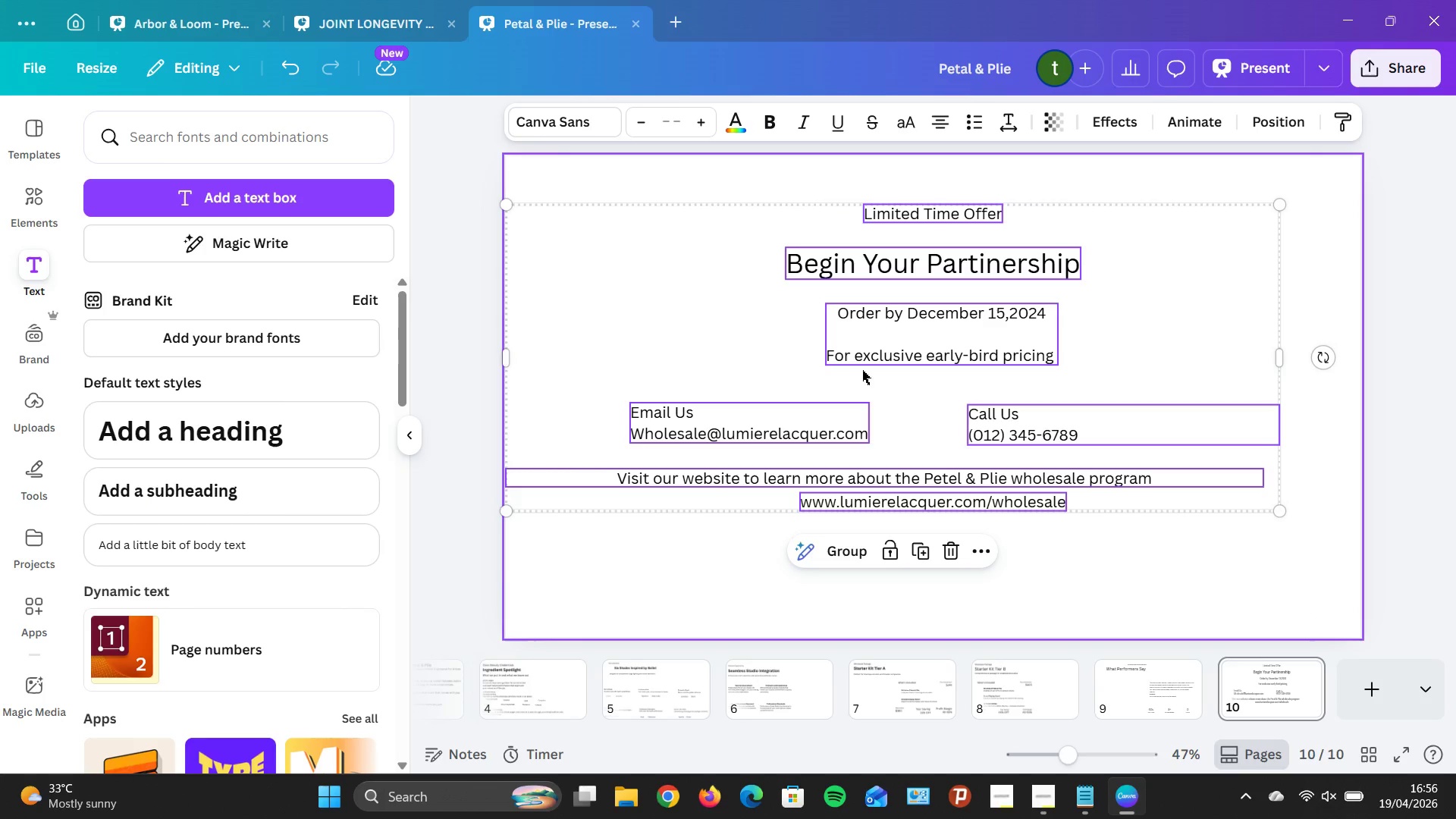 
left_click([1029, 573])
 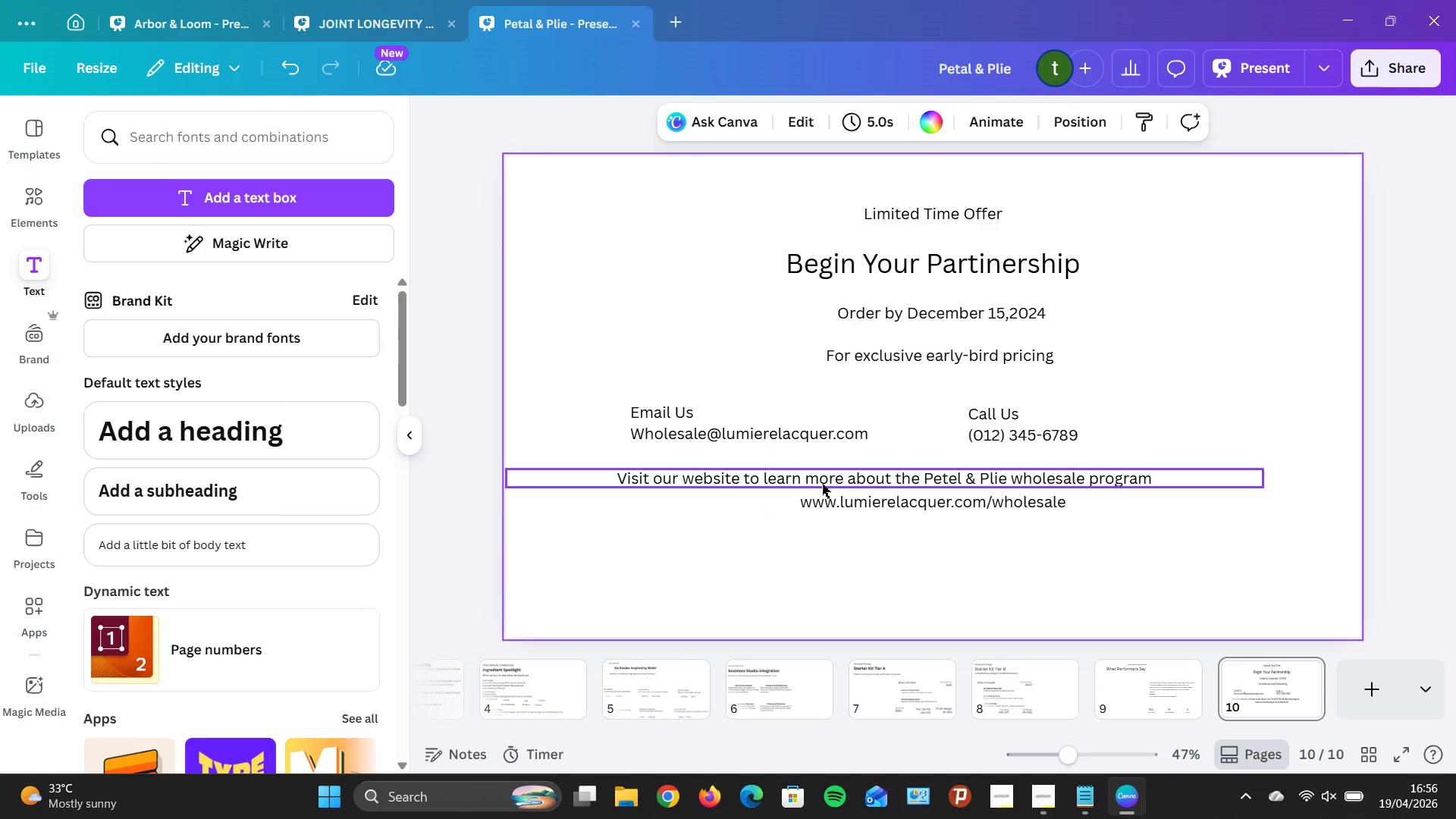 
left_click([704, 563])
 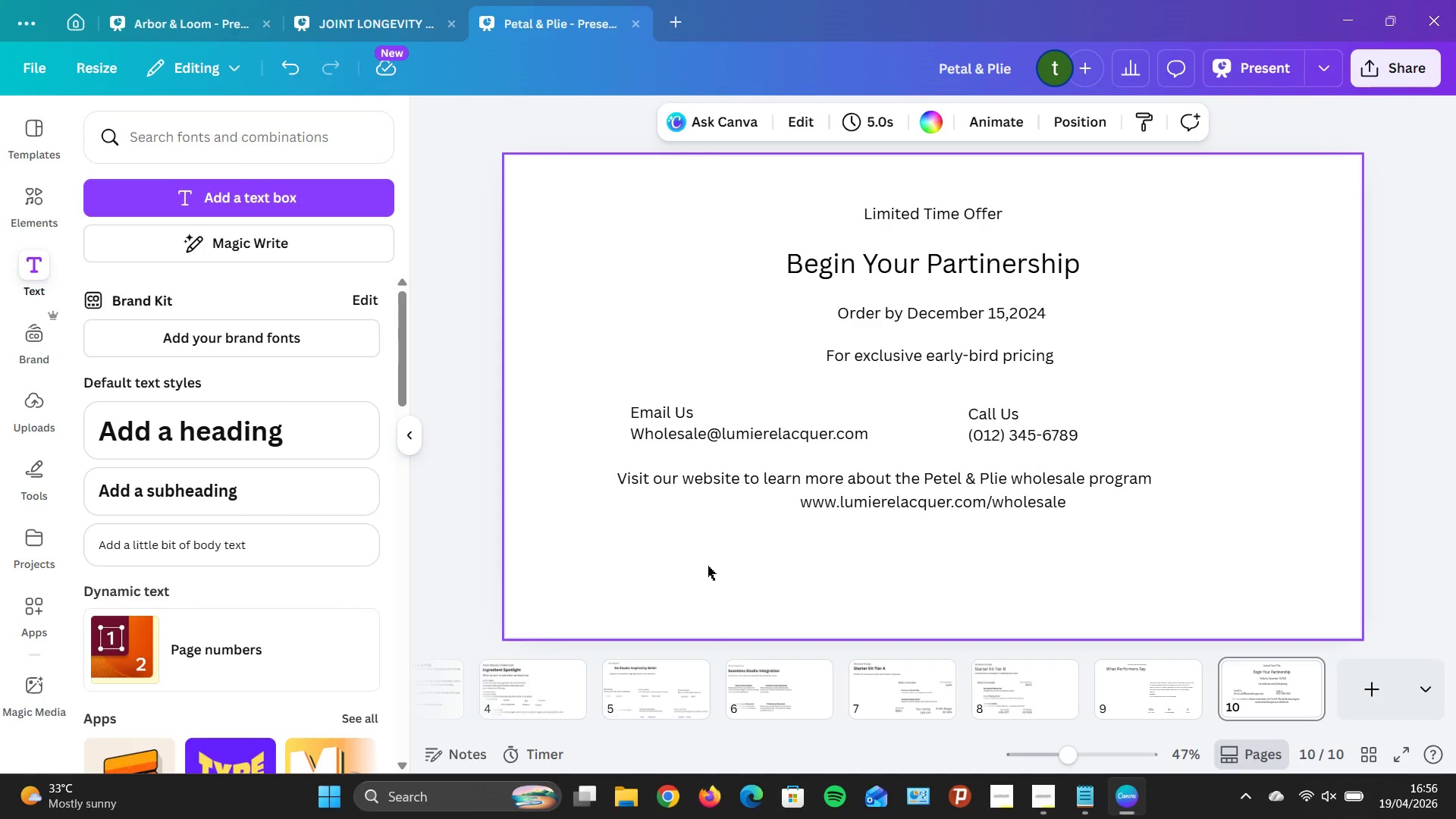 
wait(23.75)
 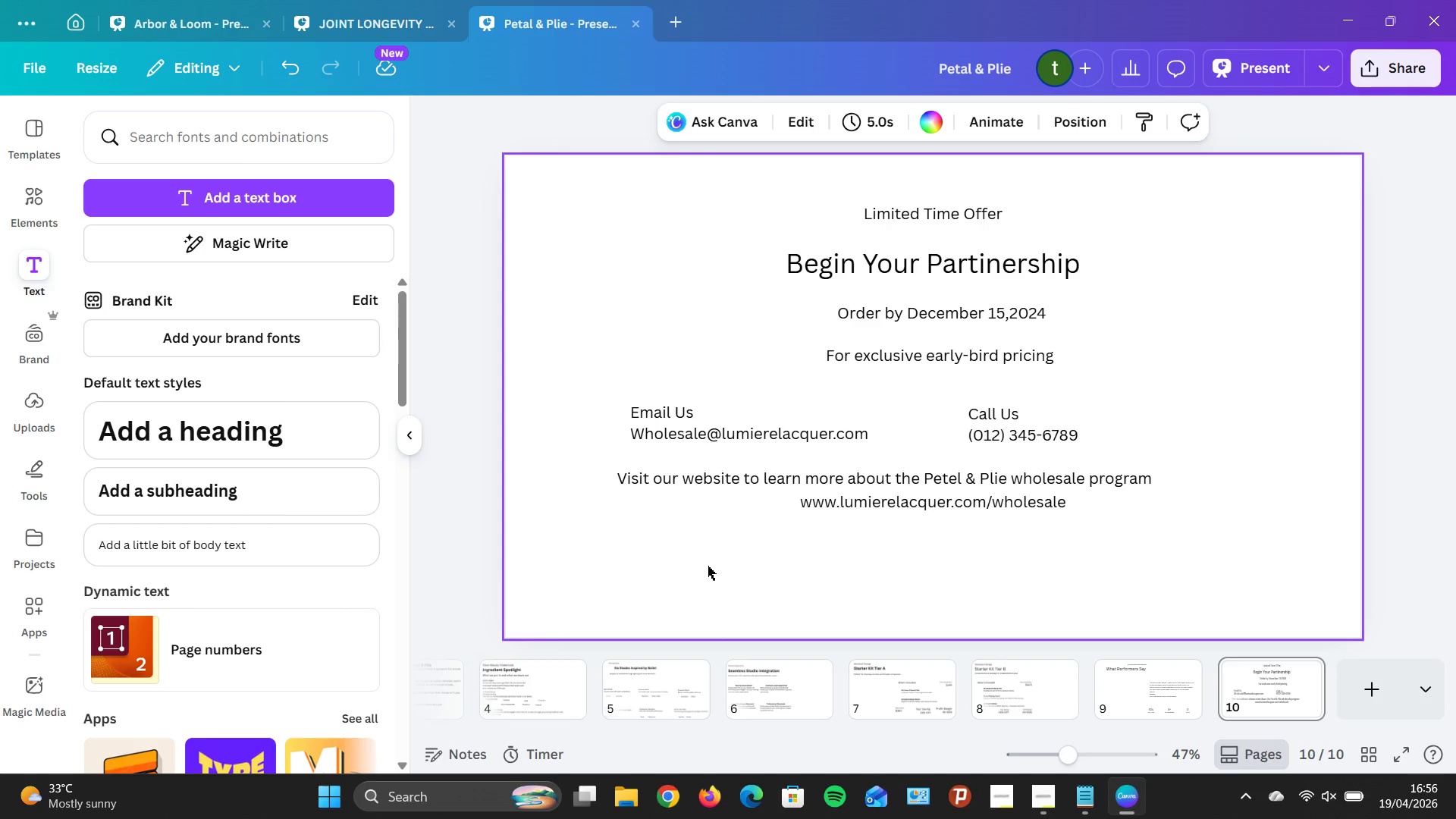 
left_click([556, 582])
 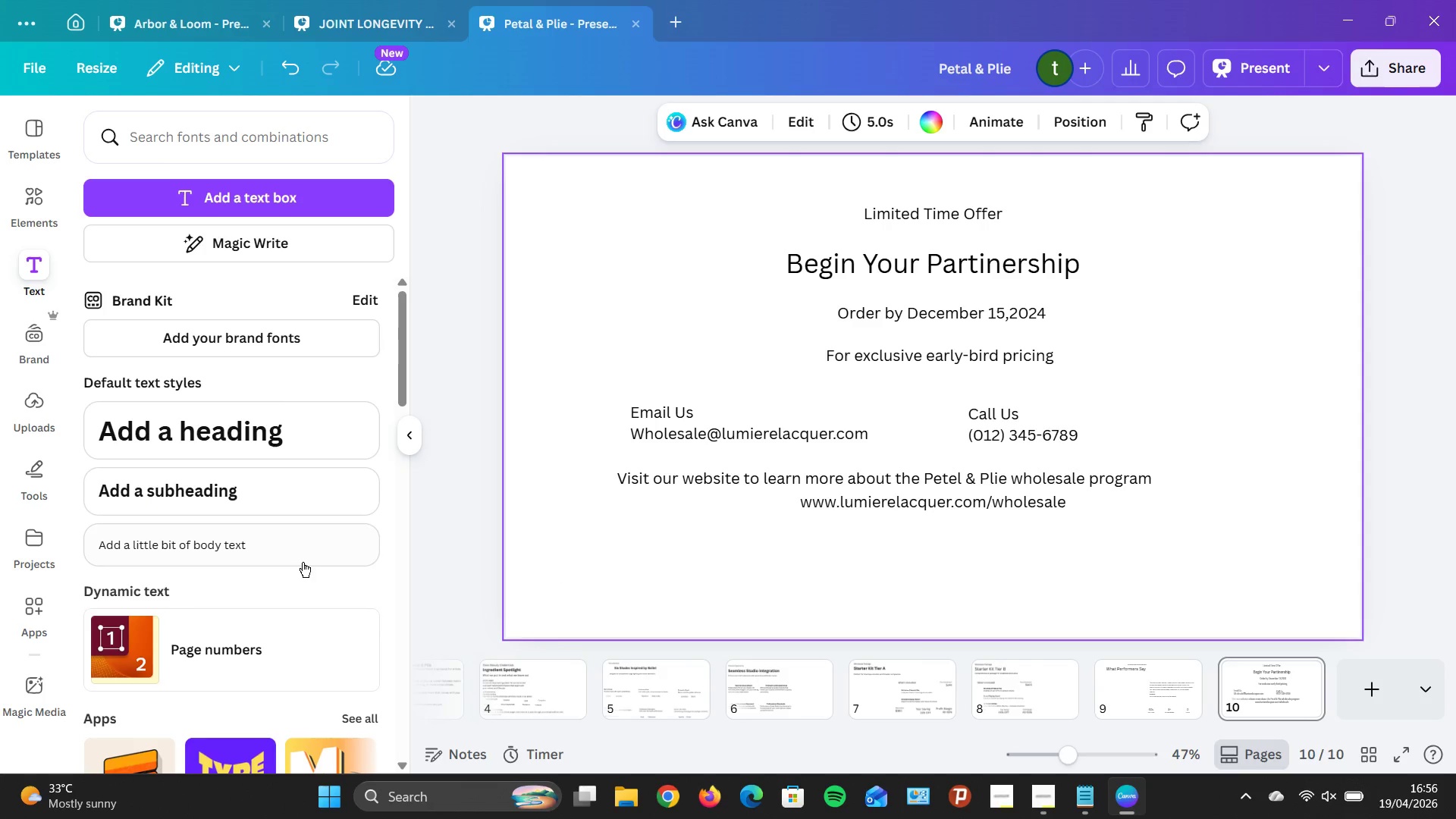 
left_click([301, 560])
 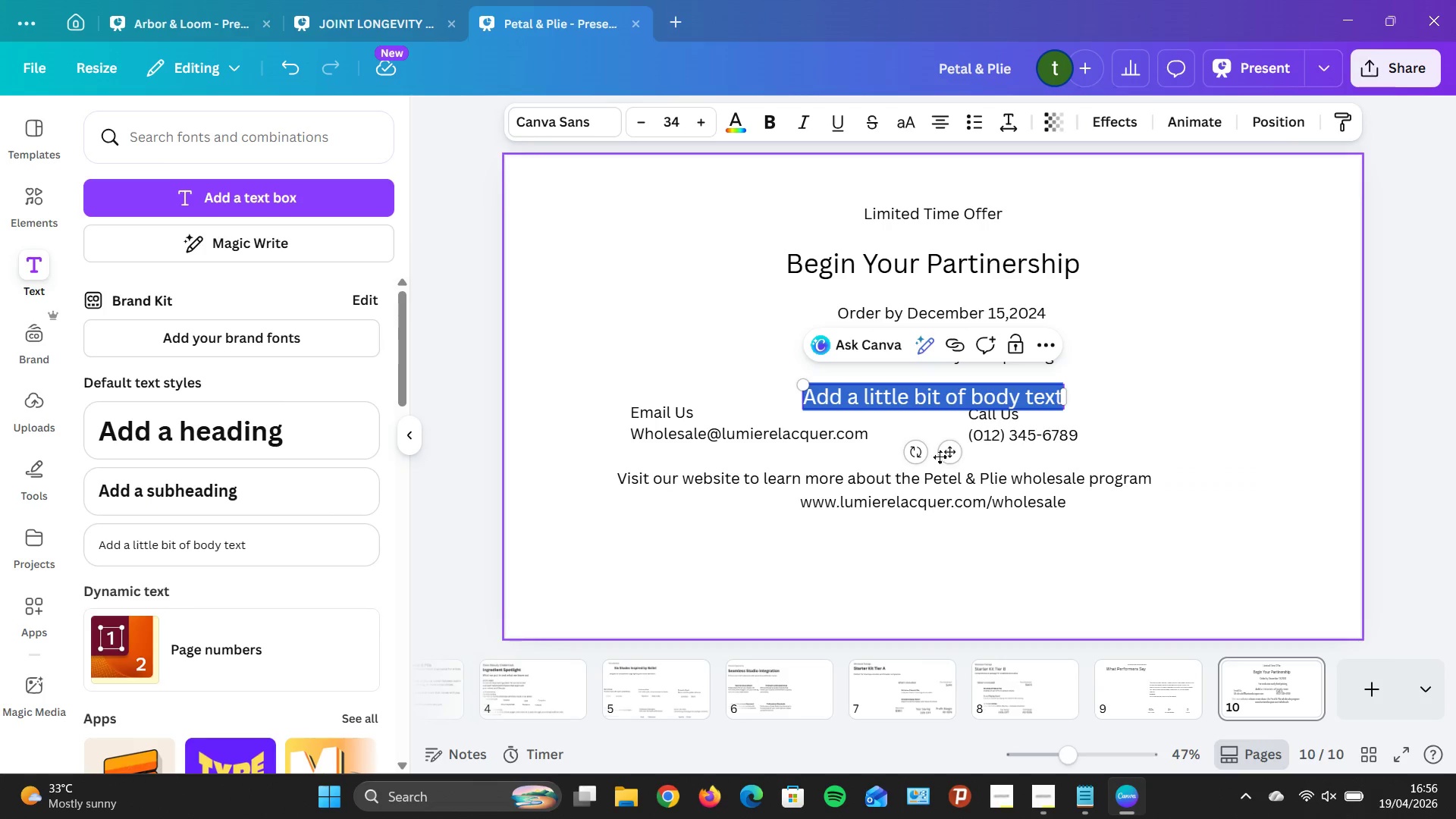 
left_click_drag(start_coordinate=[945, 451], to_coordinate=[768, 601])
 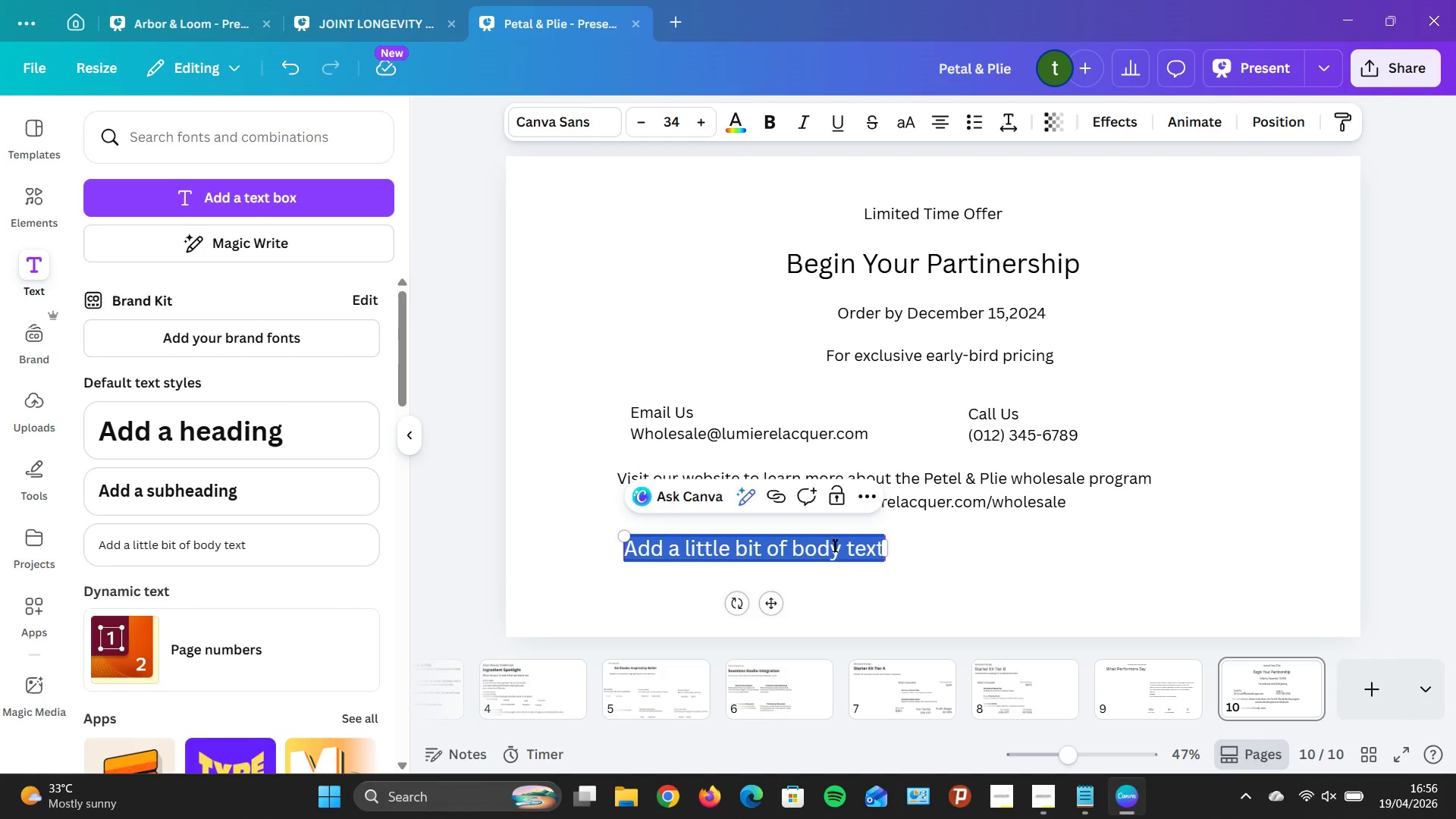 
left_click([851, 547])
 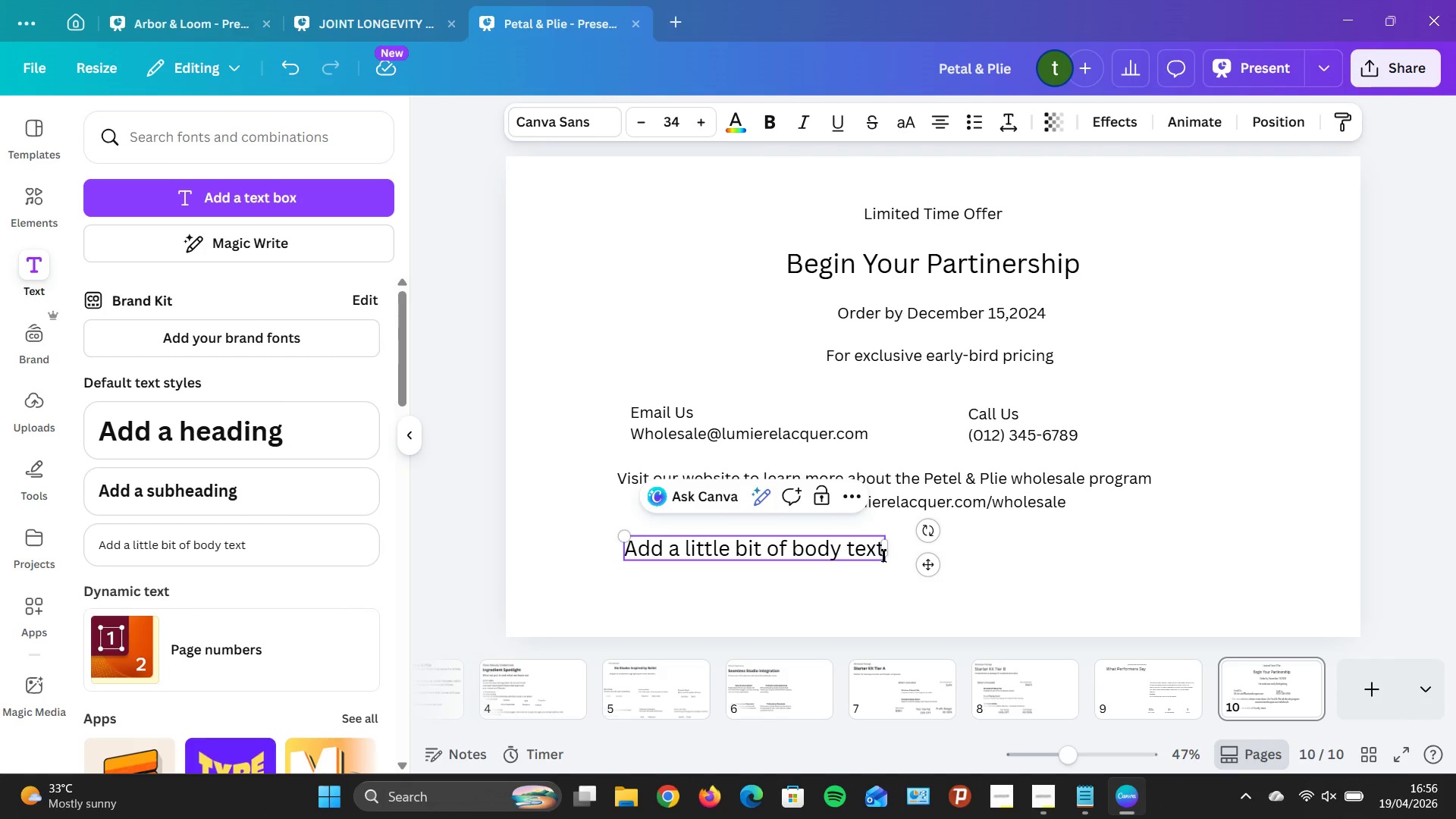 
left_click([883, 552])
 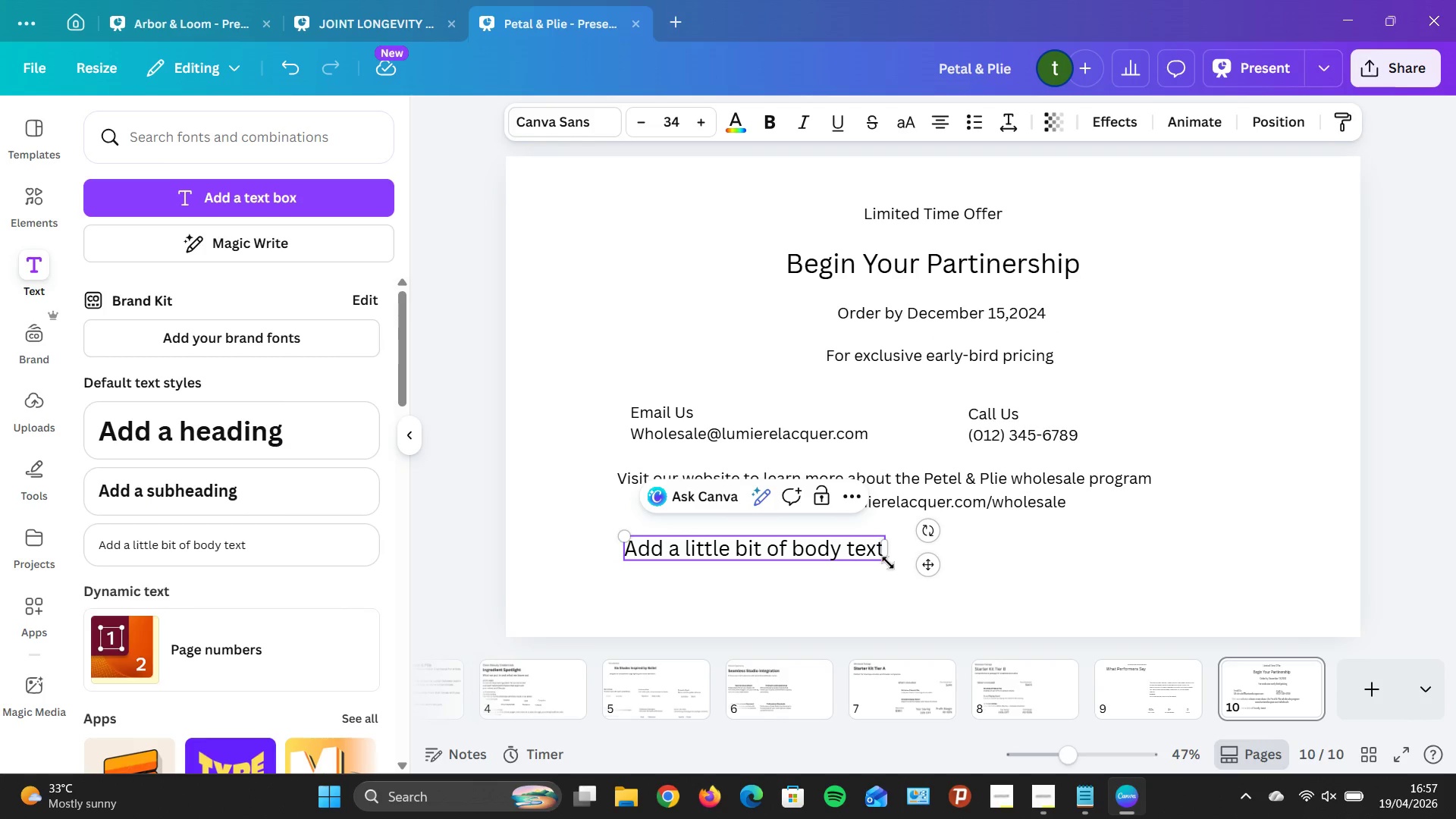 
left_click([881, 547])
 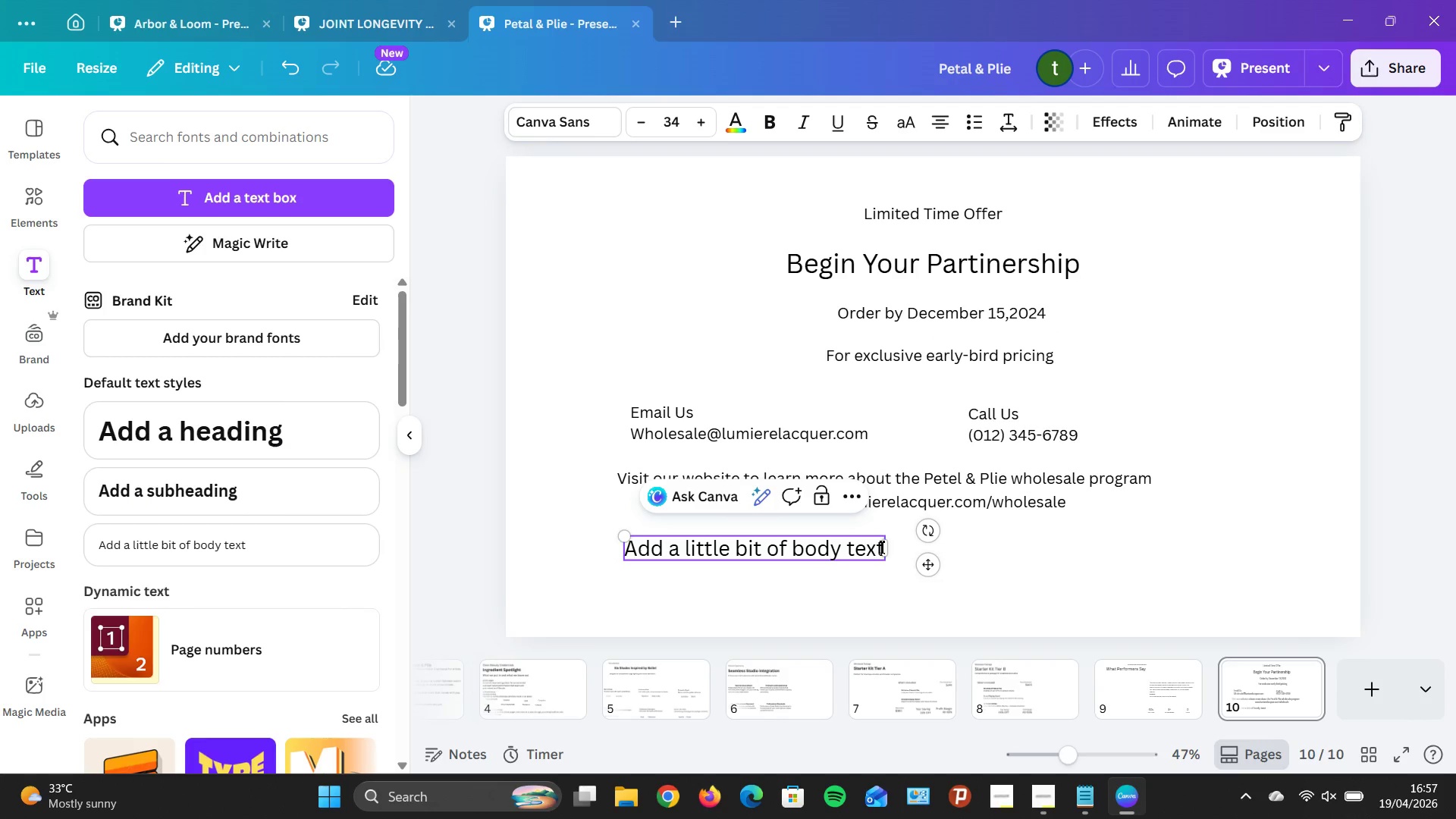 
key(Backspace)
key(Backspace)
key(Backspace)
key(Backspace)
key(Backspace)
key(Backspace)
key(Backspace)
key(Backspace)
key(Backspace)
key(Backspace)
key(Backspace)
key(Backspace)
key(Backspace)
key(Backspace)
key(Backspace)
key(Backspace)
key(Backspace)
key(Backspace)
key(Backspace)
key(Backspace)
key(Backspace)
key(Backspace)
key(Backspace)
key(Backspace)
key(Backspace)
key(Backspace)
key(Backspace)
key(Backspace)
key(Backspace)
type(Free Shipping on all)
 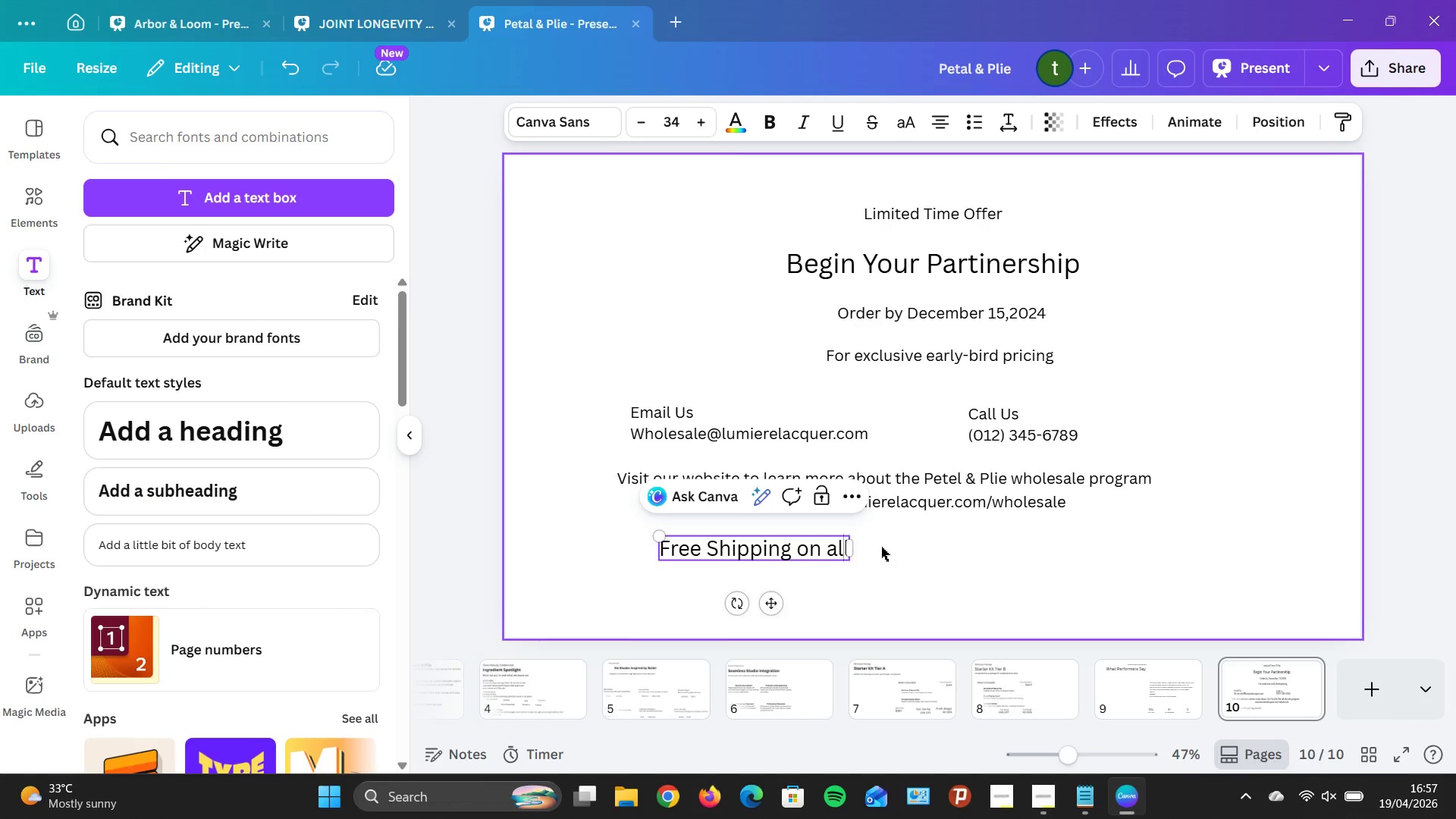 
key(ArrowLeft)
 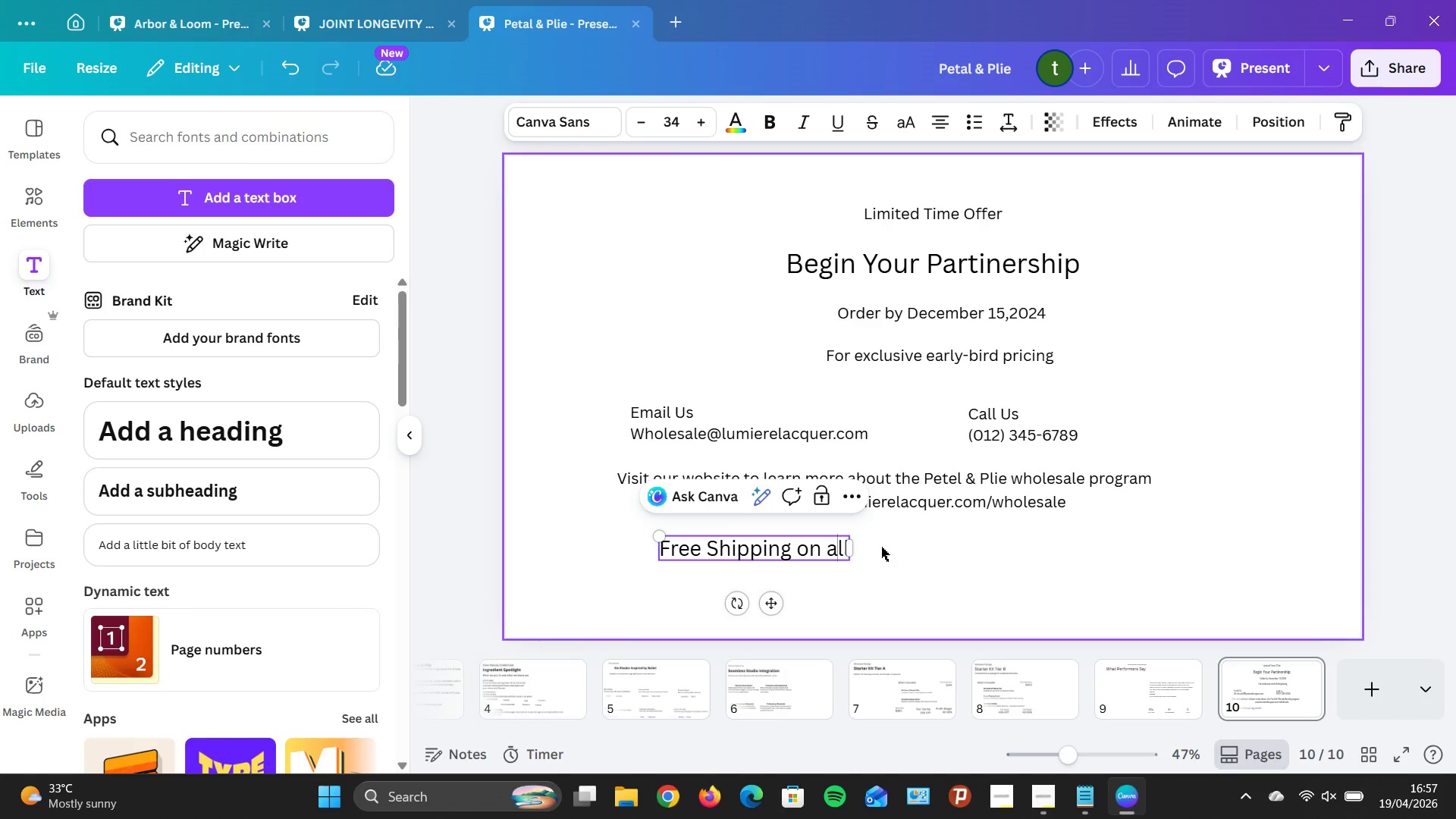 
key(ArrowLeft)
 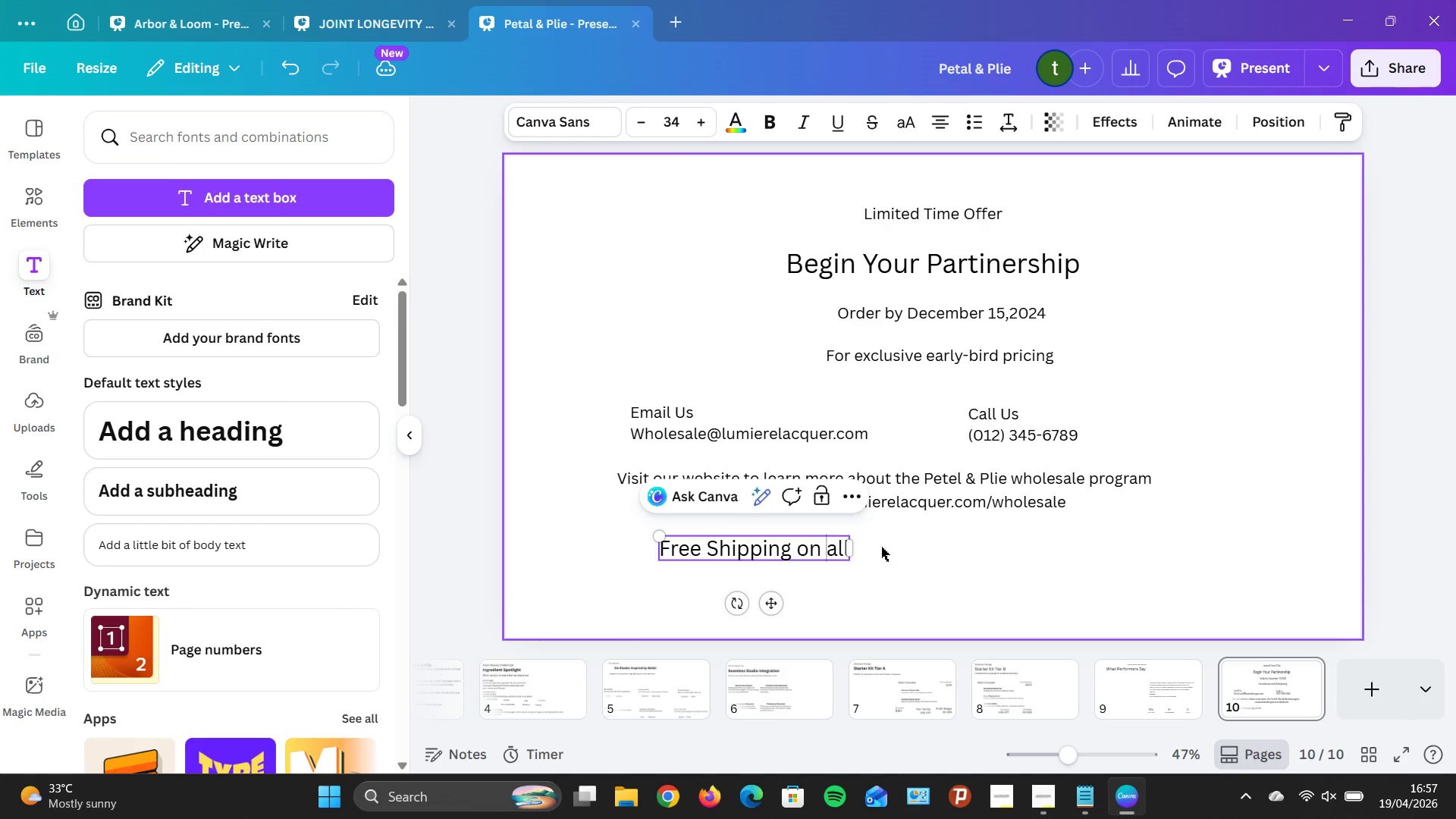 
key(ArrowLeft)
 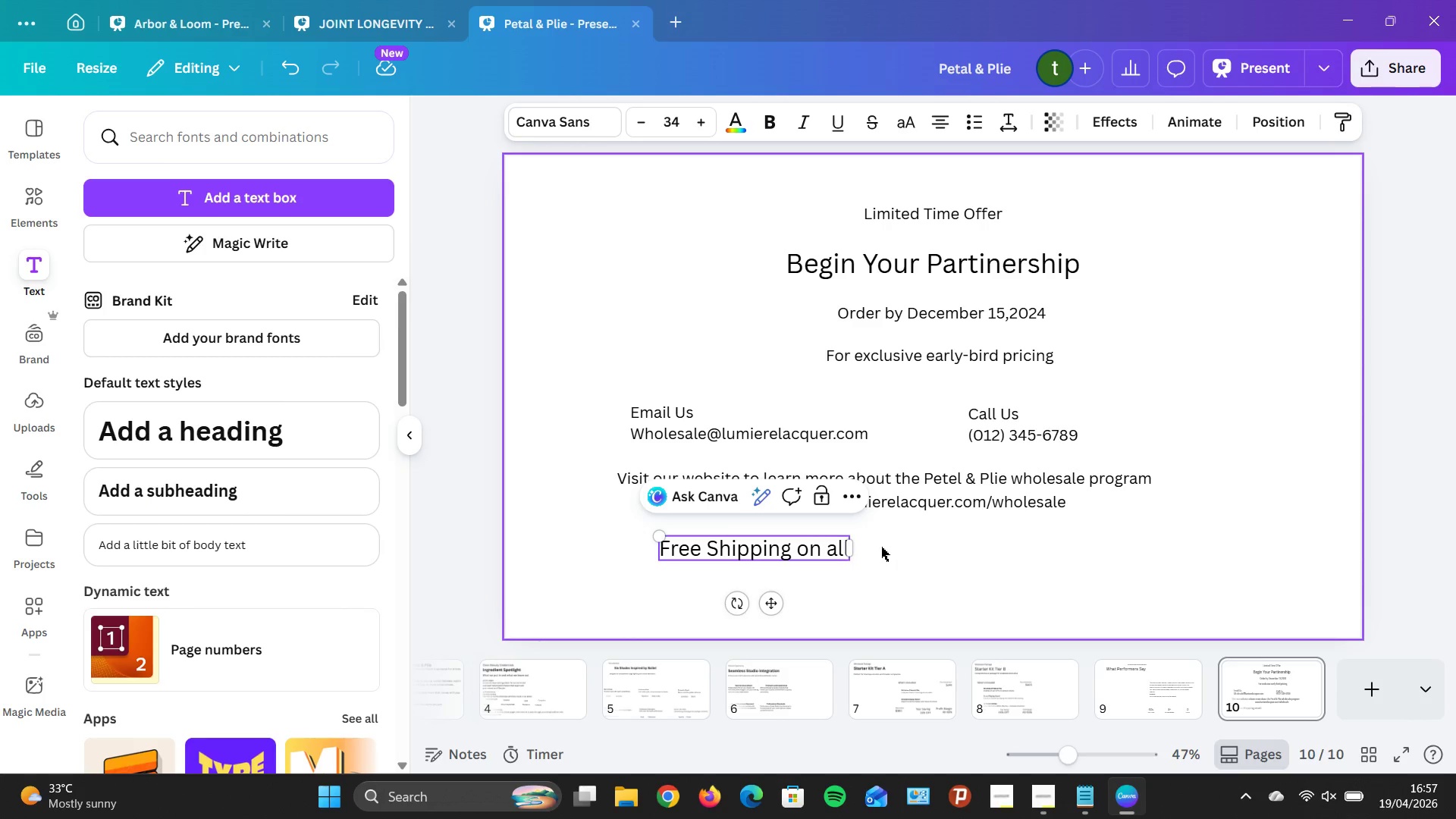 
key(ArrowRight)
 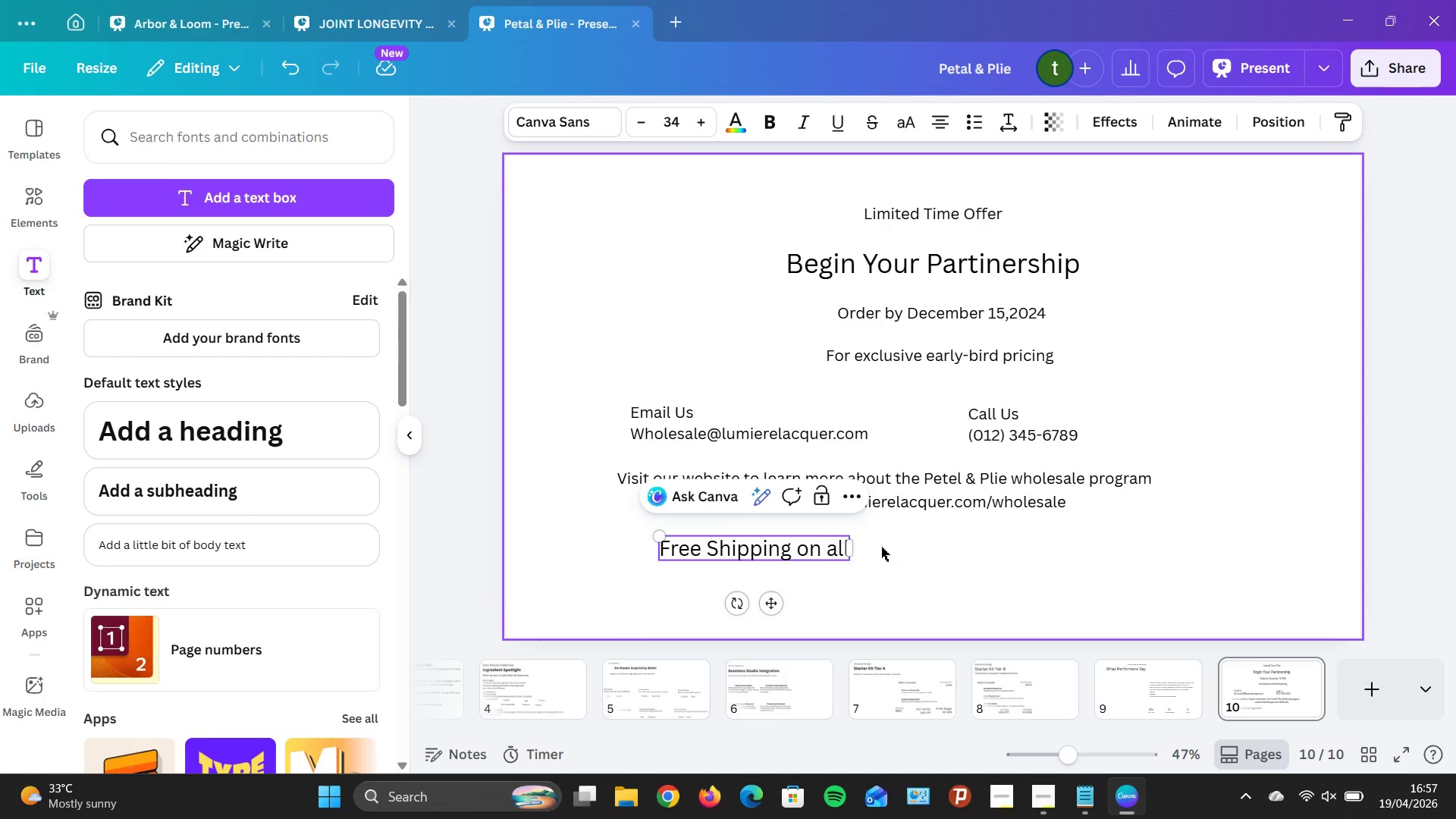 
wait(6.47)
 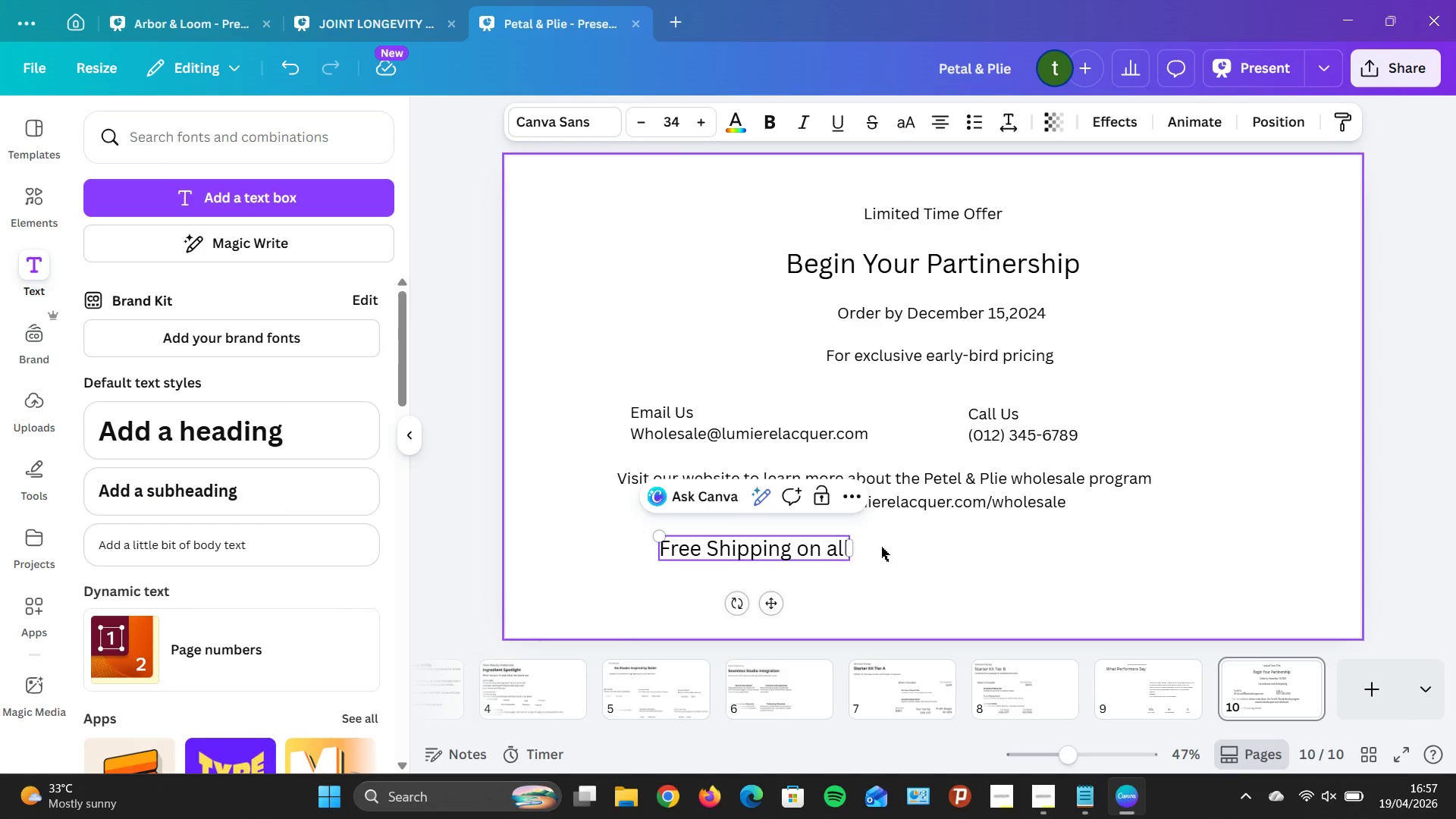 
key(Backspace)
 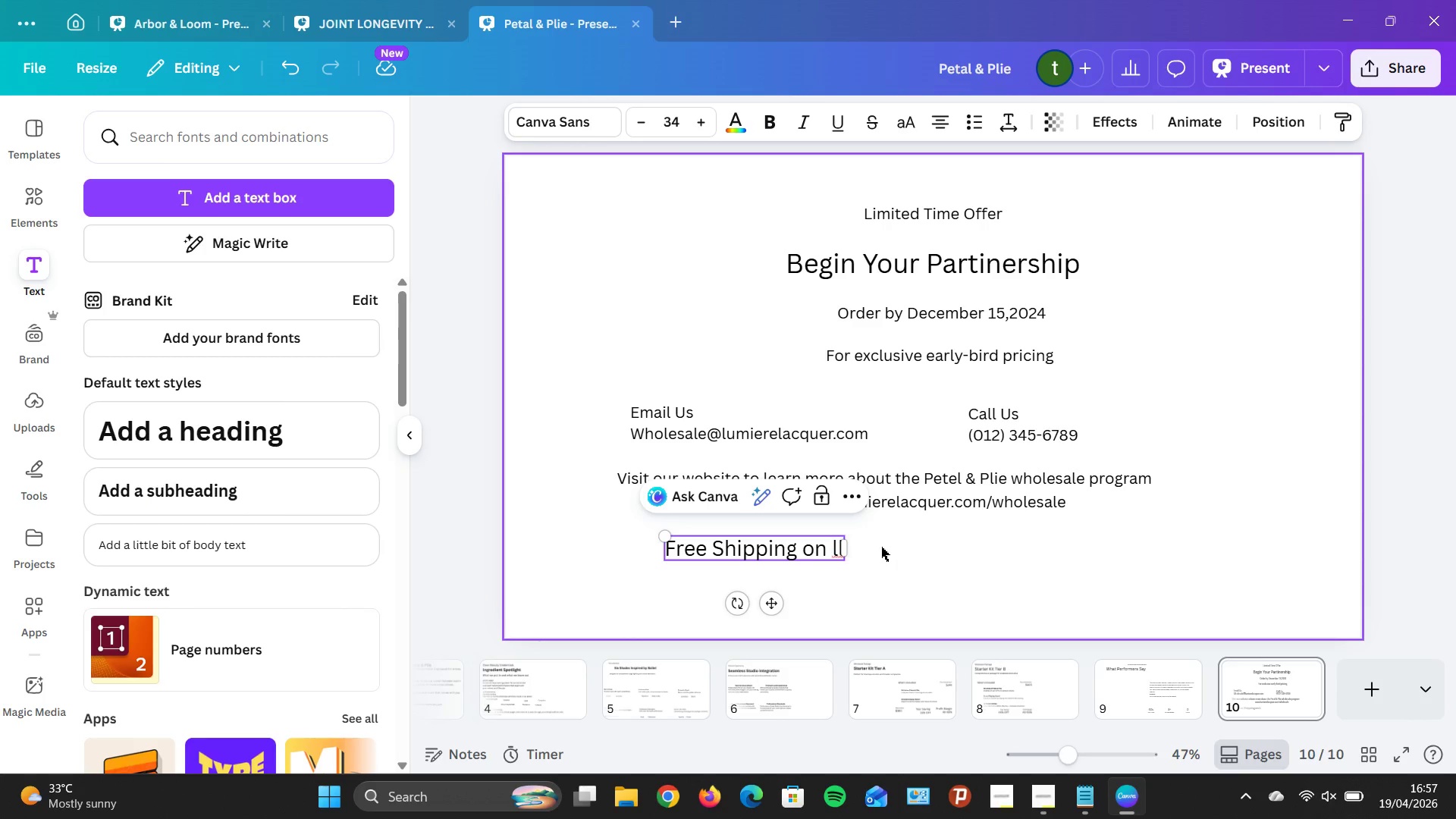 
key(A)
 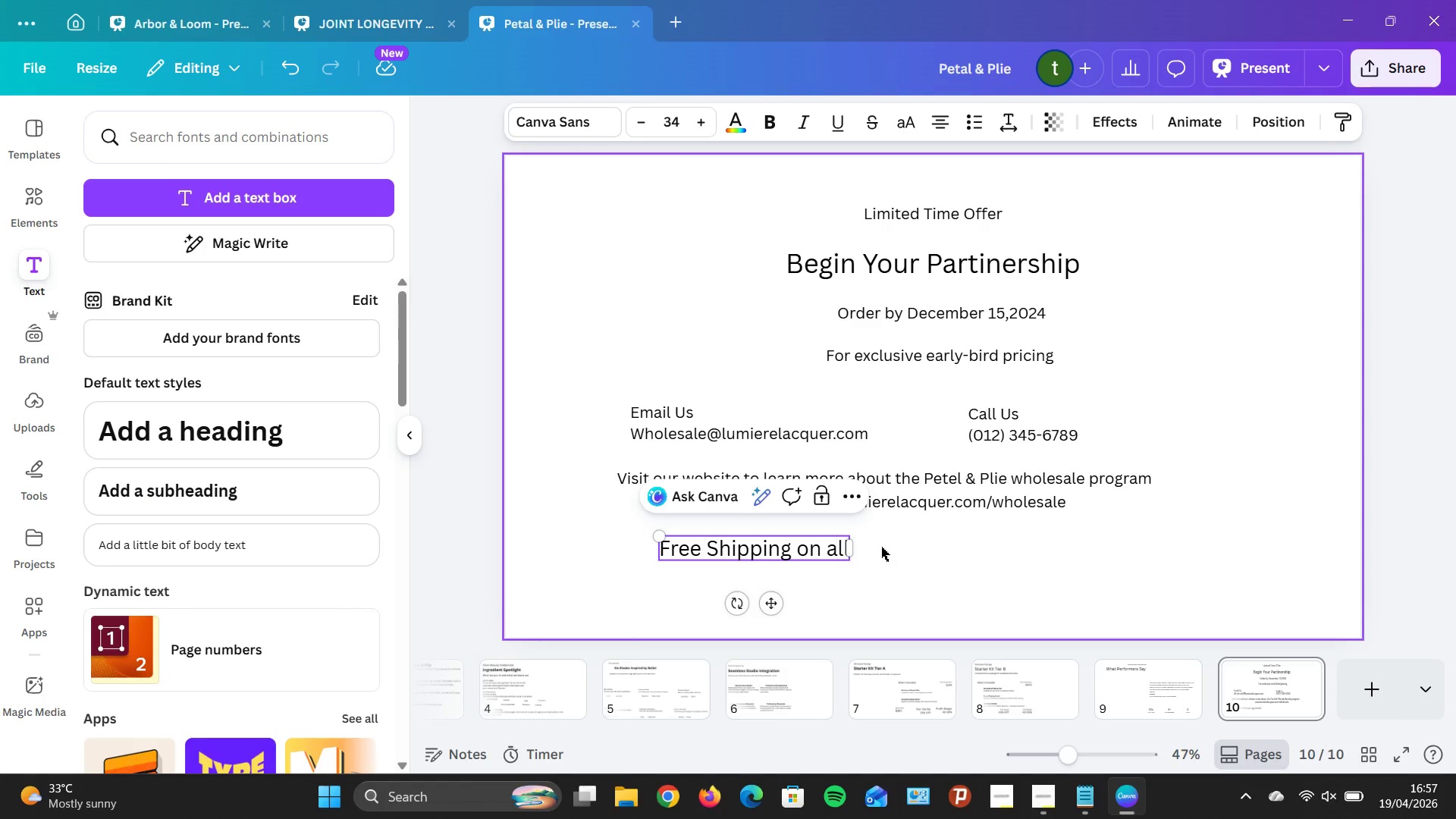 
key(Backspace)
 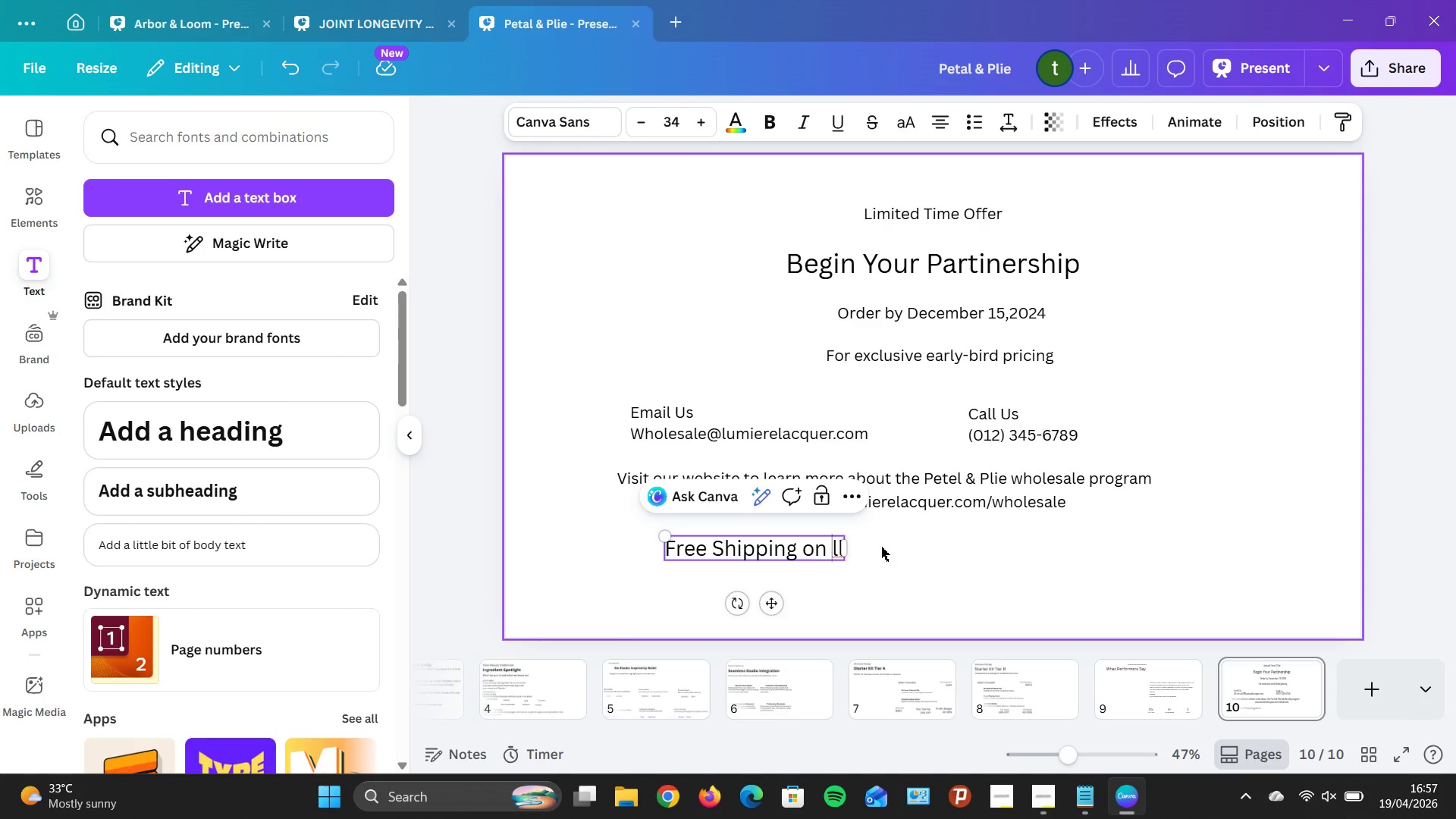 
key(CapsLock)
 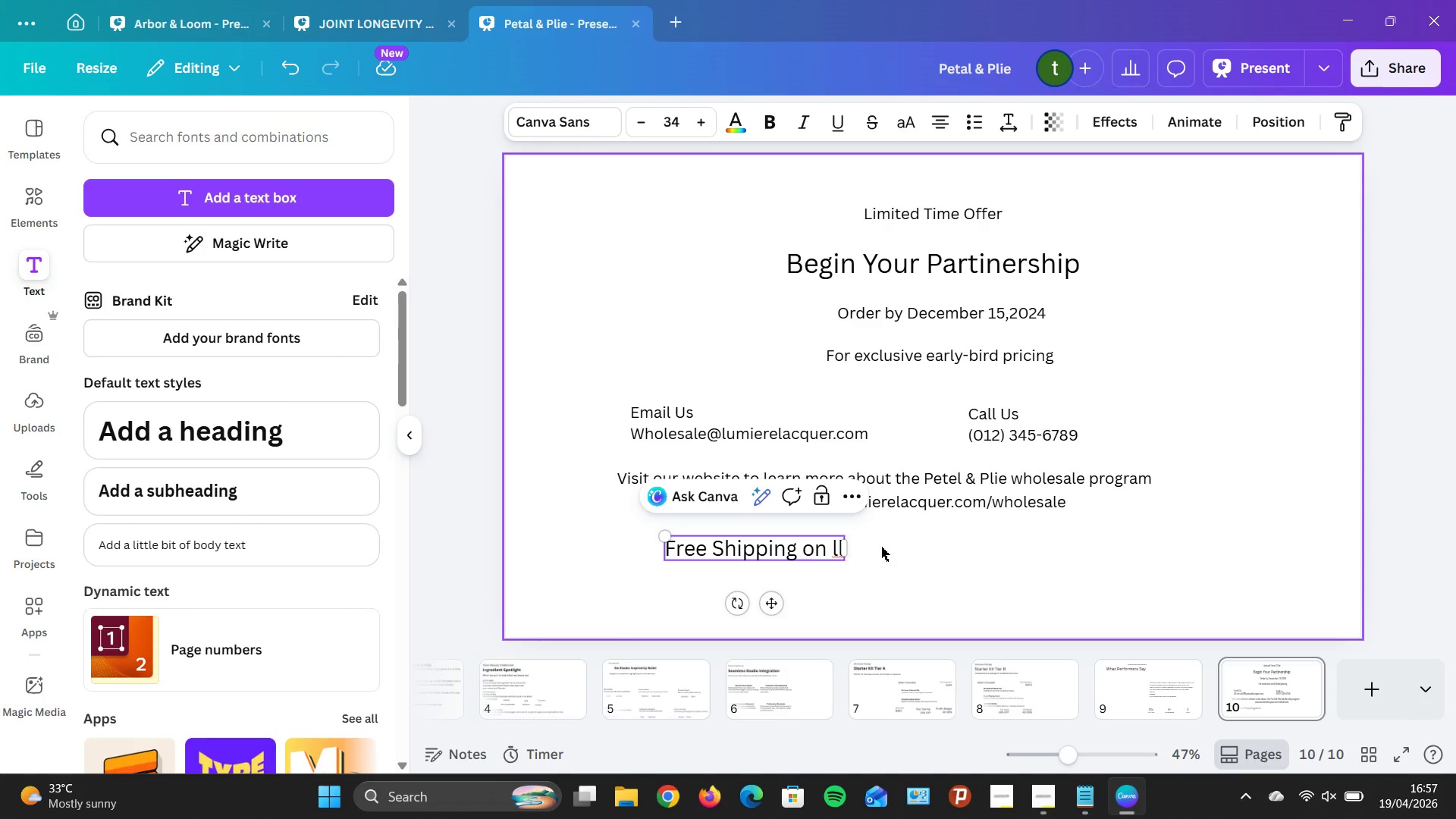 
key(A)
 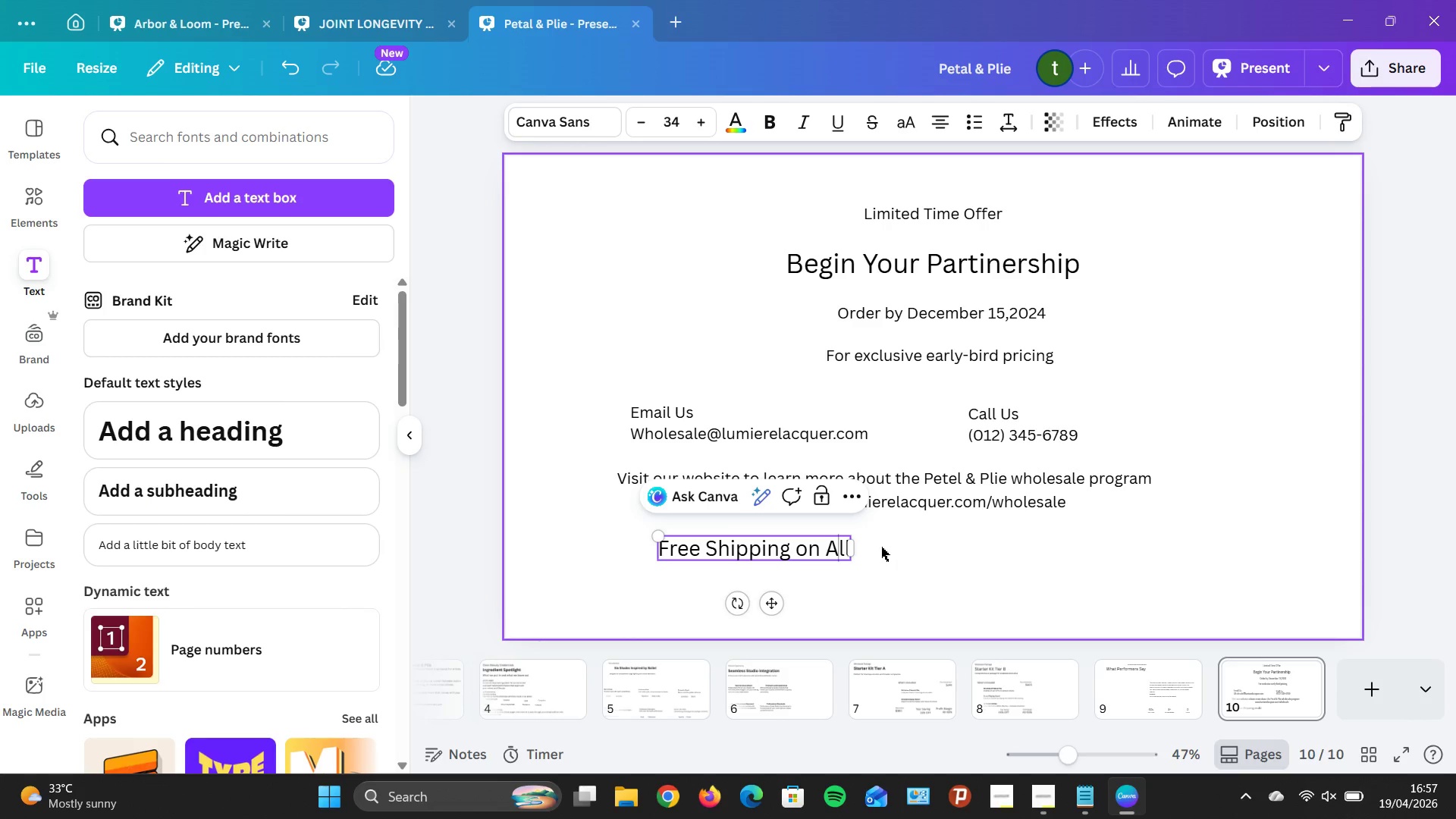 
key(CapsLock)
 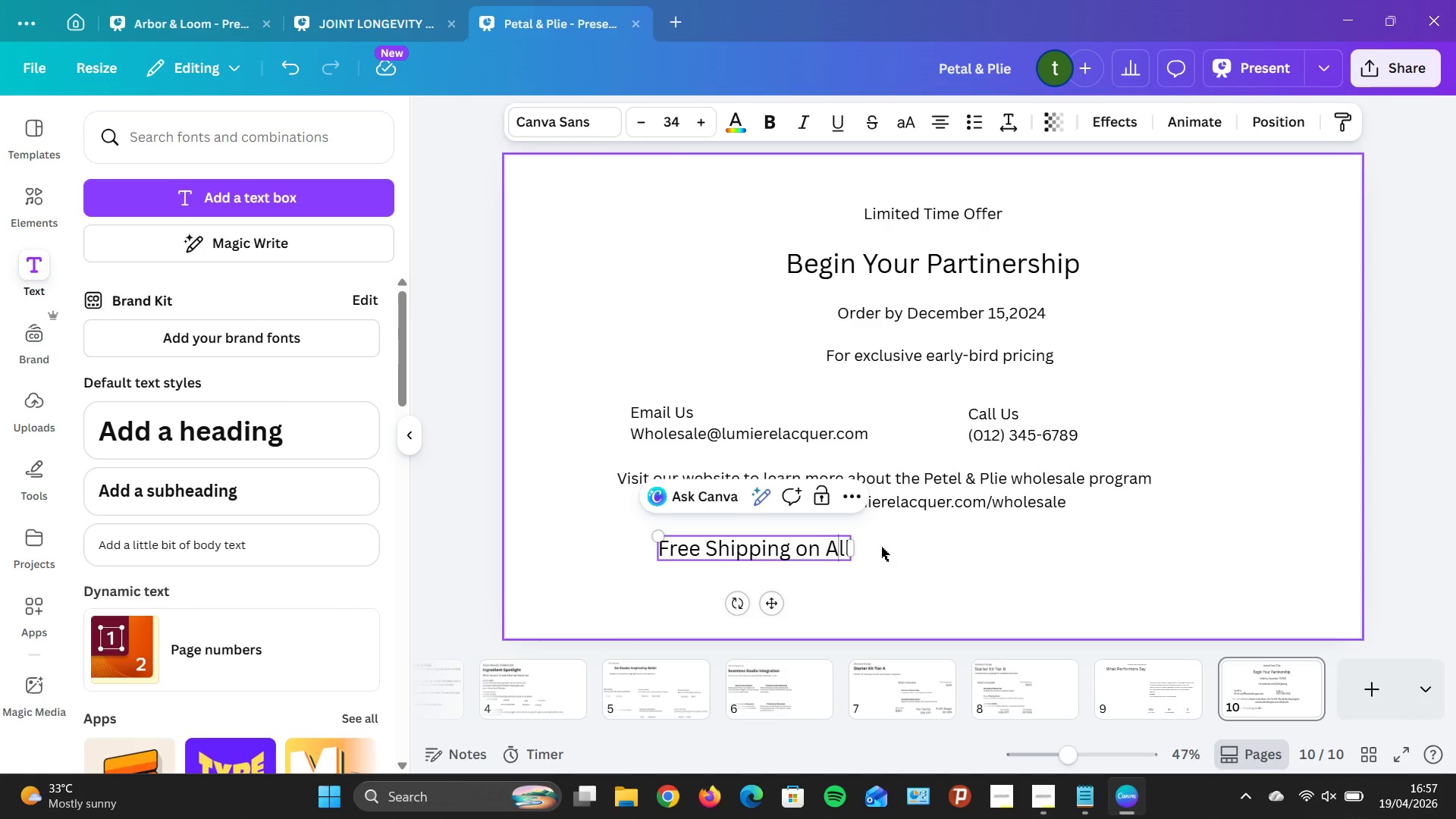 
key(Space)
 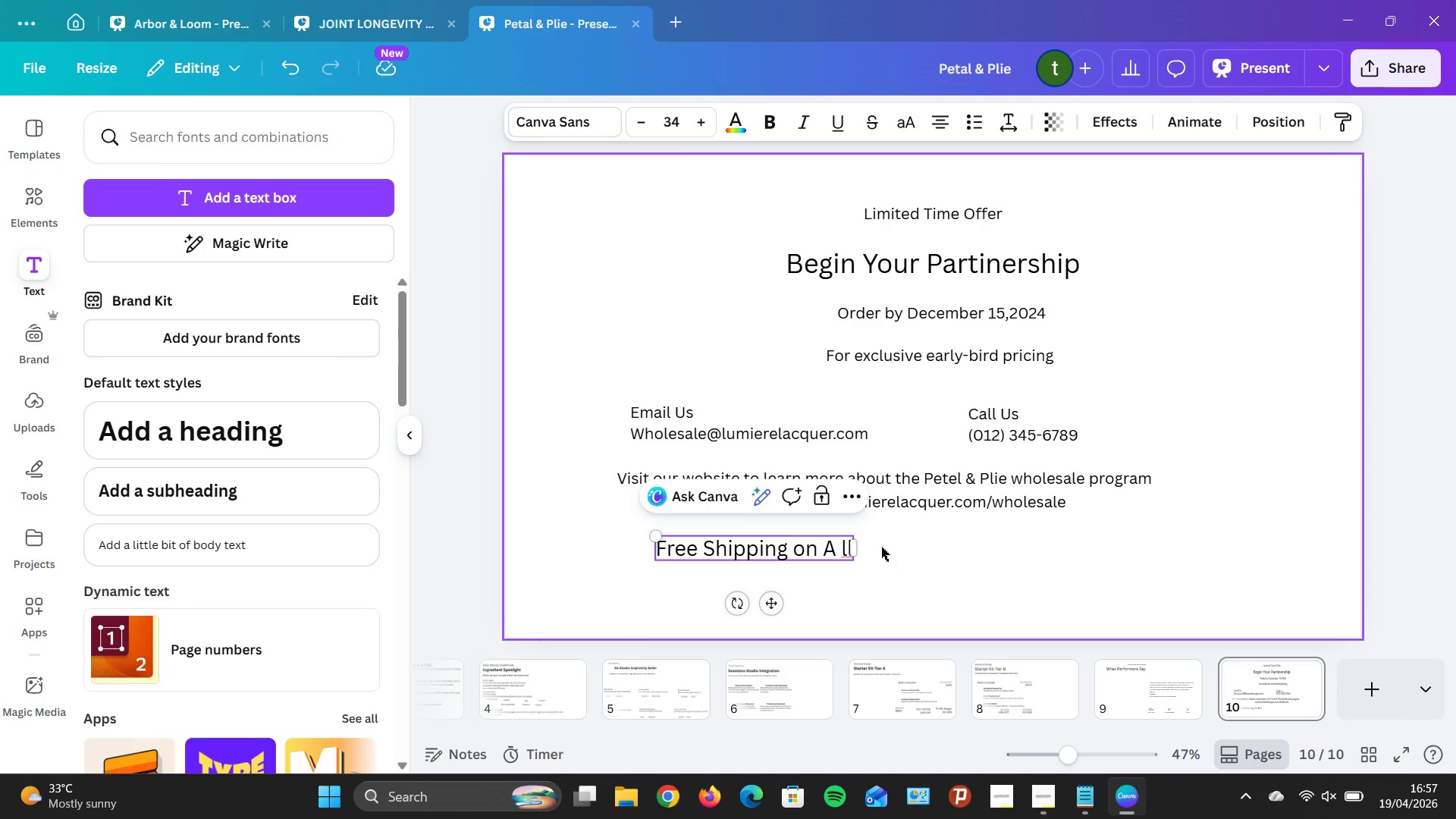 
key(Backspace)
 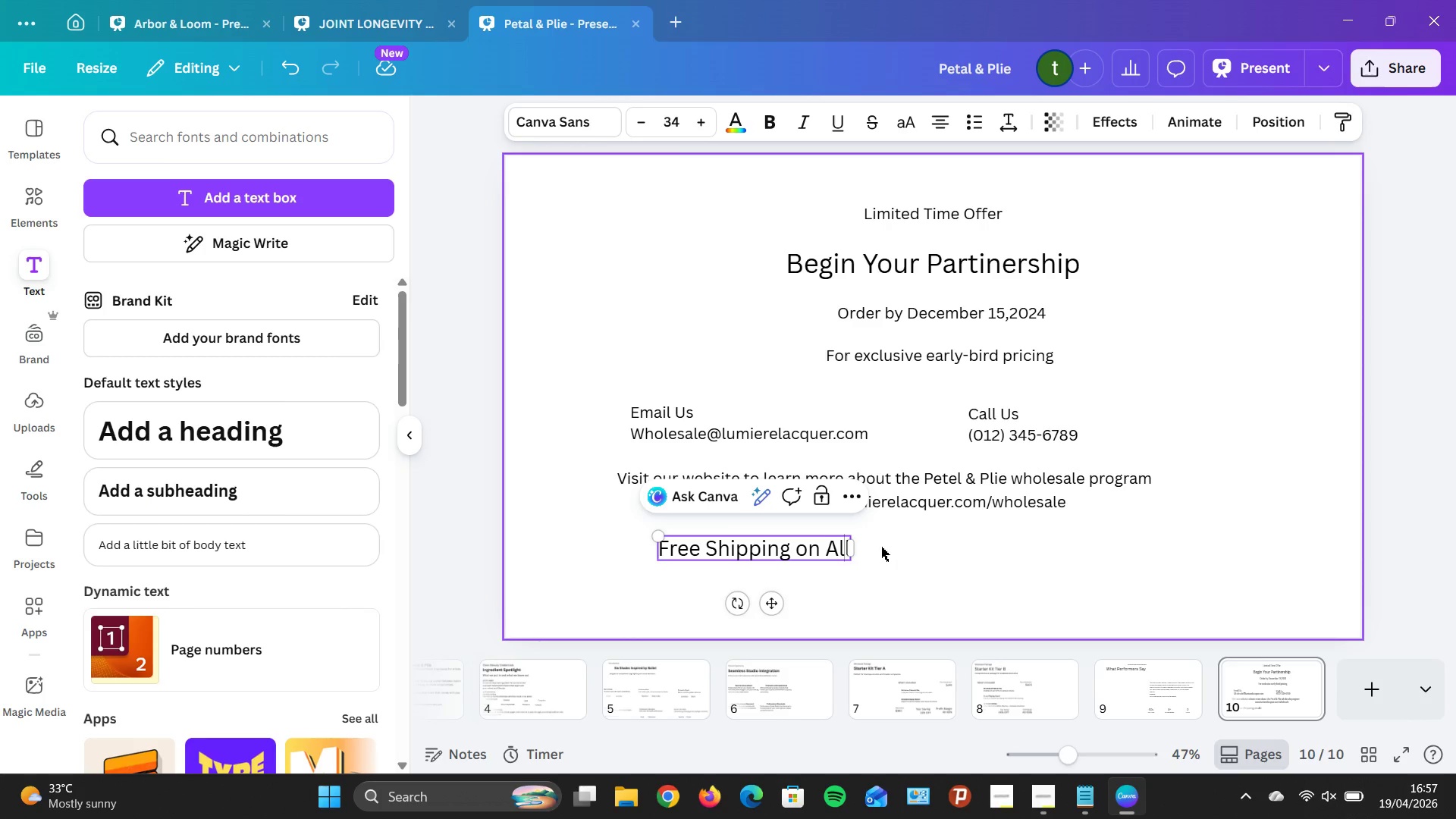 
key(ArrowRight)
 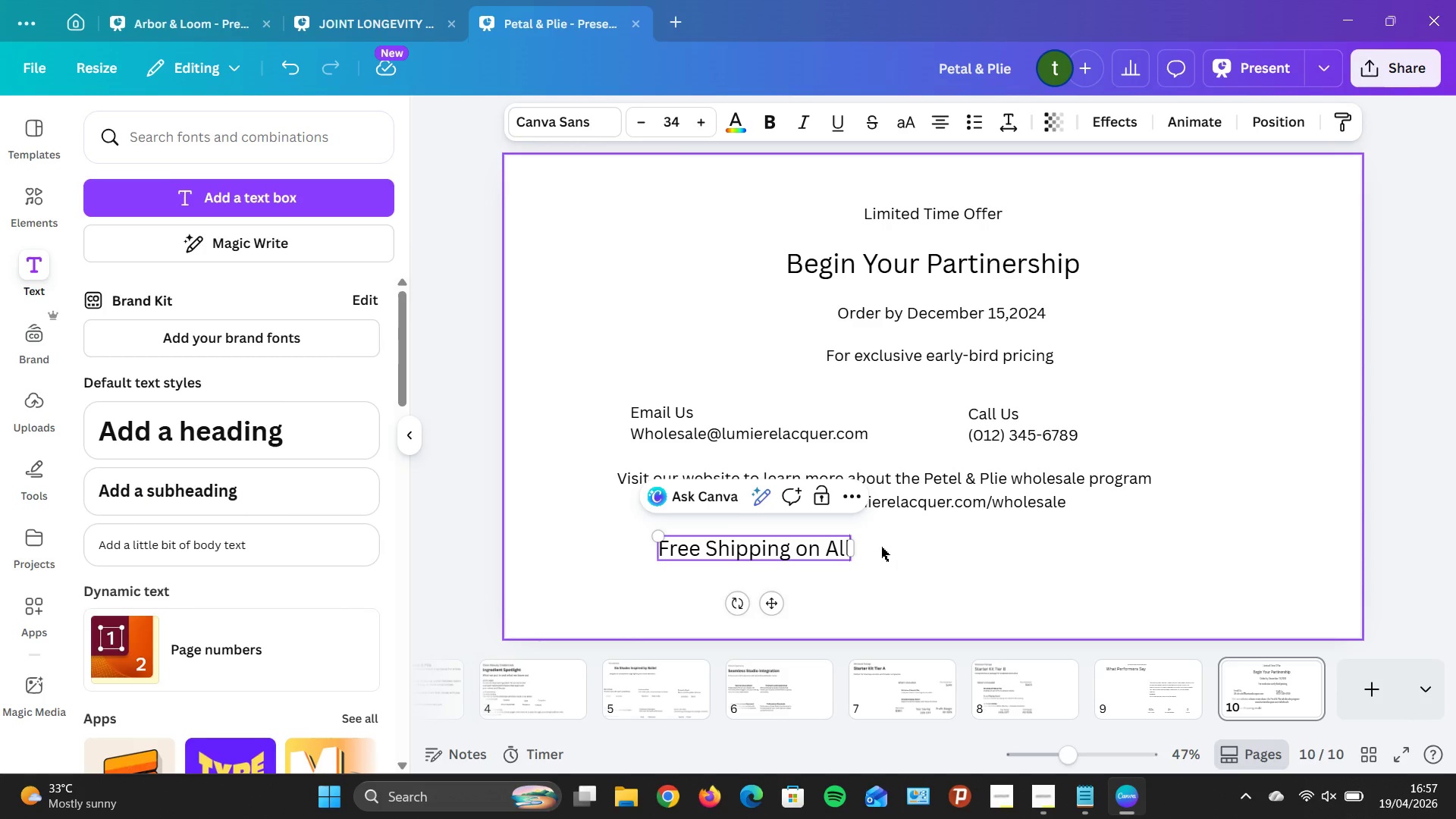 
key(ArrowRight)
 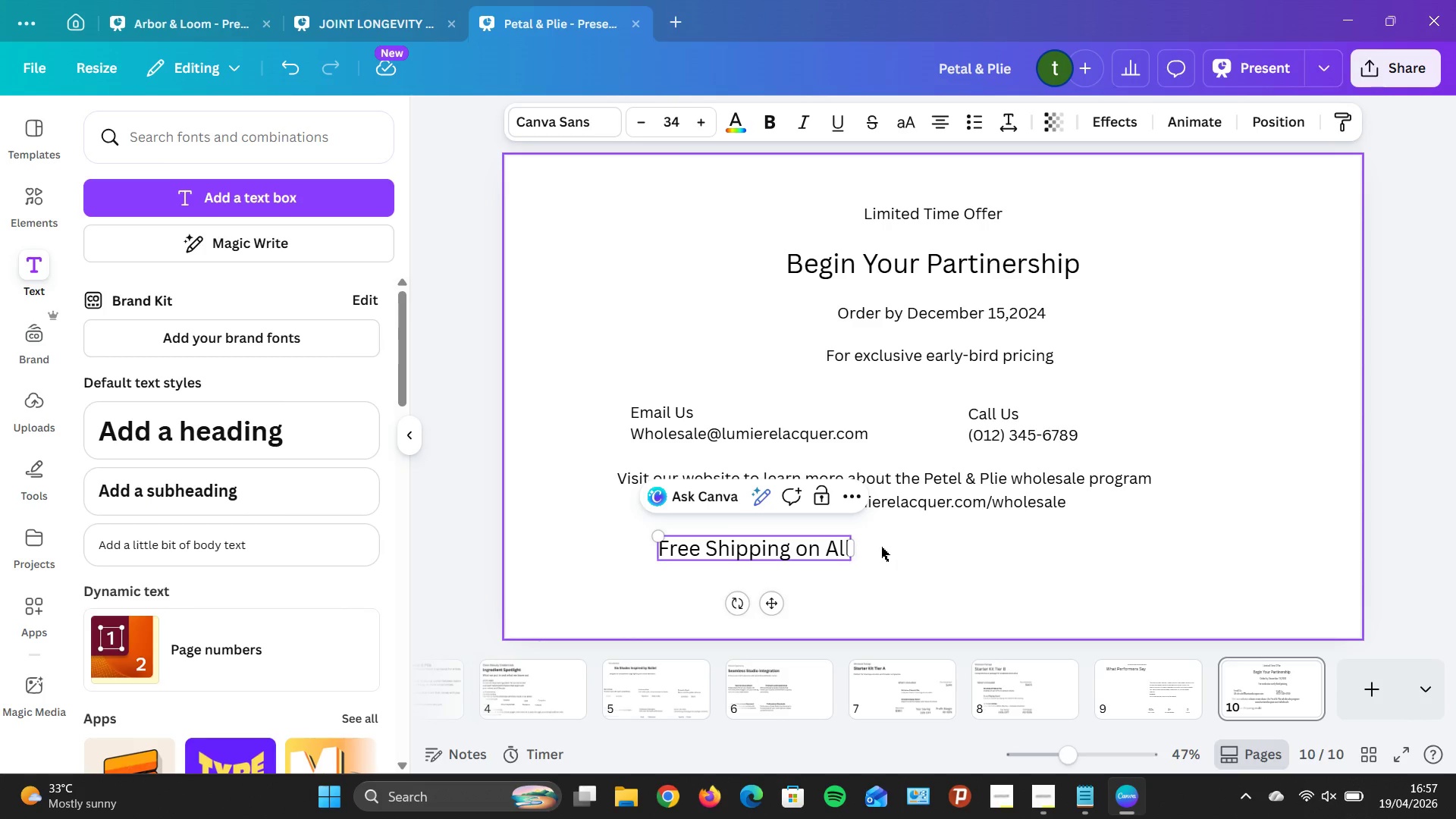 
type( Starter)
key(Backspace)
type(r Kits)
 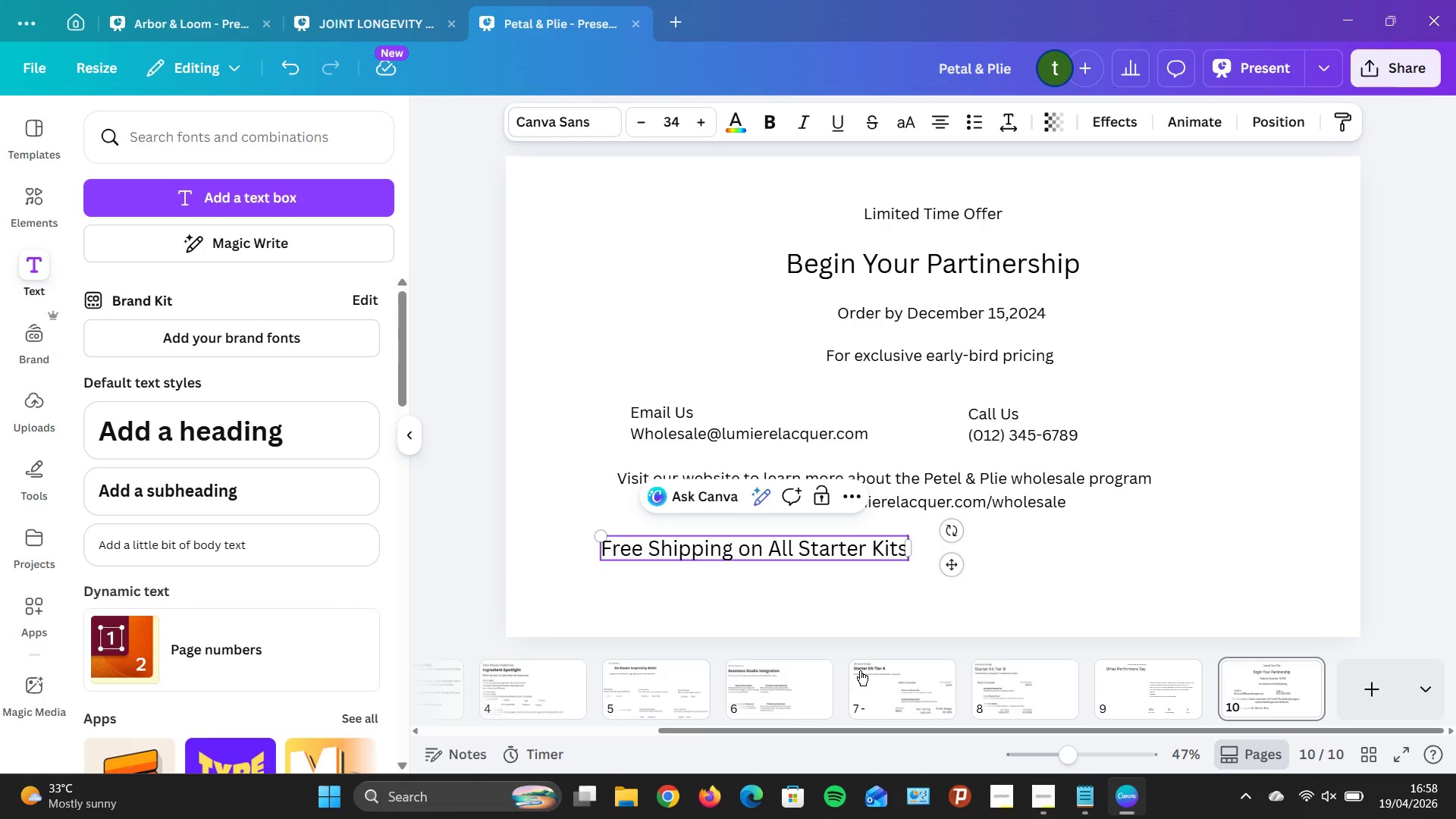 
wait(12.28)
 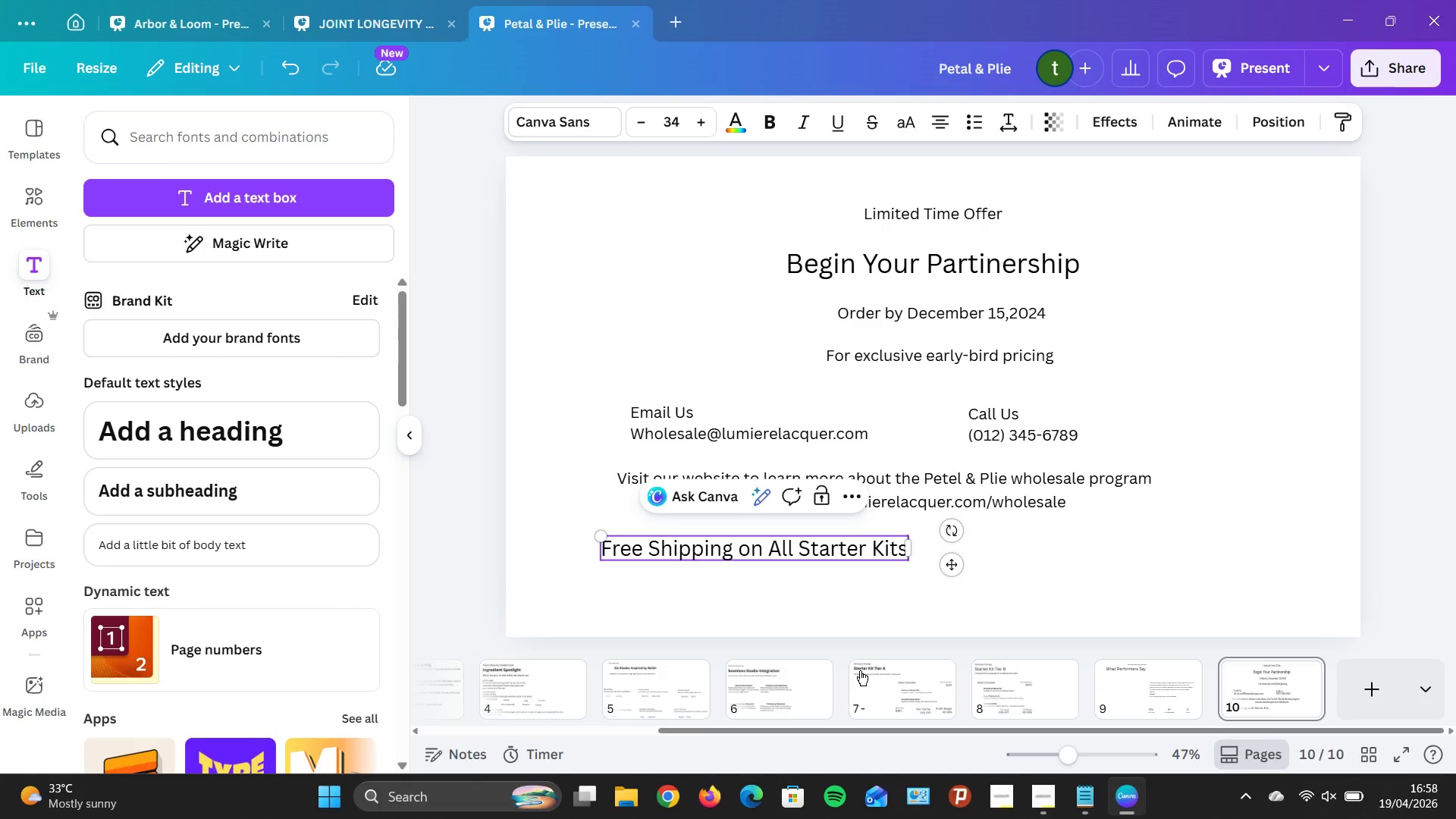 
left_click([993, 602])
 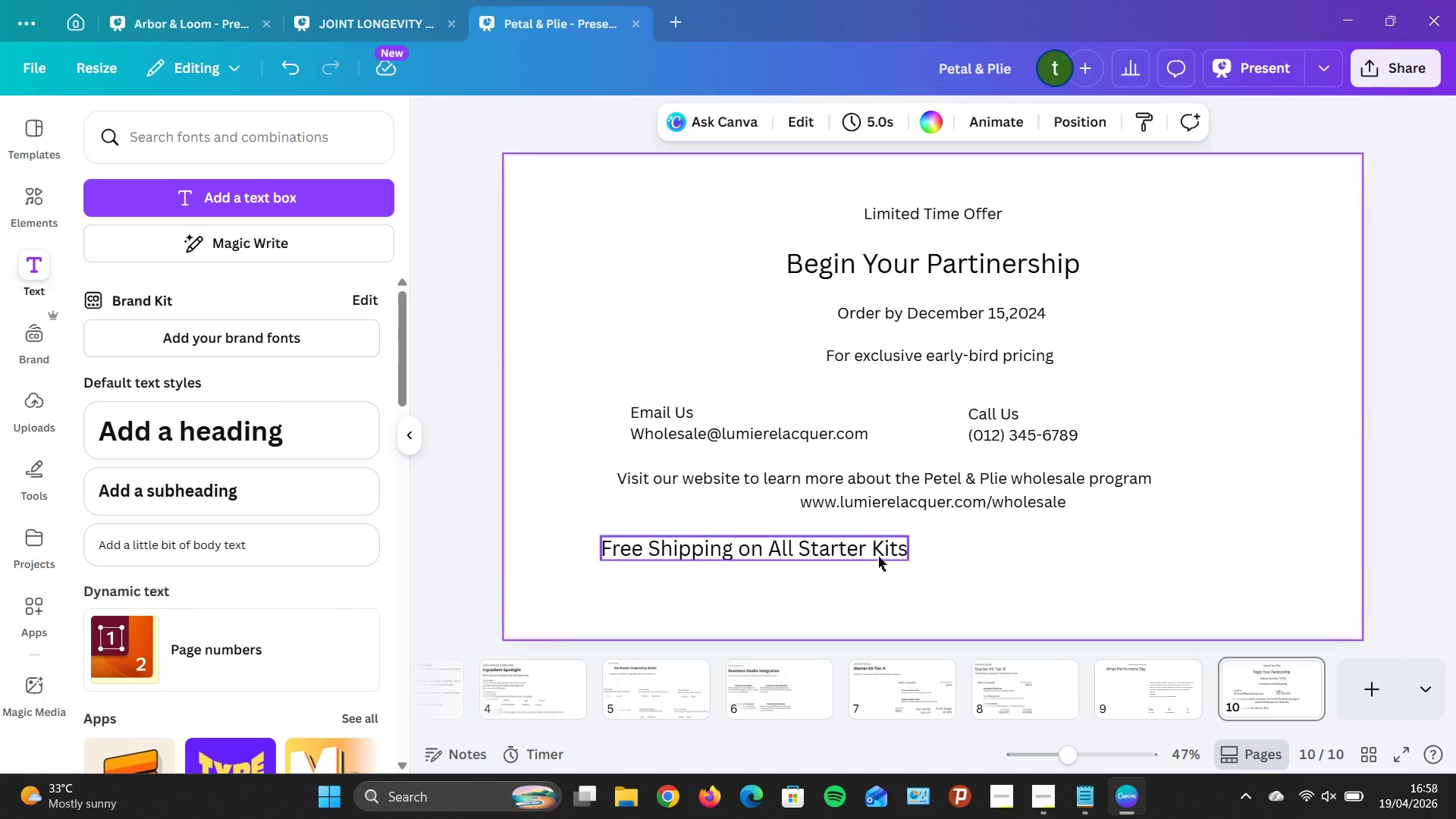 
left_click_drag(start_coordinate=[877, 549], to_coordinate=[831, 572])
 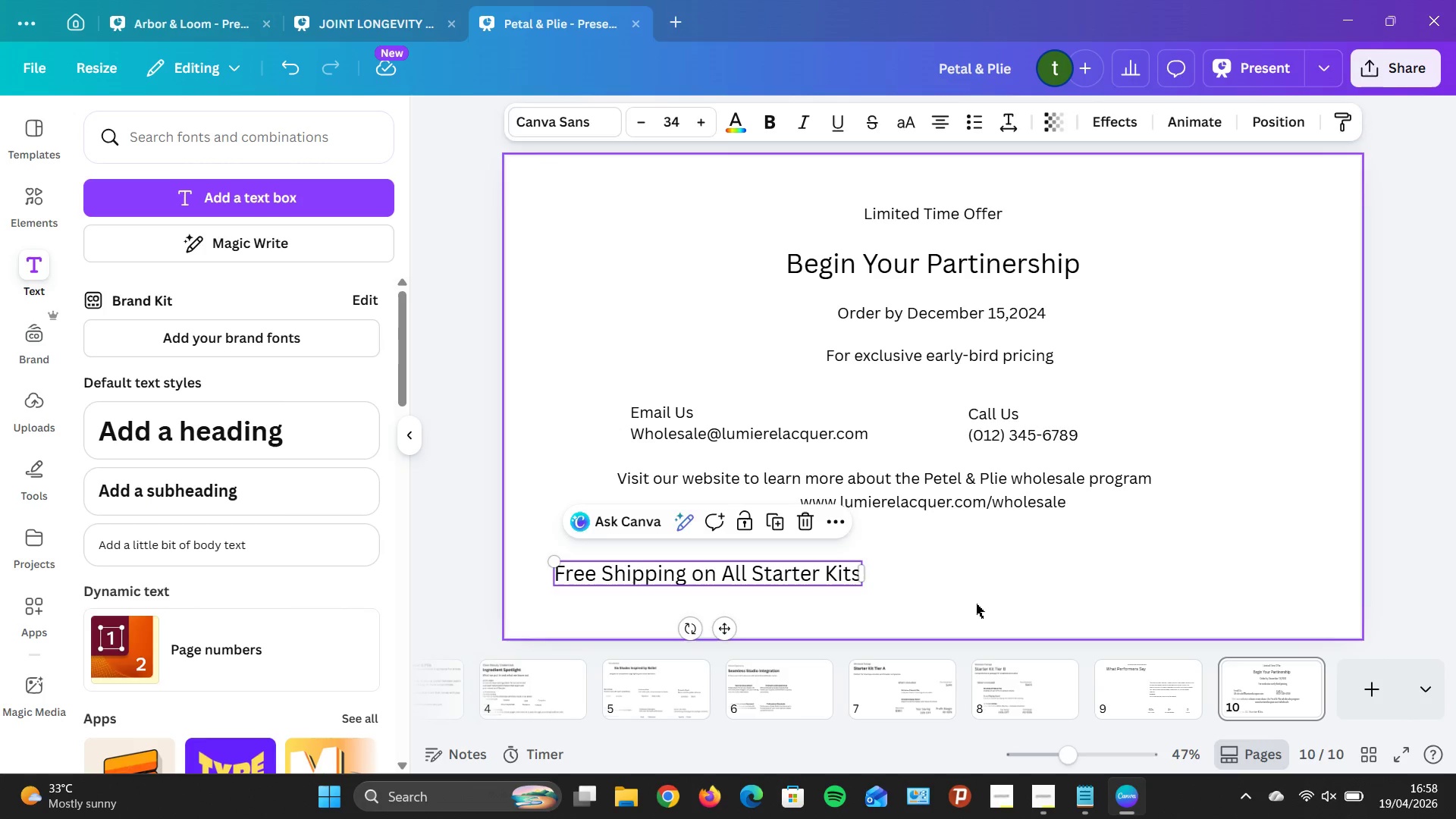 
left_click([976, 604])
 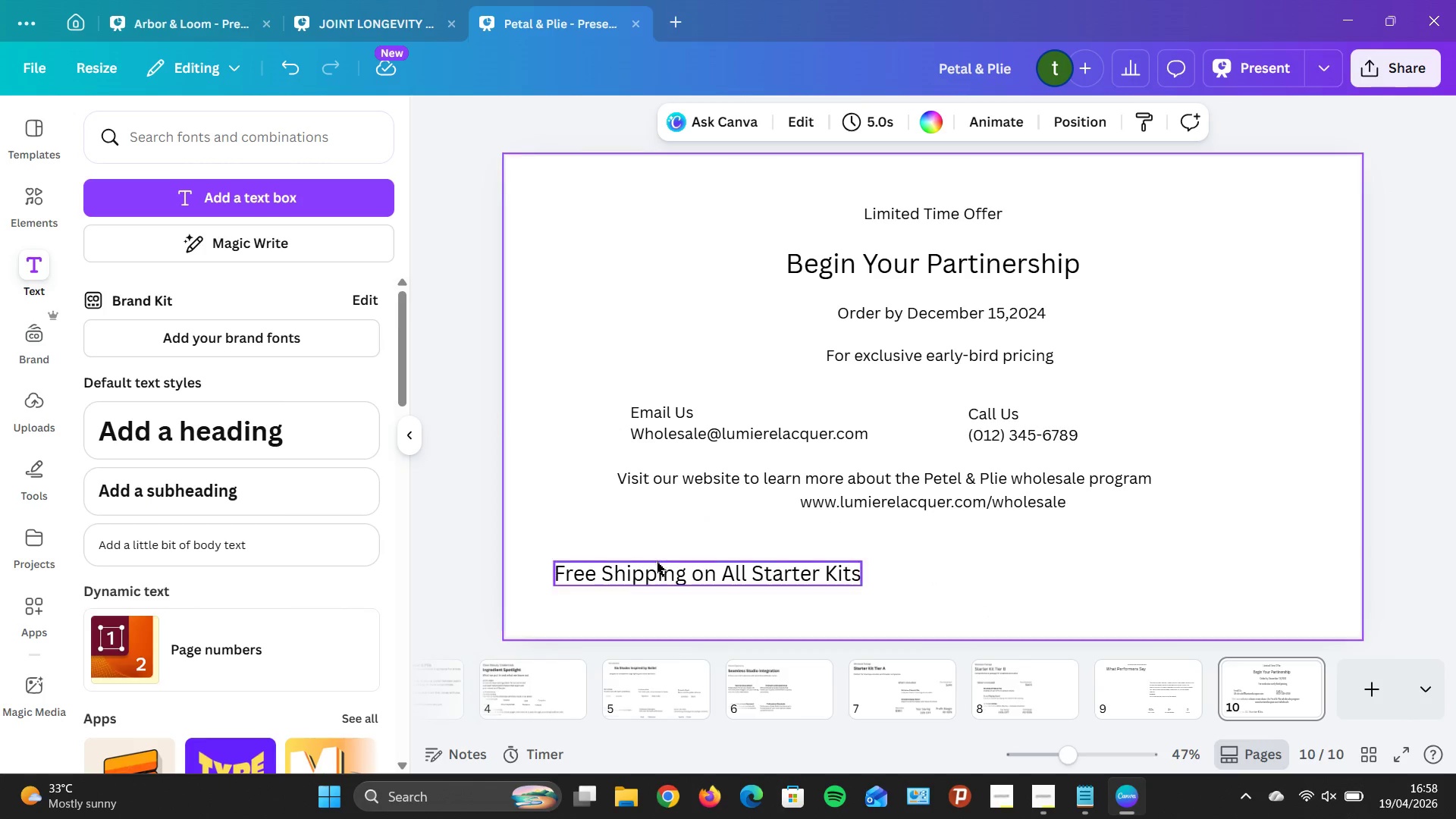 
left_click([657, 565])
 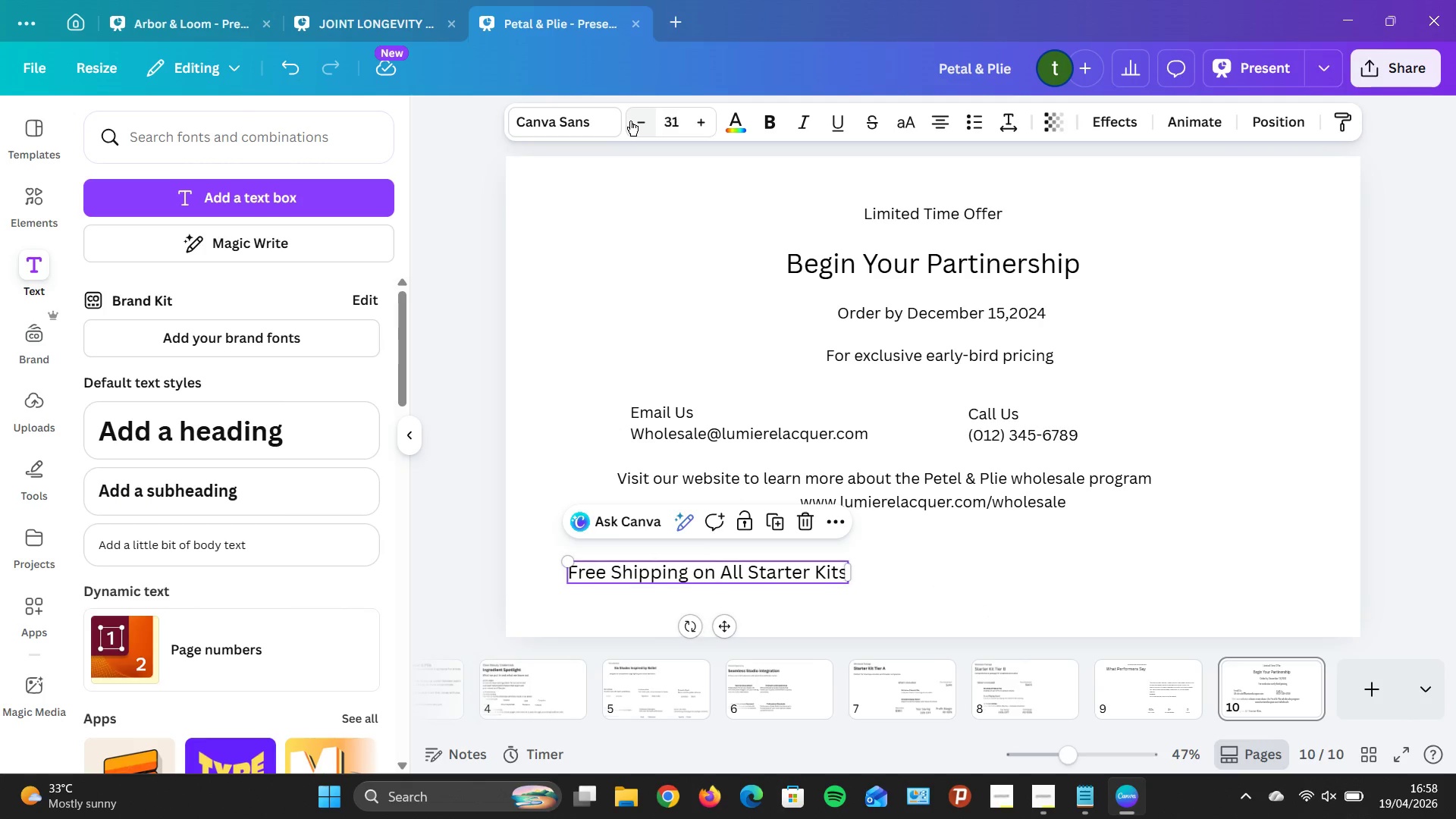 
left_click([630, 121])
 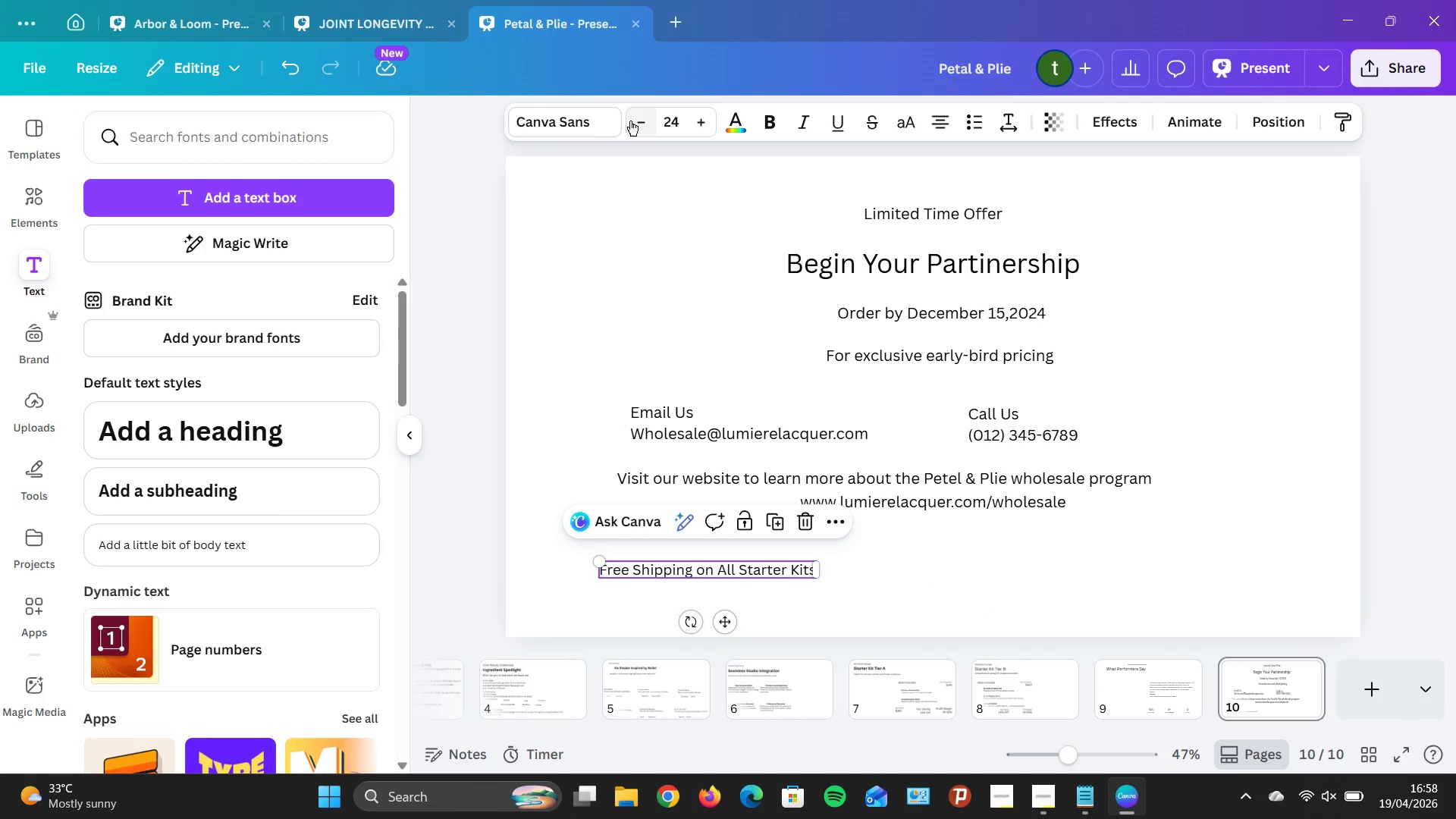 
double_click([630, 121])
 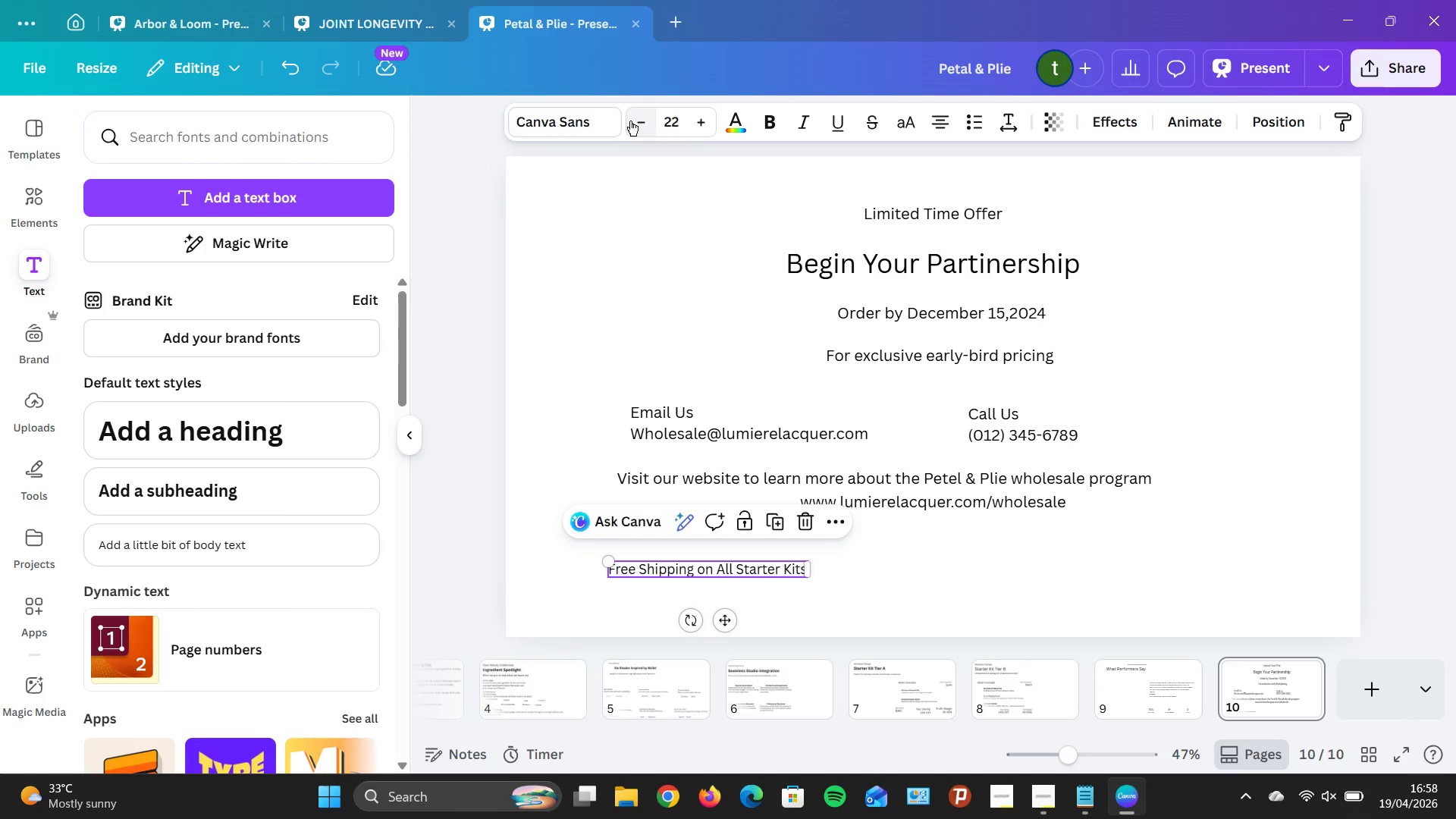 
triple_click([630, 121])
 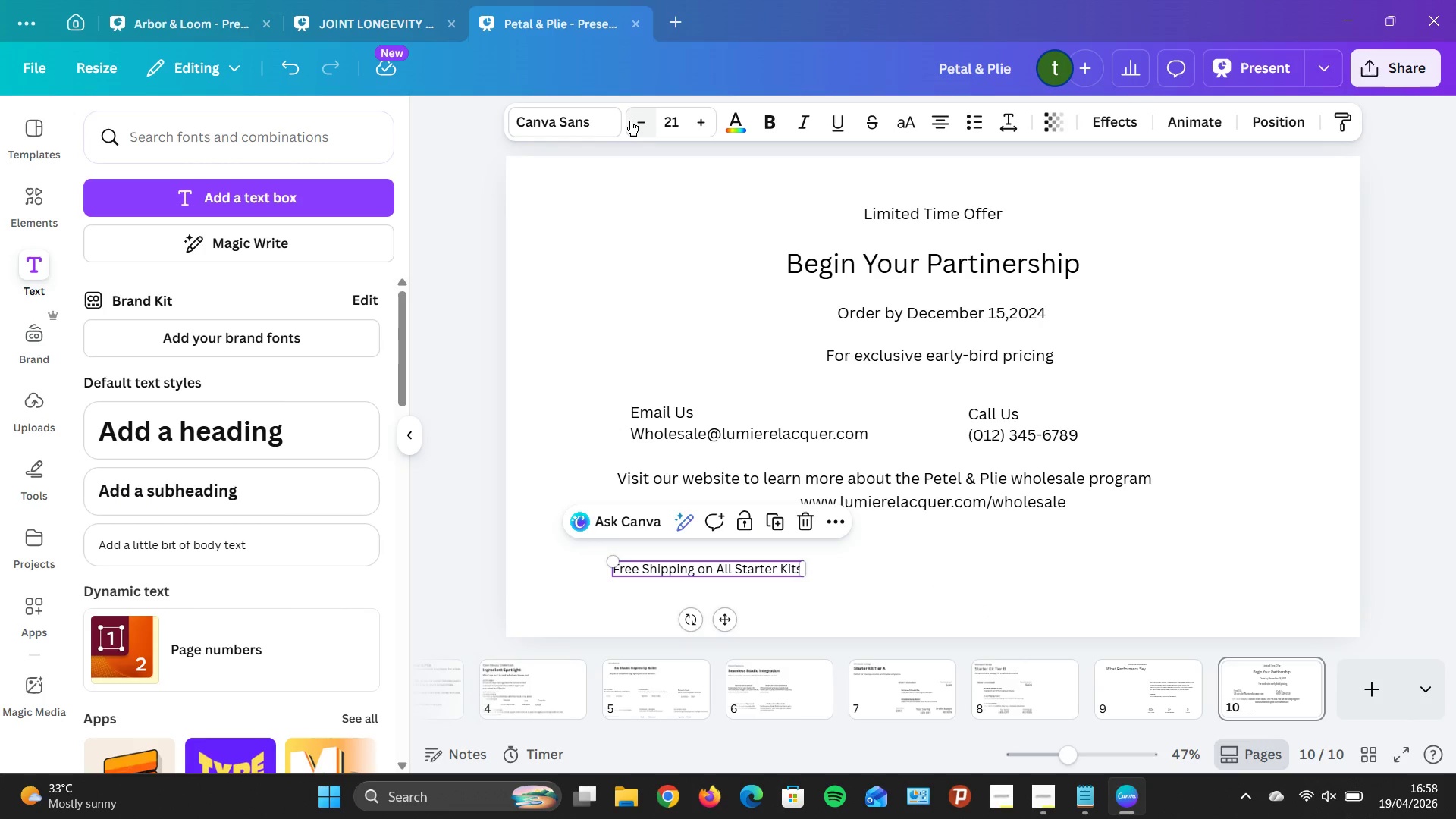 
triple_click([630, 121])
 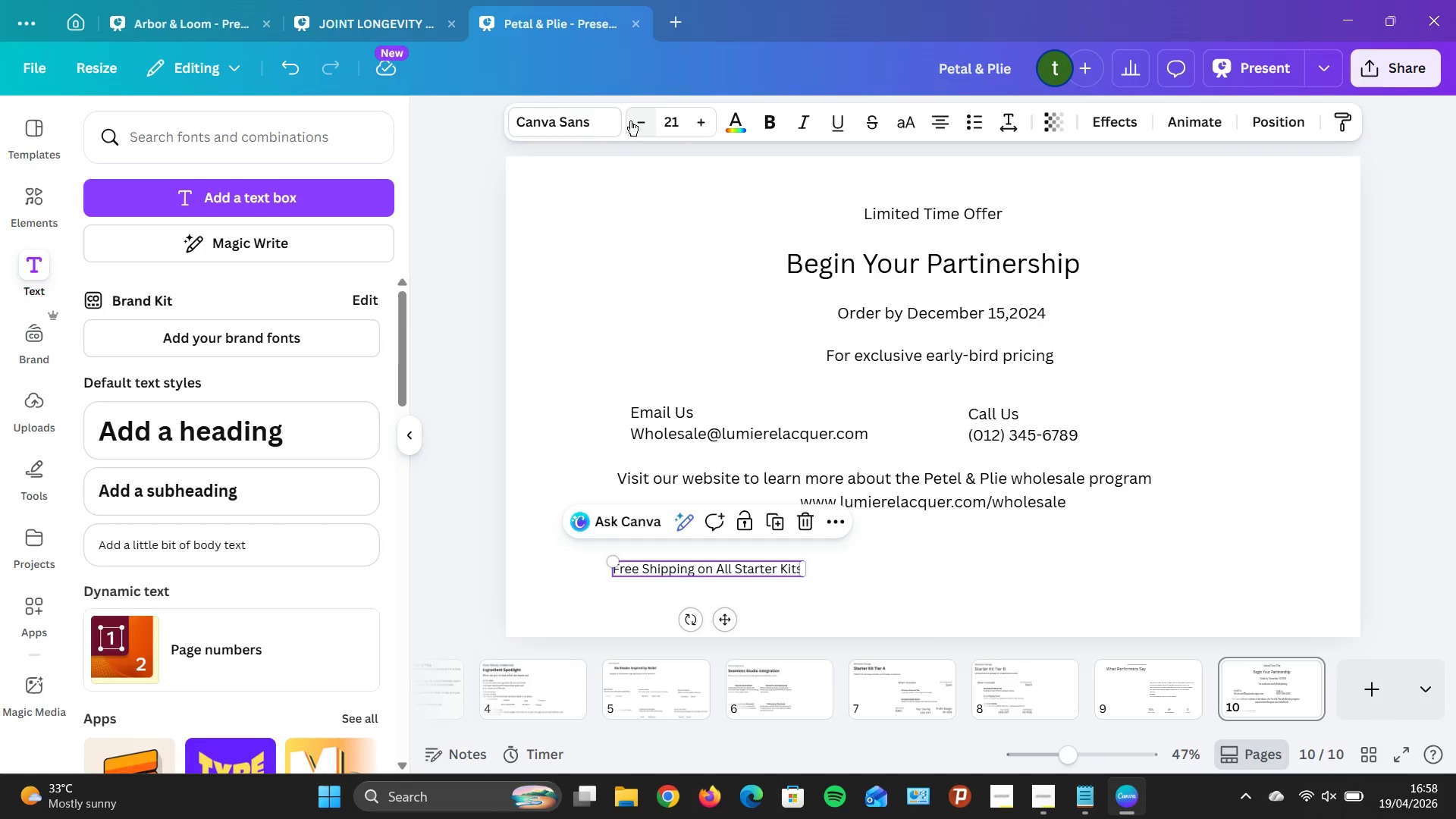 
left_click([630, 121])
 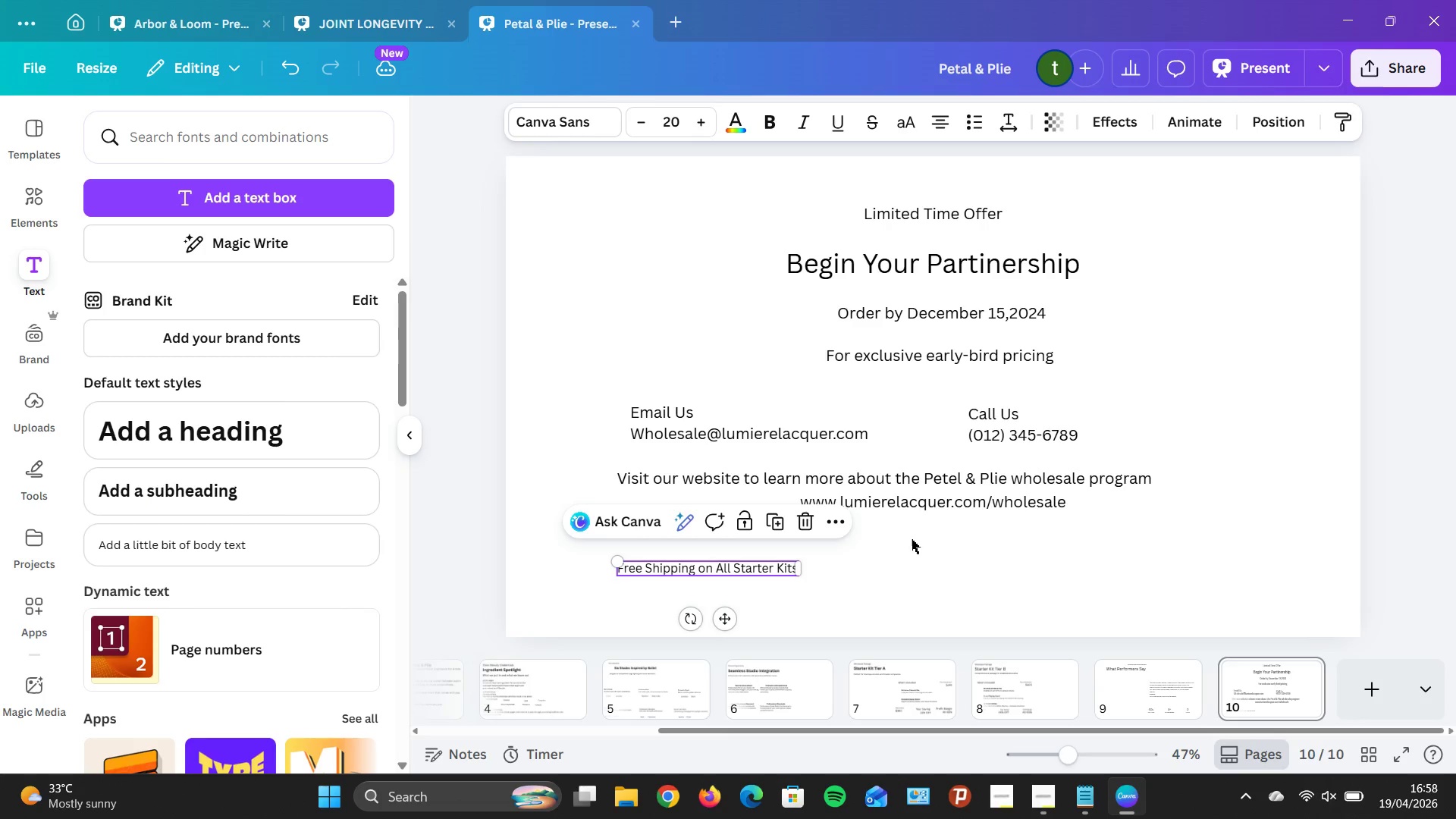 
left_click([912, 536])
 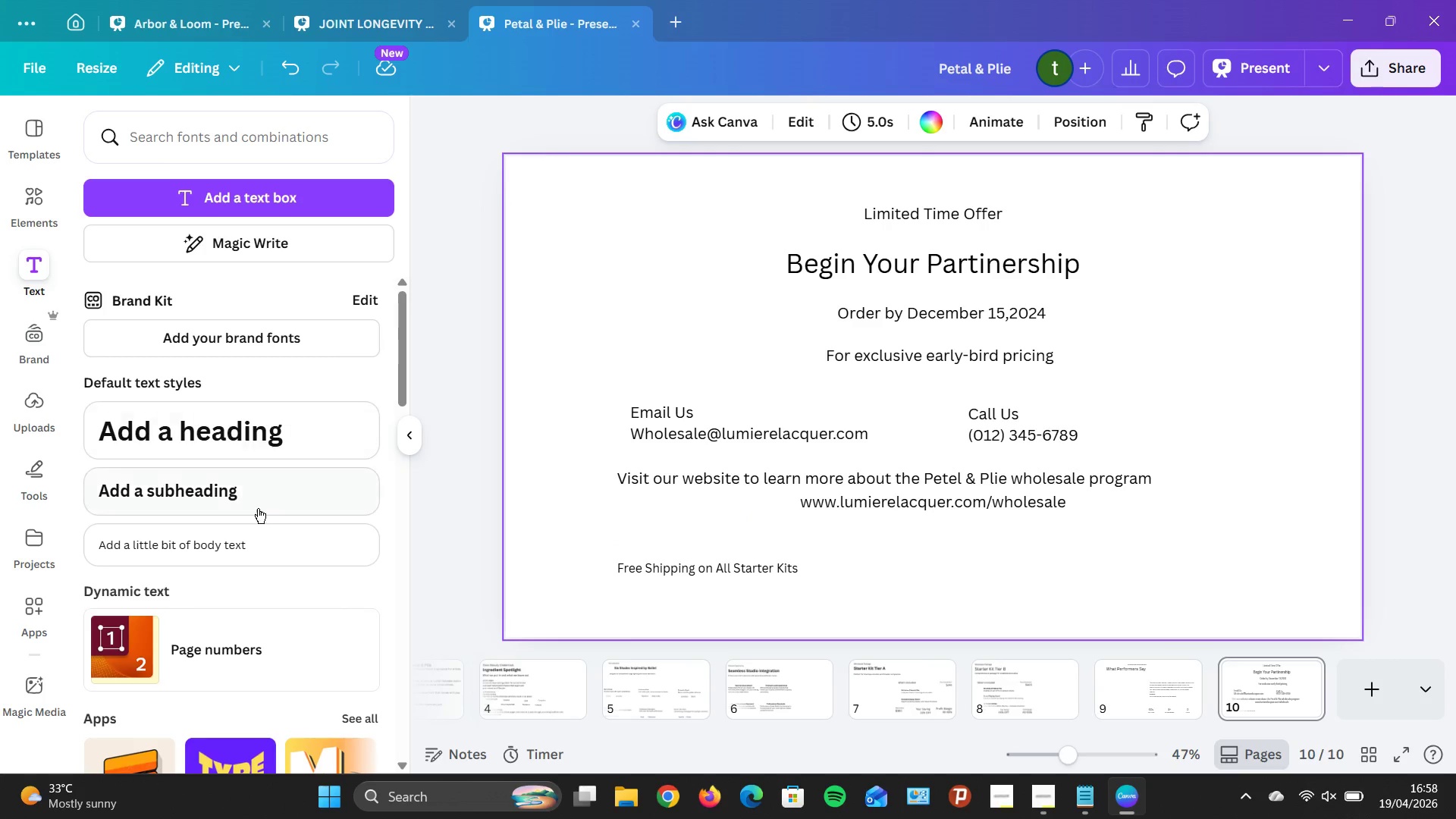 
left_click([261, 539])
 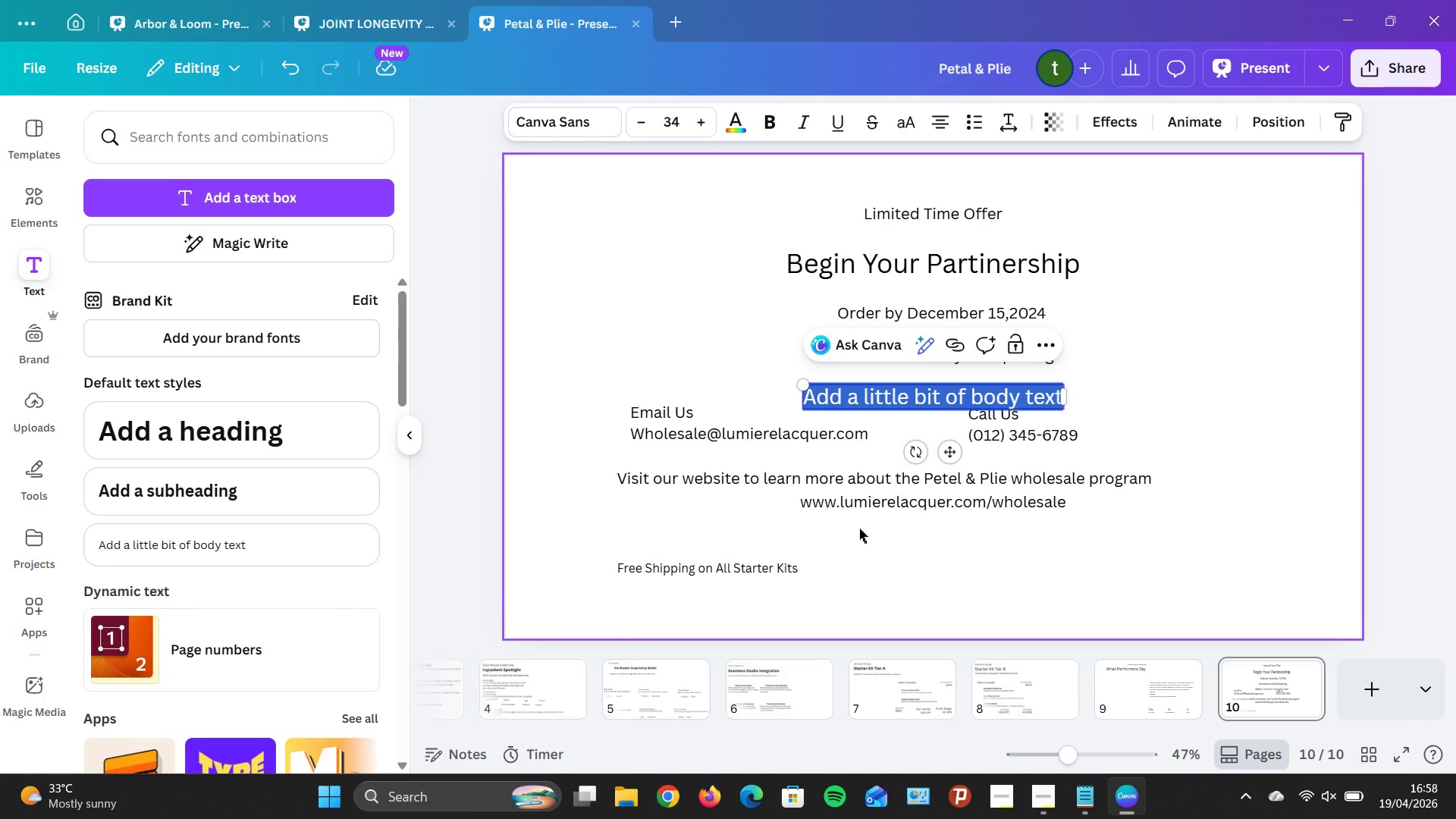 
wait(17.38)
 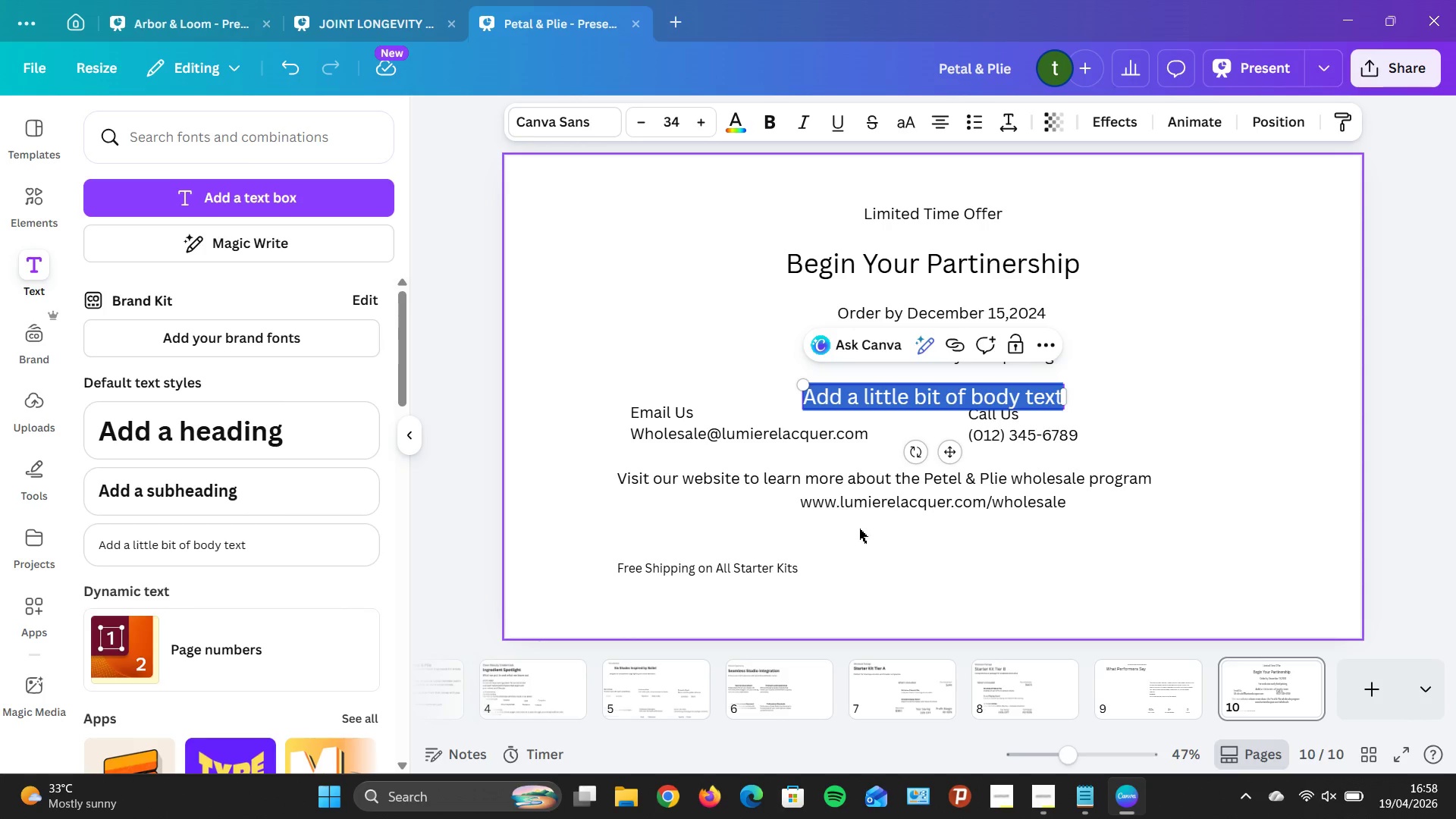 
left_click([265, 538])
 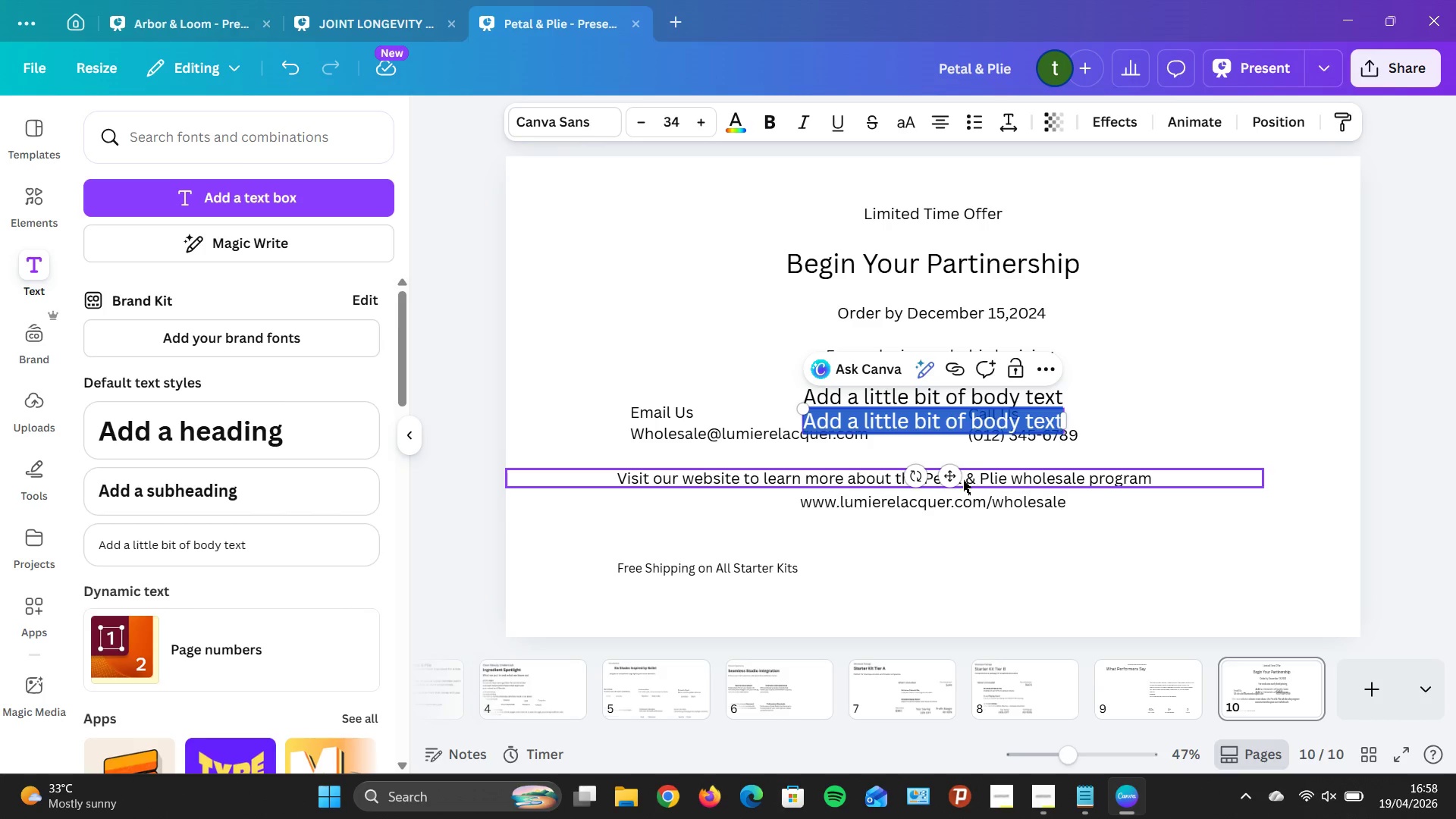 
left_click_drag(start_coordinate=[949, 479], to_coordinate=[963, 616])
 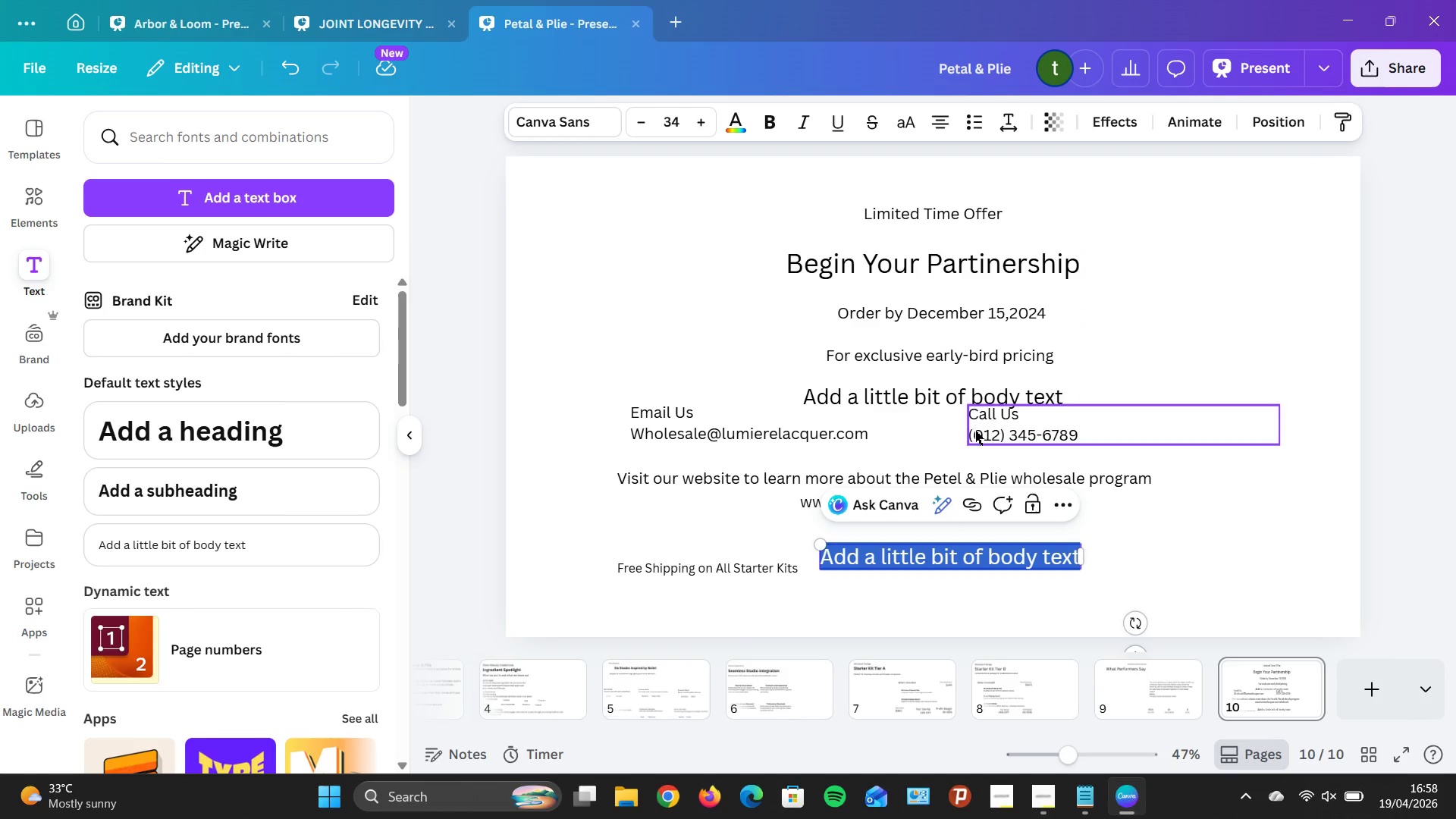 
left_click_drag(start_coordinate=[944, 391], to_coordinate=[980, 602])
 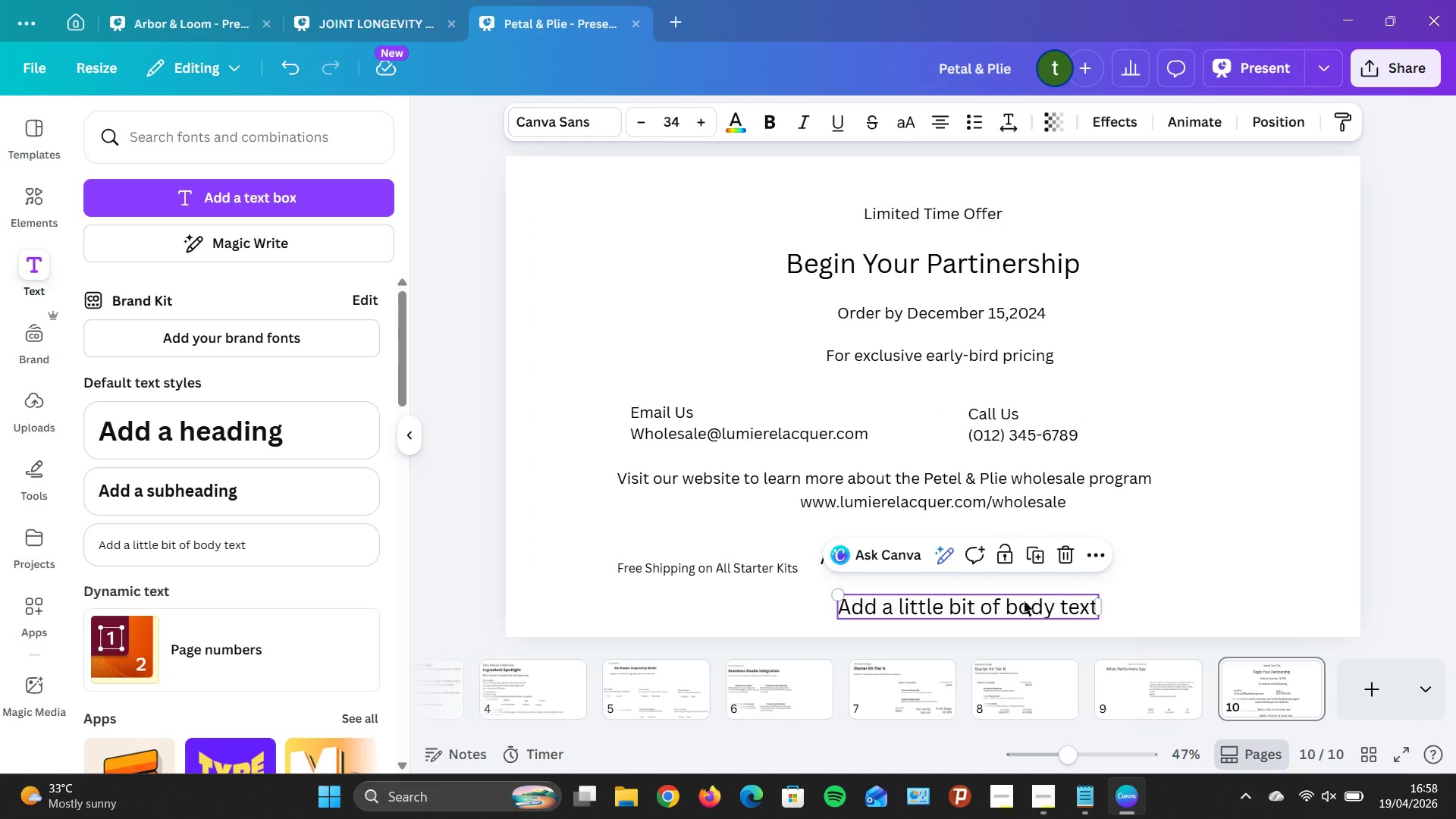 
left_click_drag(start_coordinate=[1022, 603], to_coordinate=[1298, 546])
 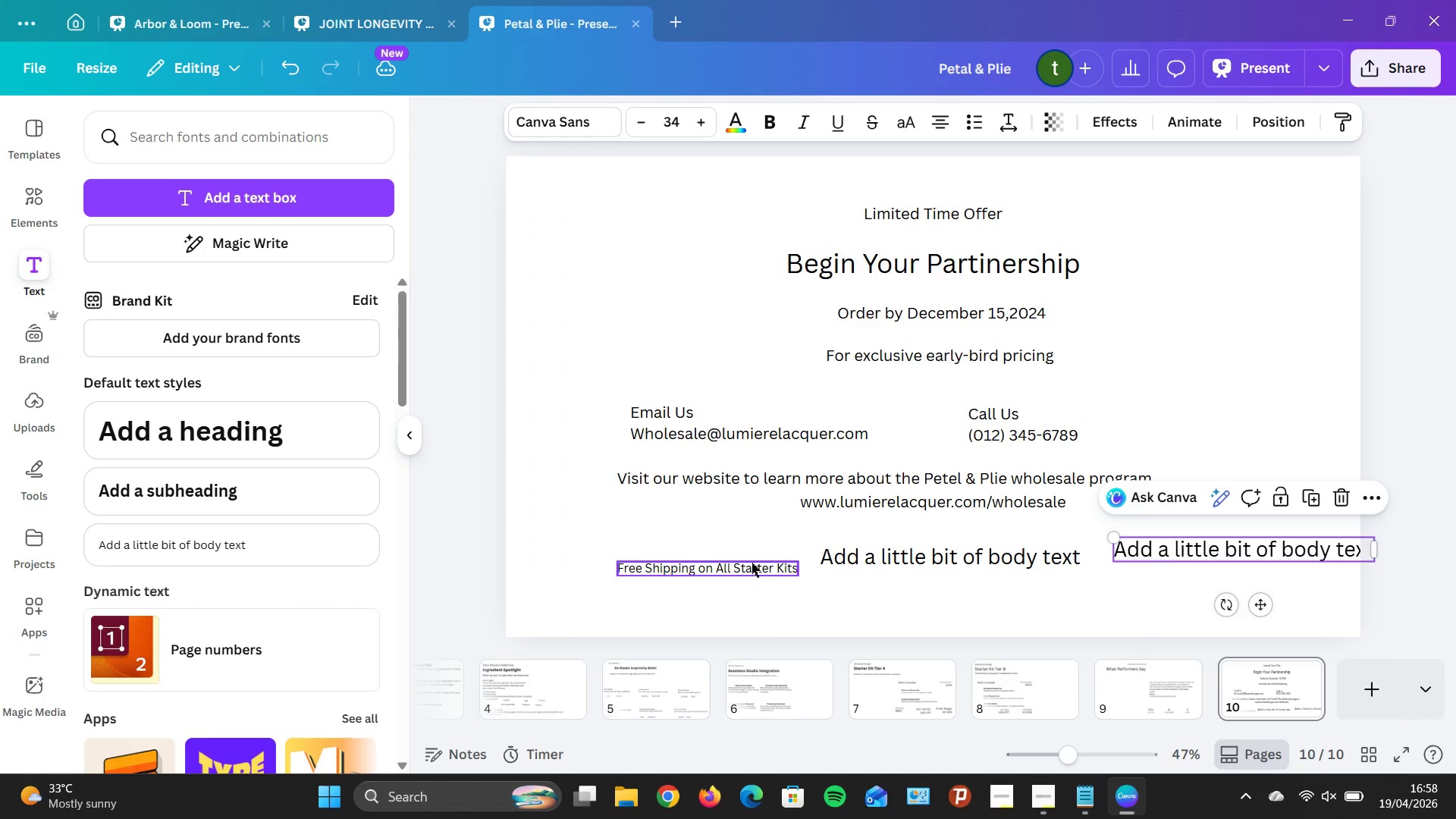 
left_click_drag(start_coordinate=[751, 563], to_coordinate=[693, 578])
 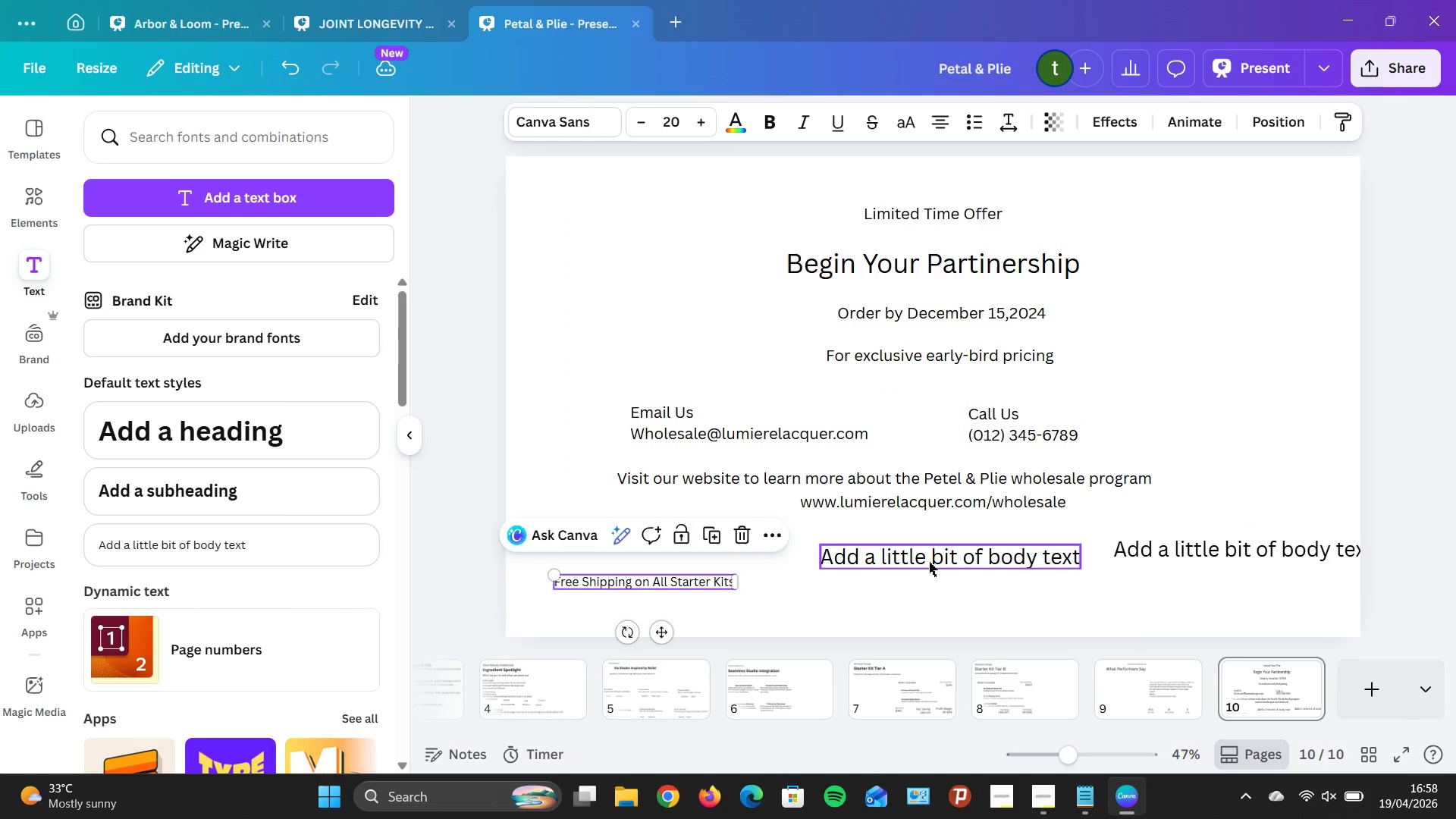 
left_click_drag(start_coordinate=[928, 562], to_coordinate=[918, 588])
 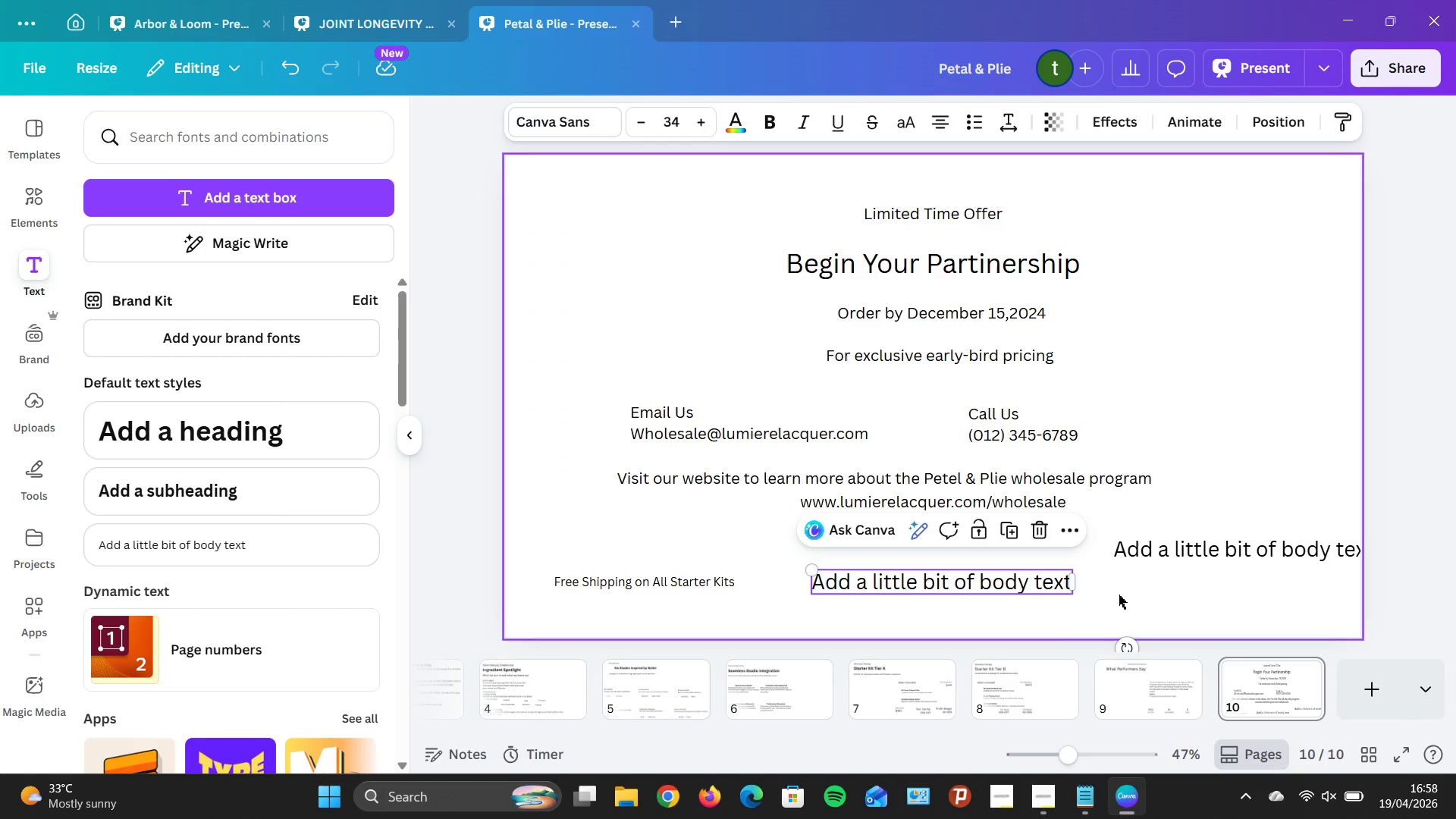 
left_click([1119, 595])
 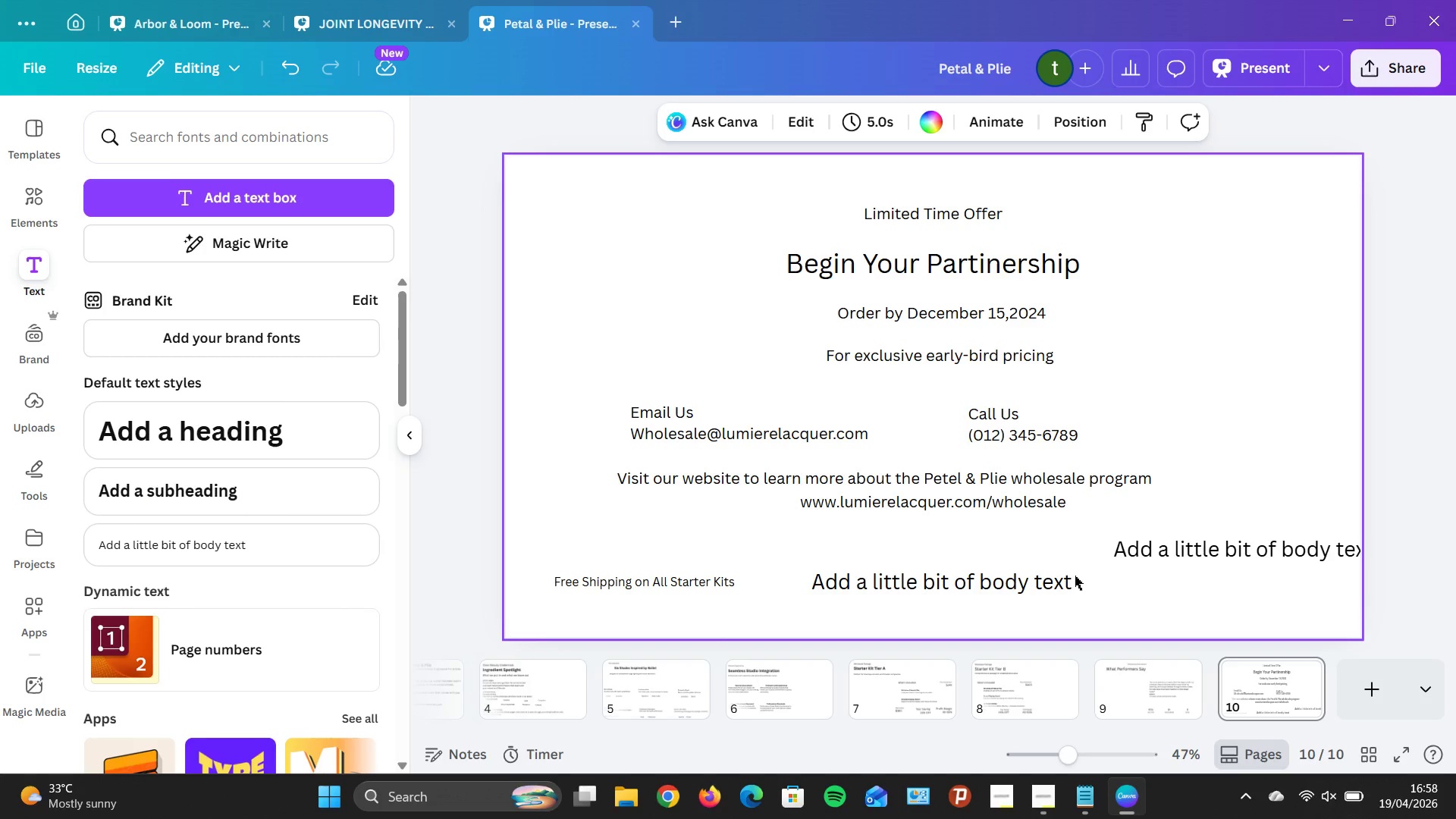 
left_click([1062, 576])
 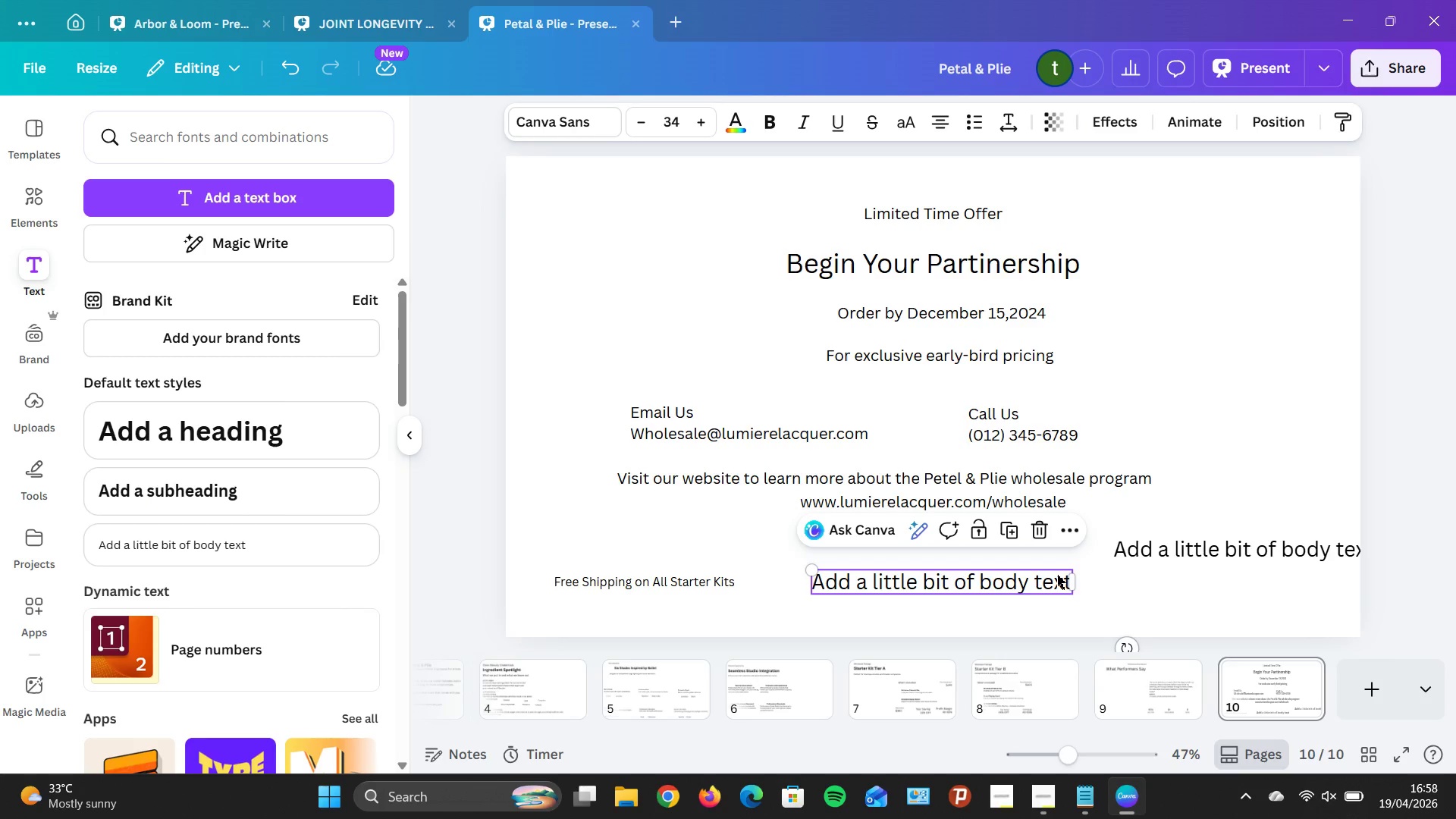 
key(CapsLock)
 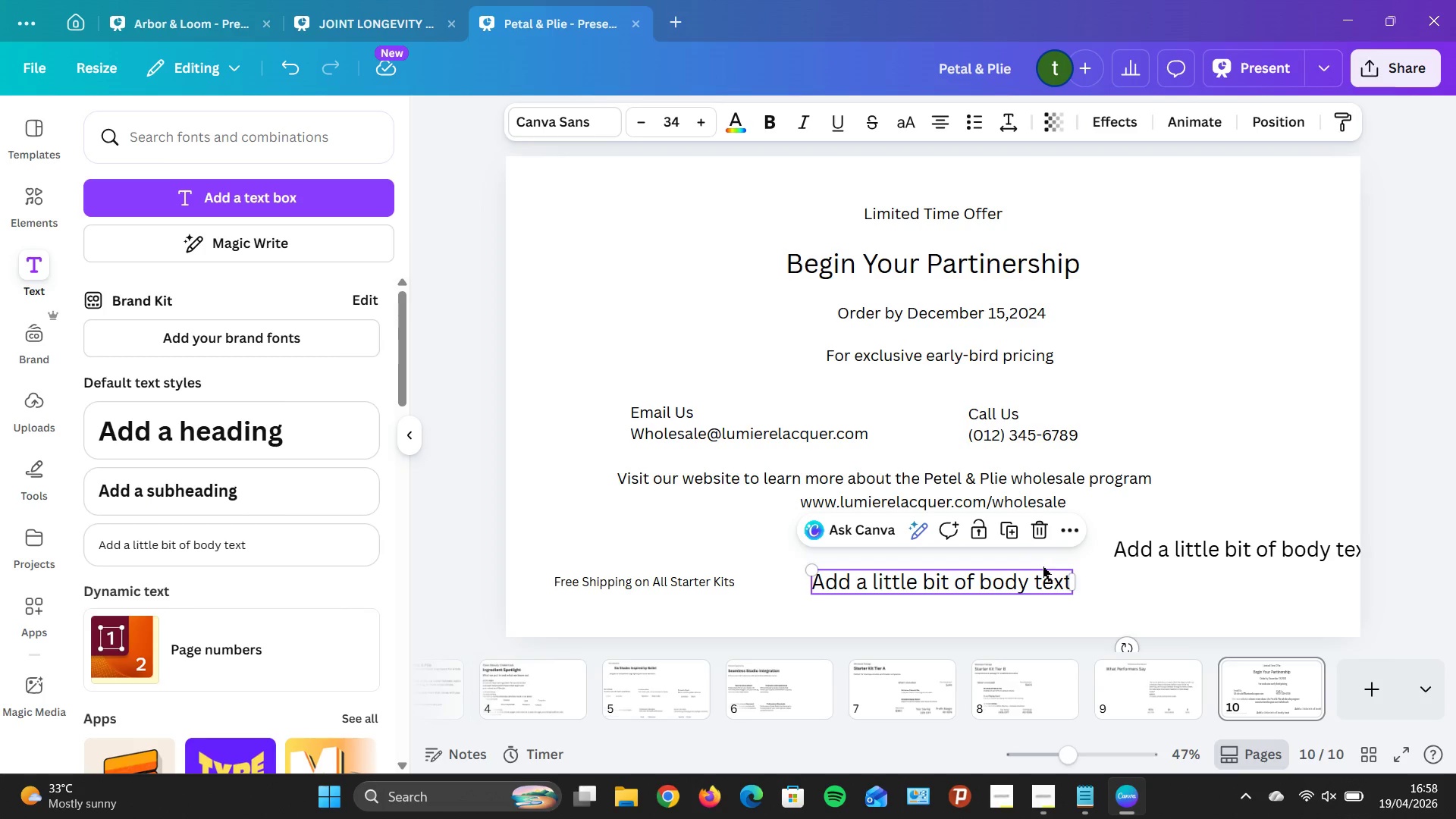 
type(30)
 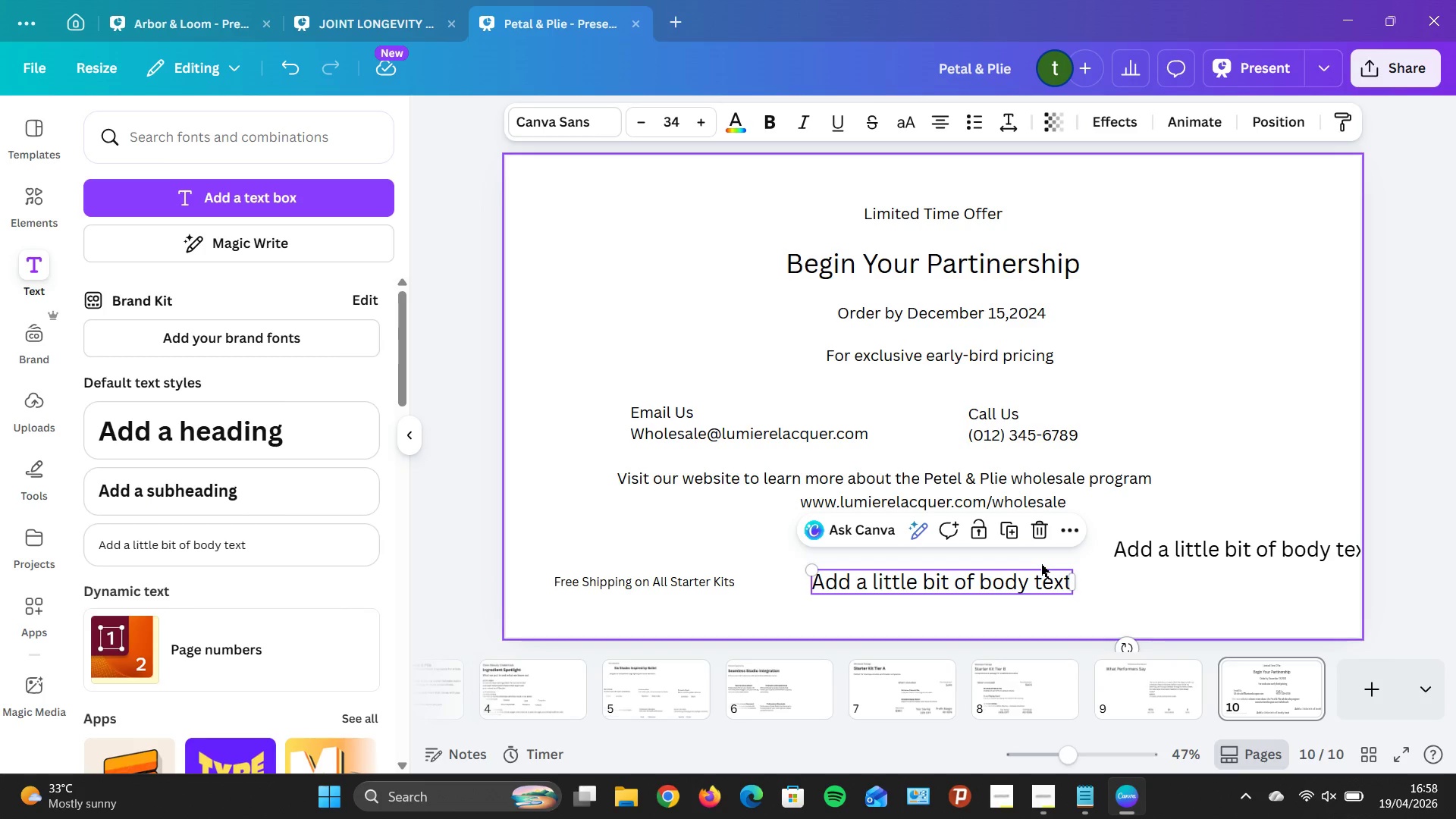 
hold_key(key=3, duration=4.66)
 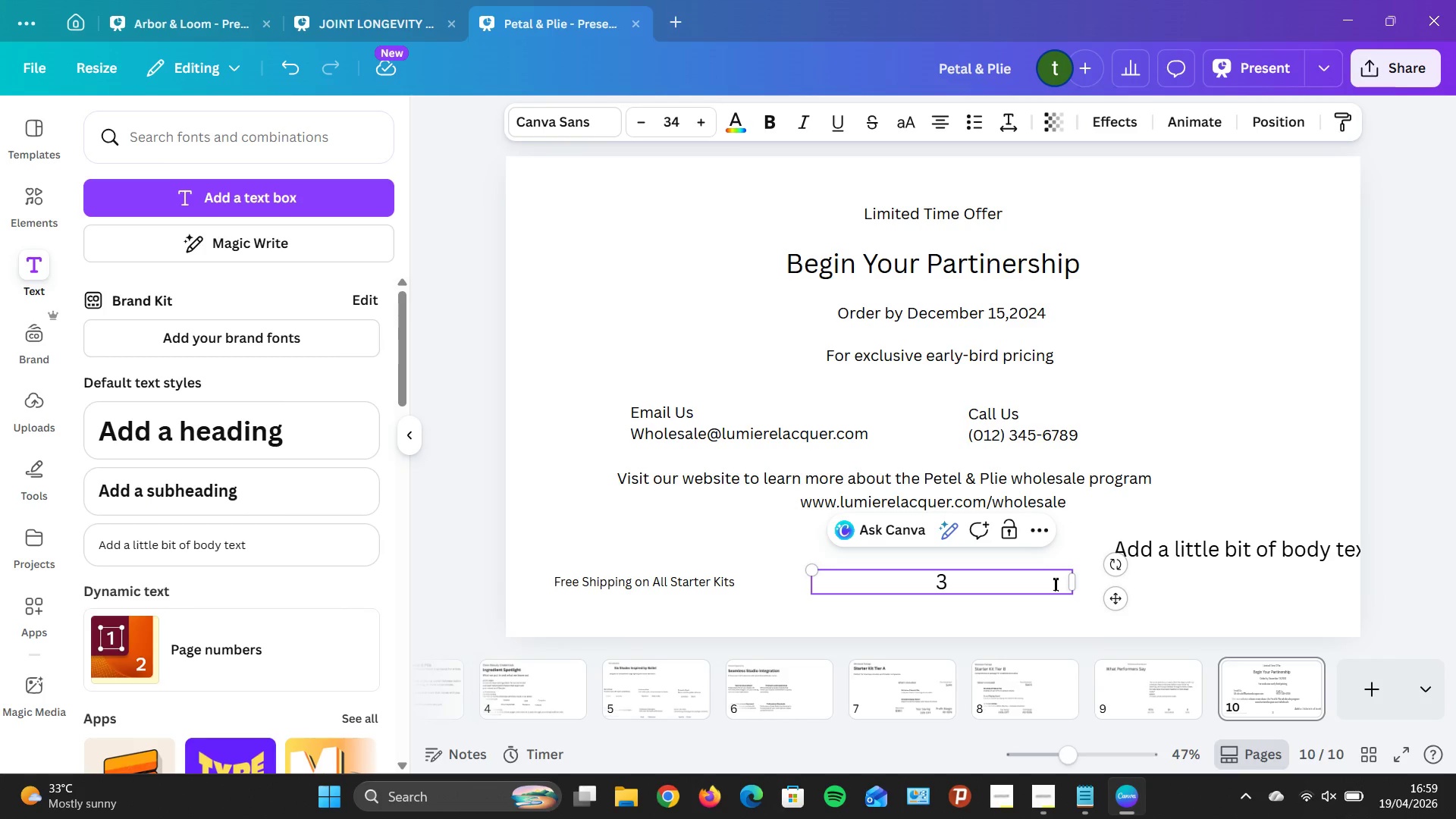 
left_click([1055, 584])
 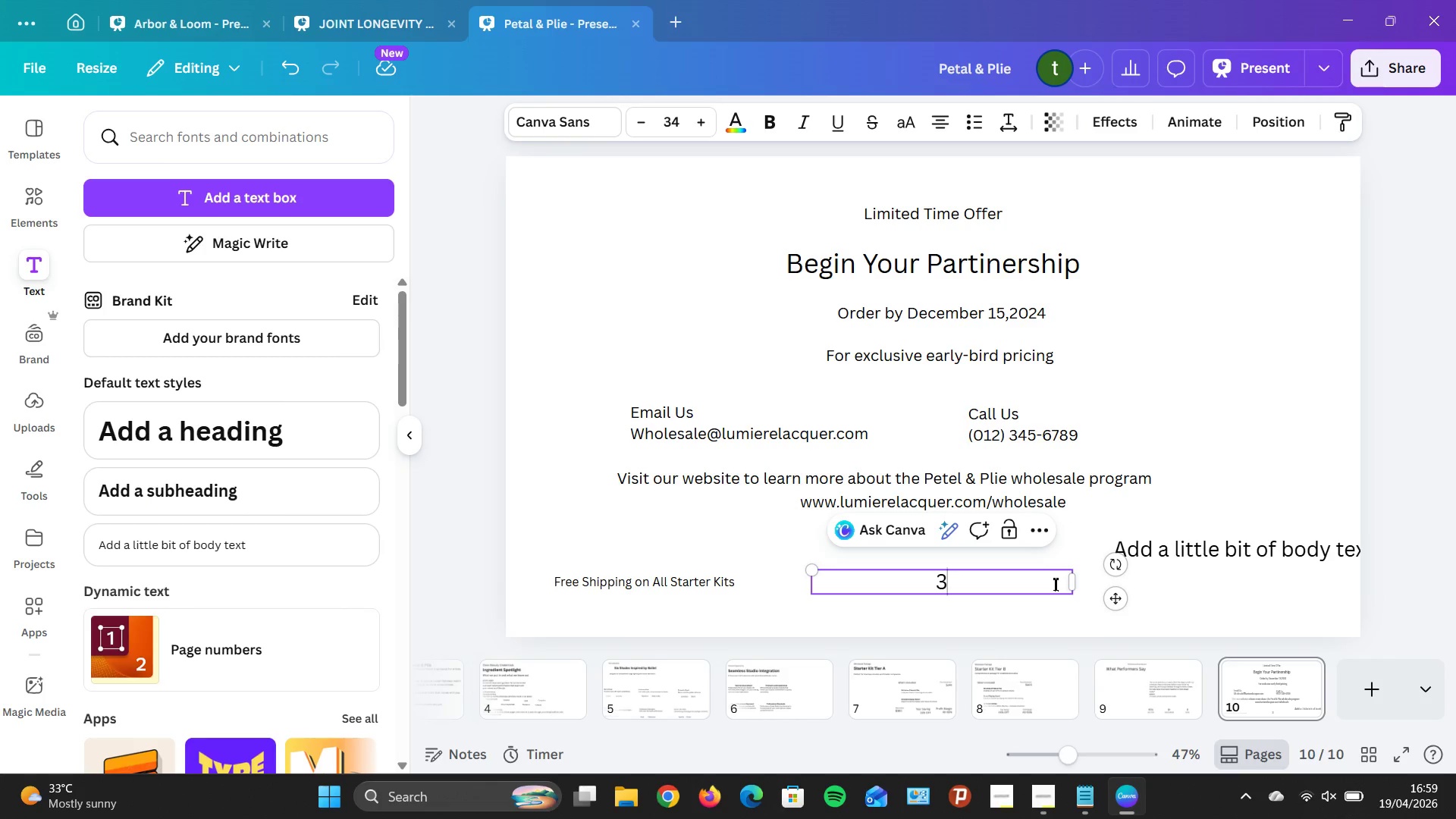 
type(0-Day Satisfaction ga)
key(Backspace)
type(uarantee)
 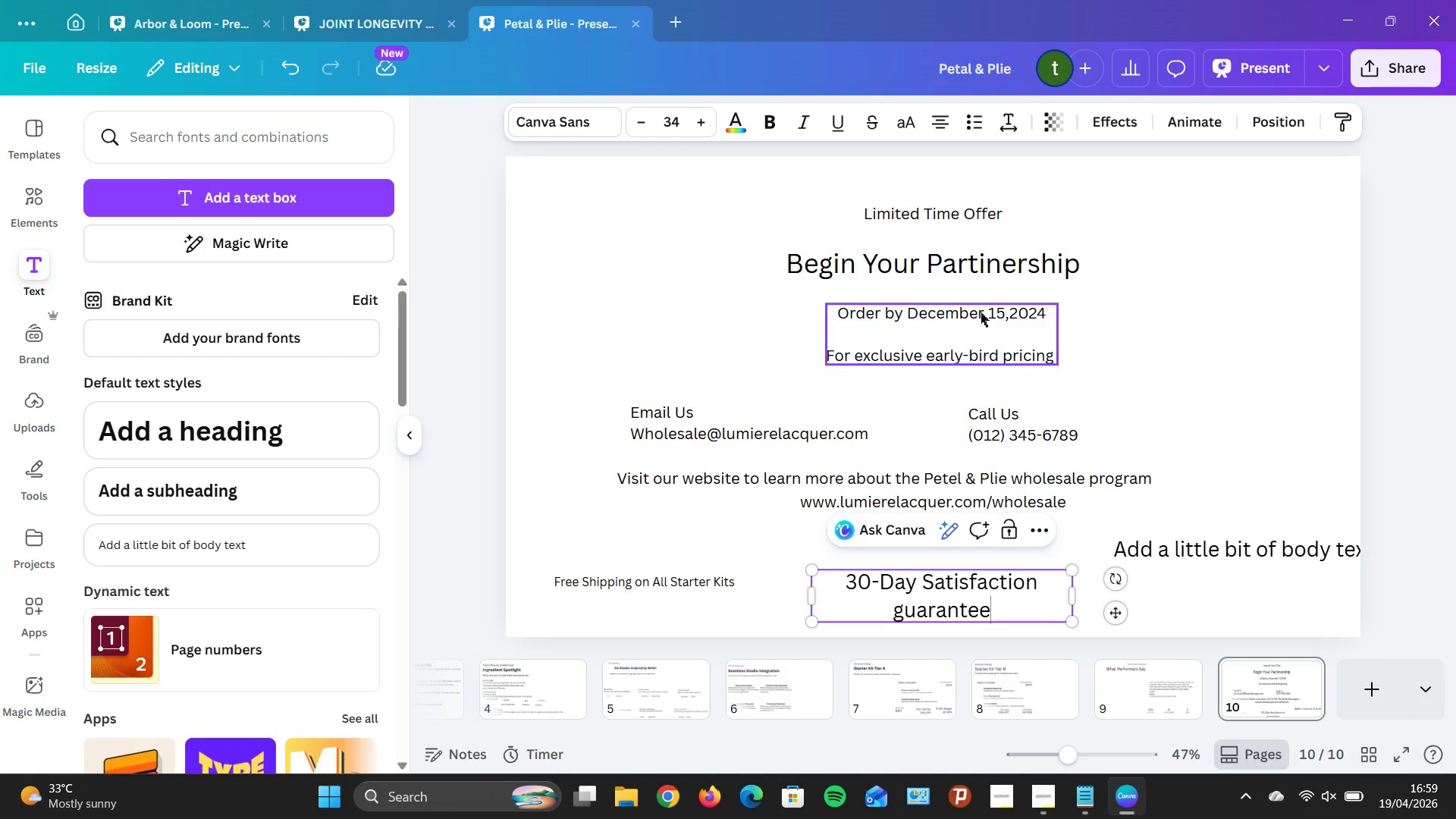 
left_click([940, 124])
 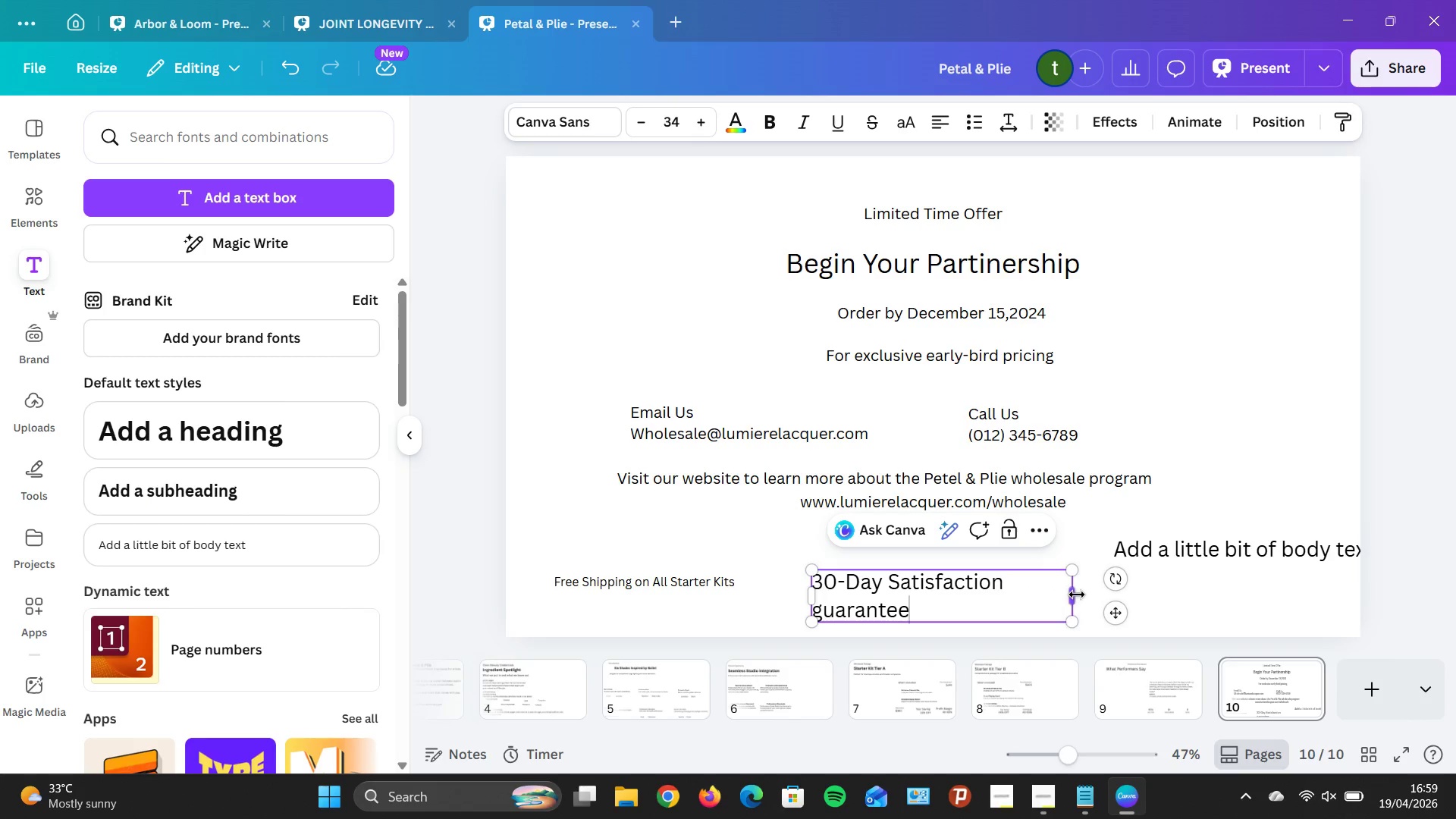 
left_click_drag(start_coordinate=[1077, 595], to_coordinate=[1119, 584])
 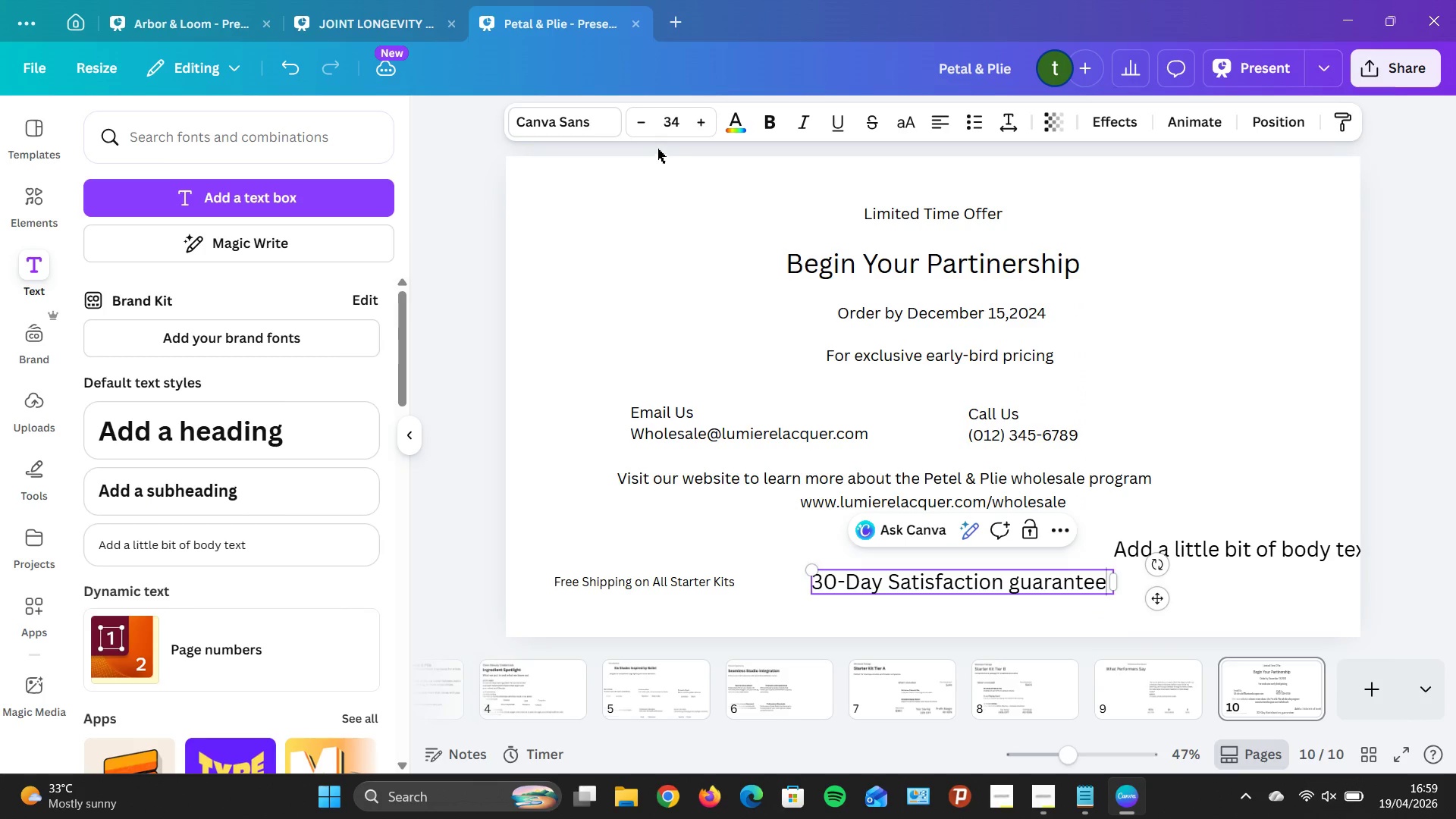 
left_click_drag(start_coordinate=[652, 130], to_coordinate=[648, 127])
 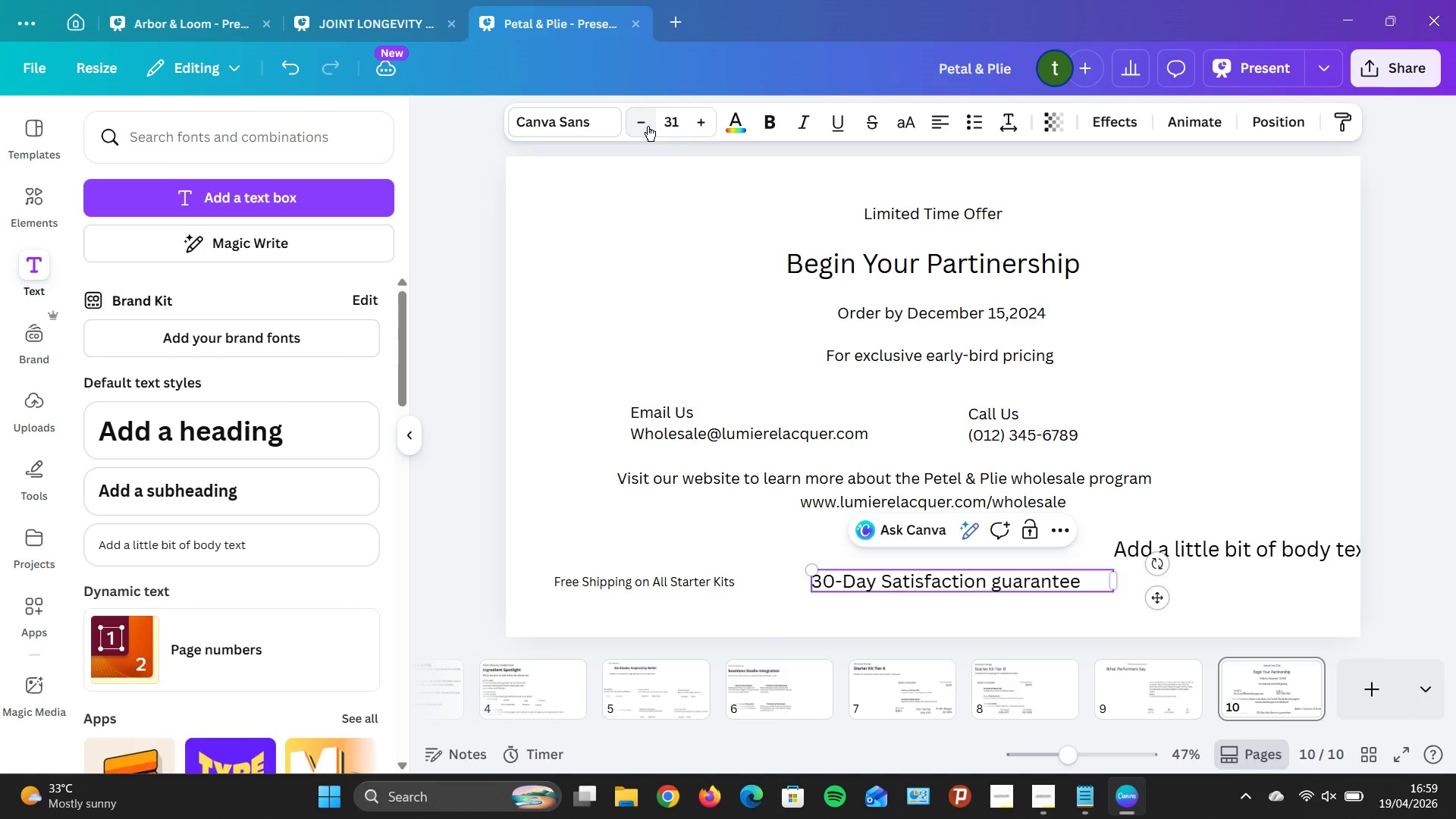 
triple_click([648, 126])
 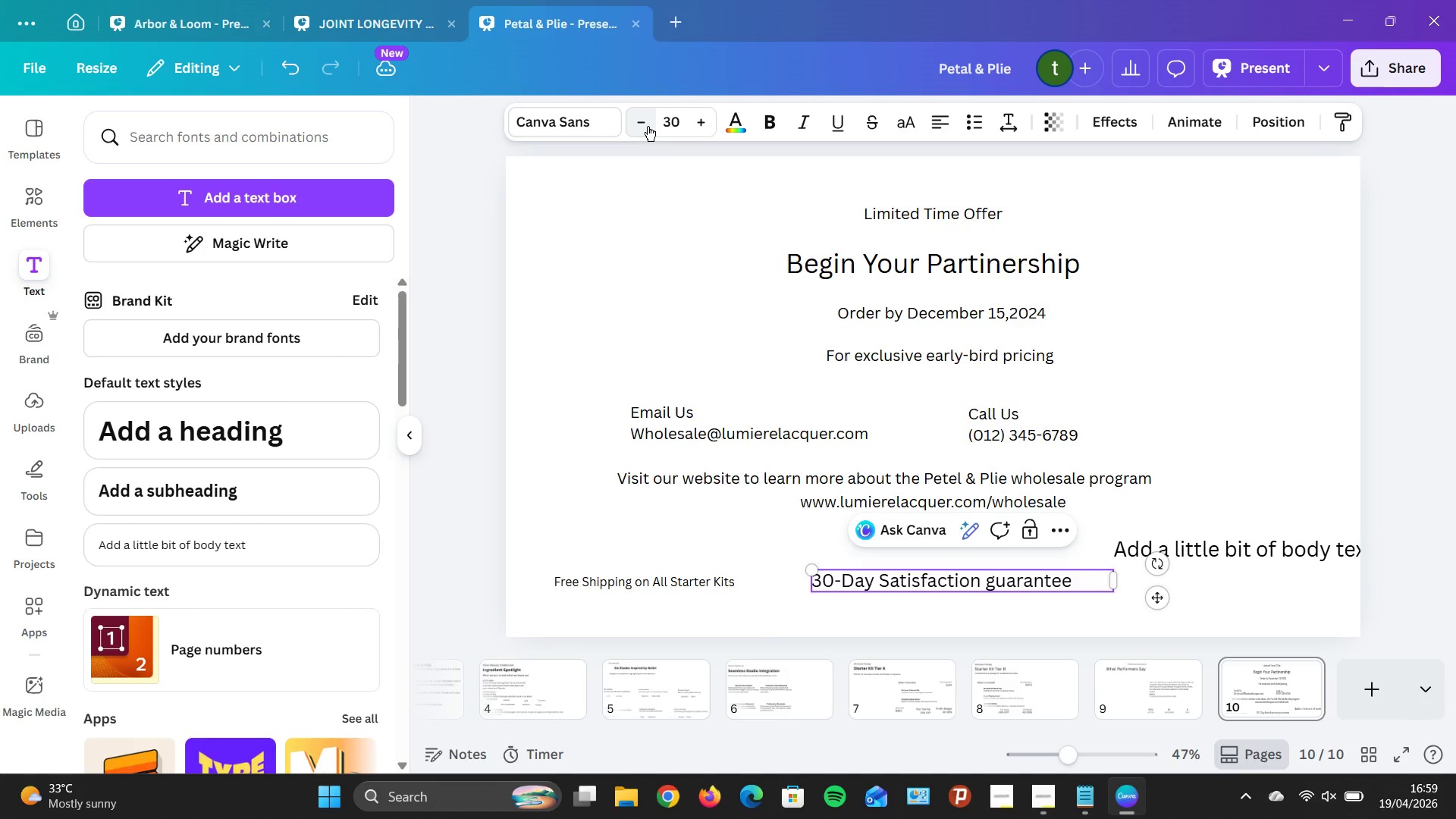 
triple_click([648, 126])
 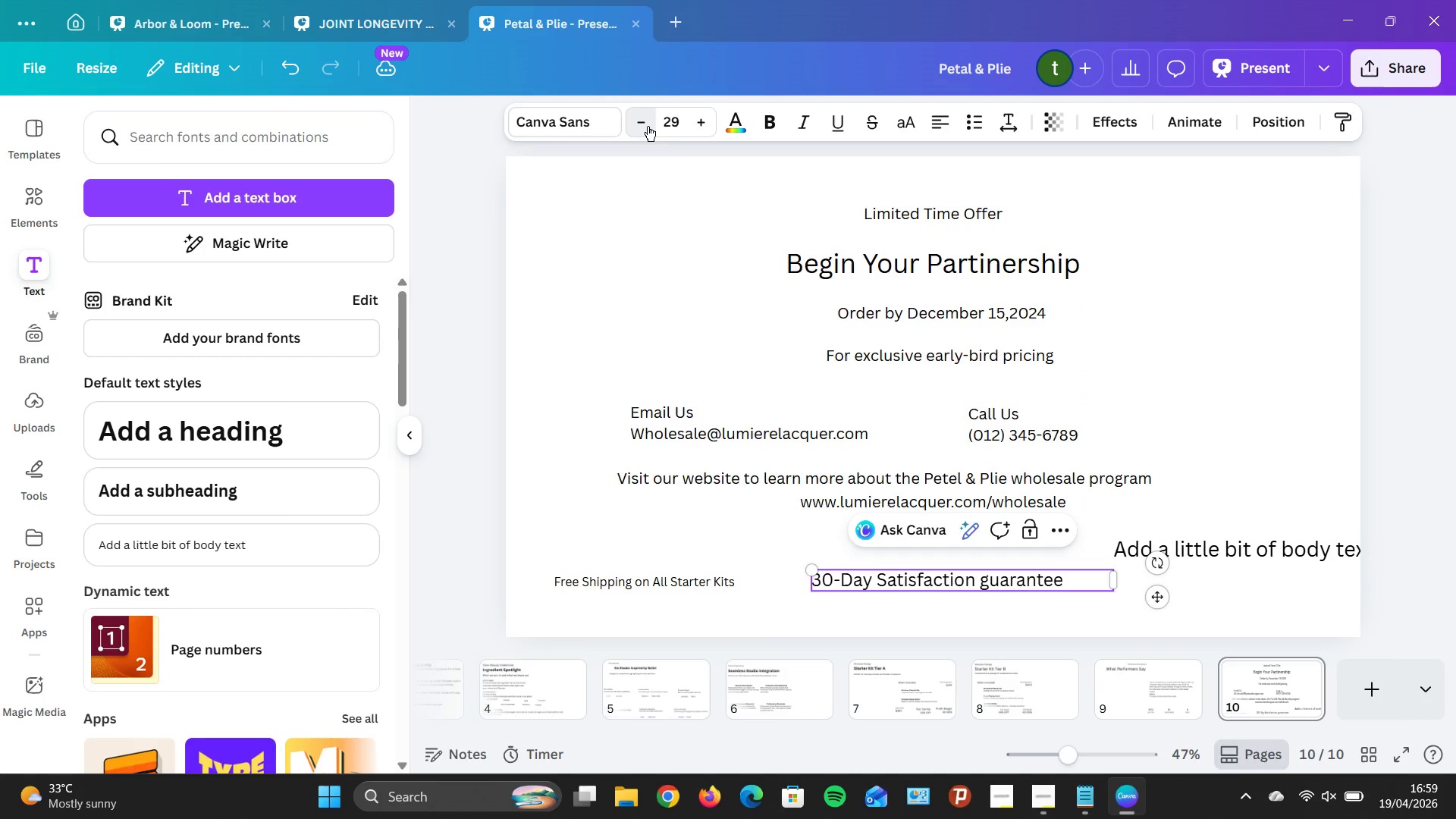 
triple_click([648, 126])
 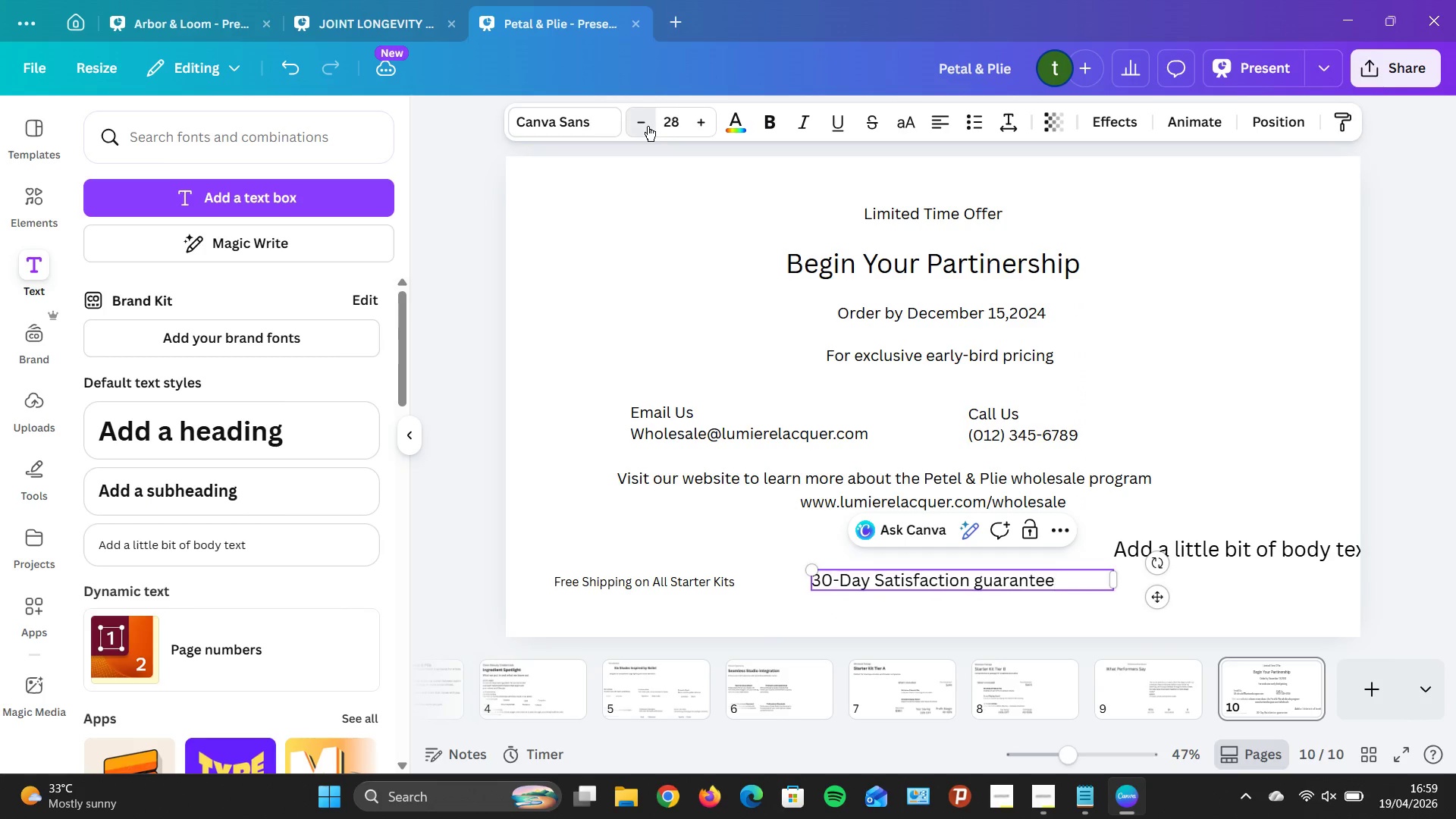 
triple_click([648, 126])
 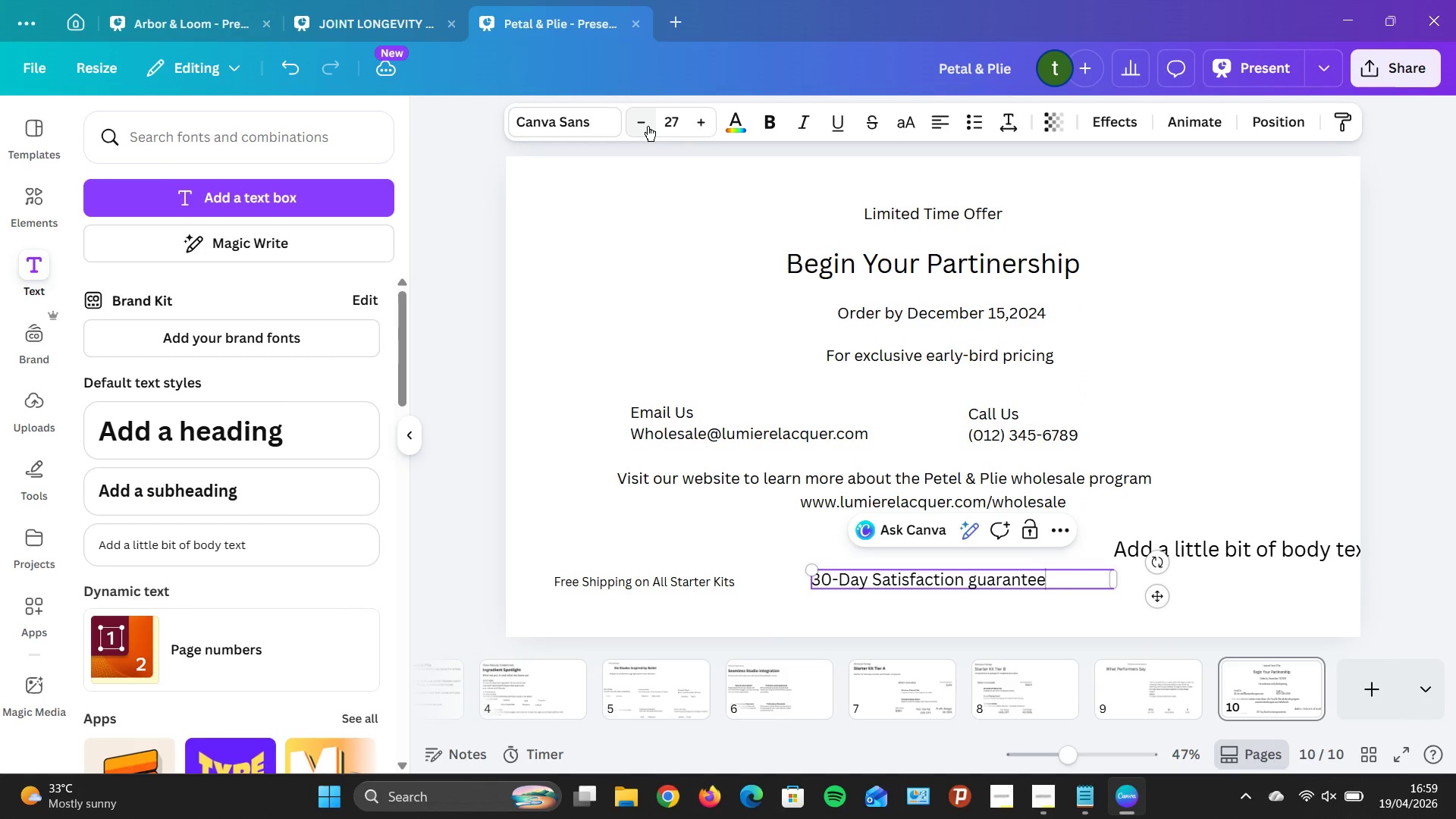 
triple_click([648, 126])
 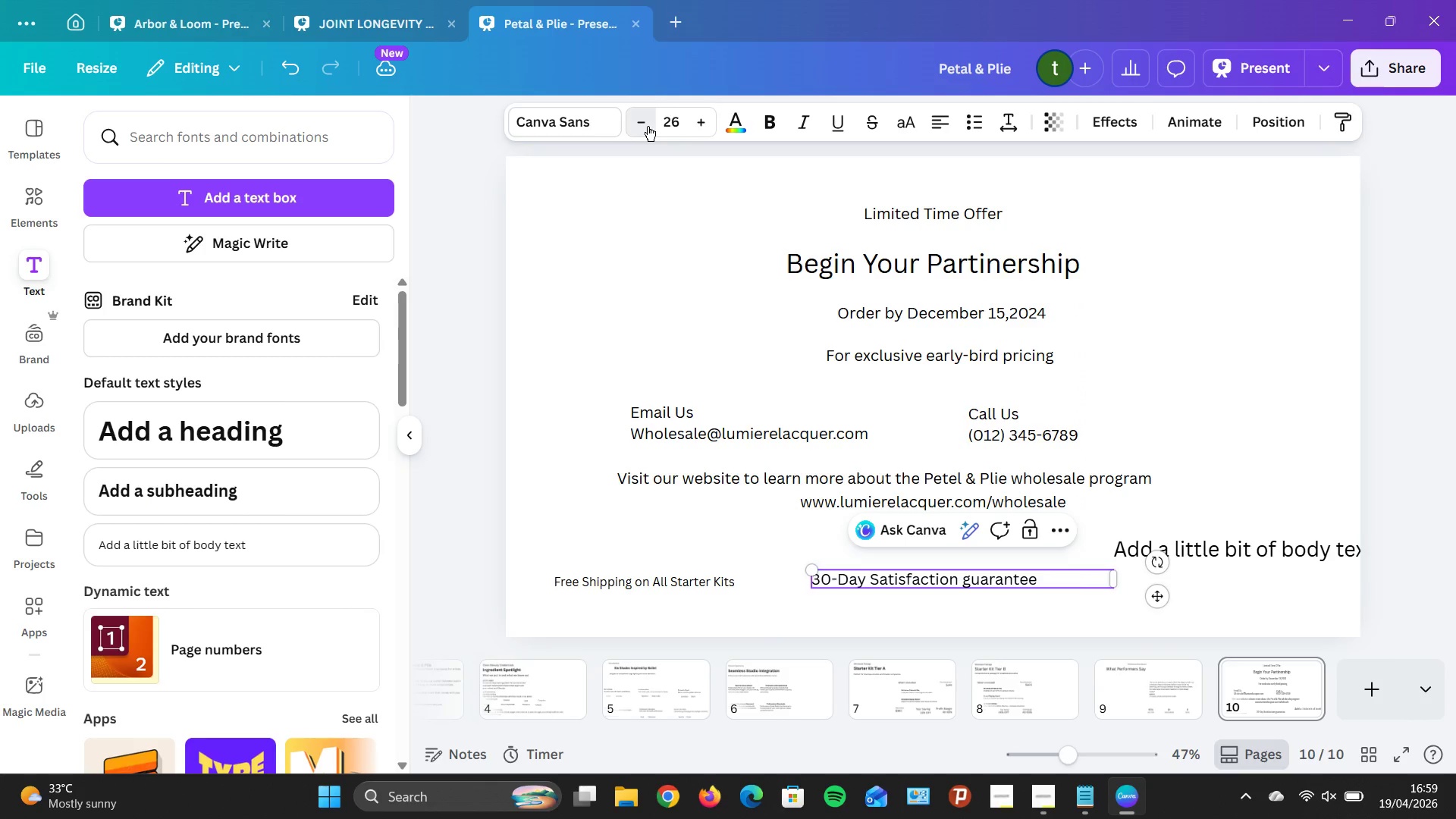 
triple_click([648, 126])
 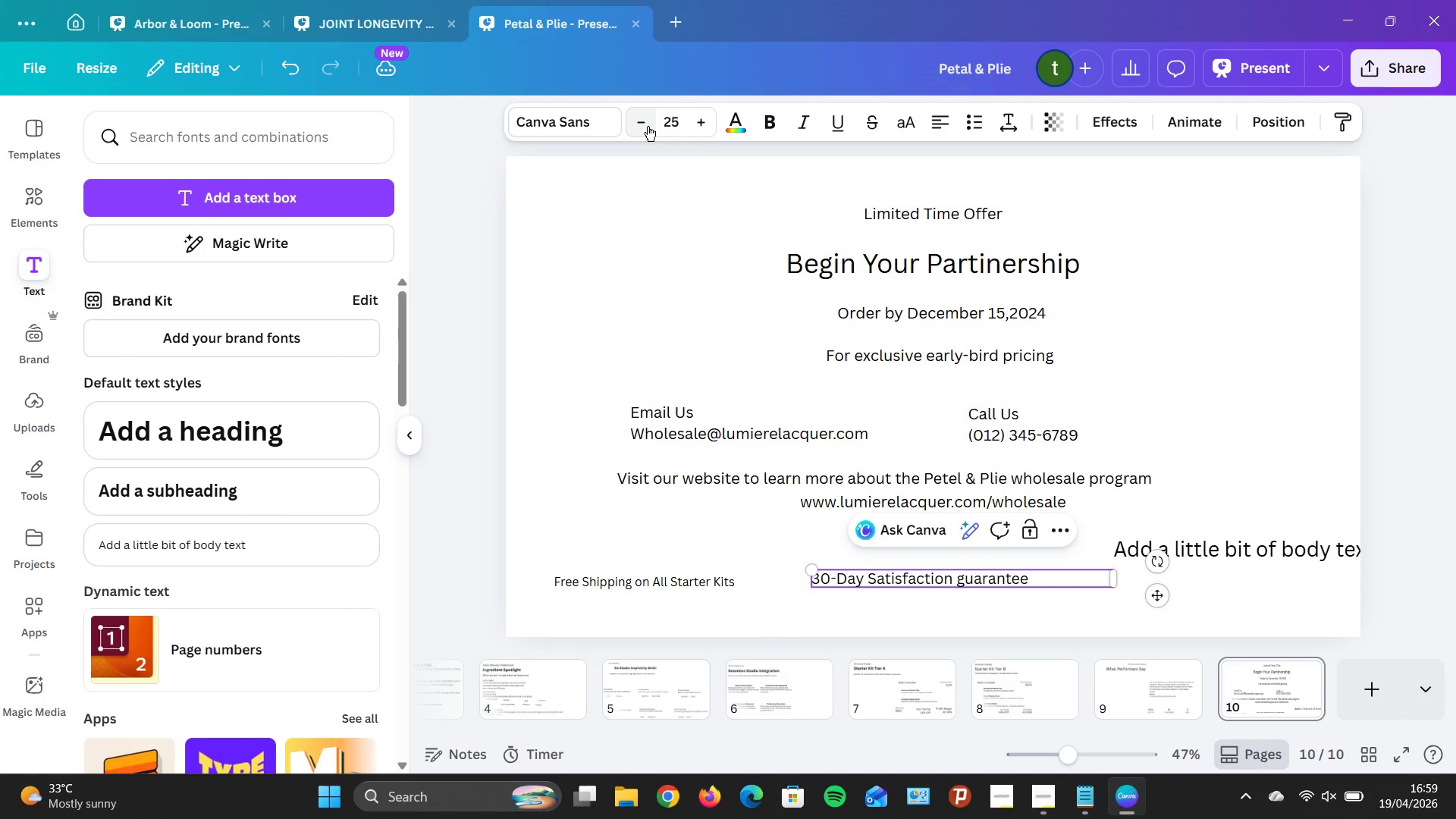 
triple_click([648, 126])
 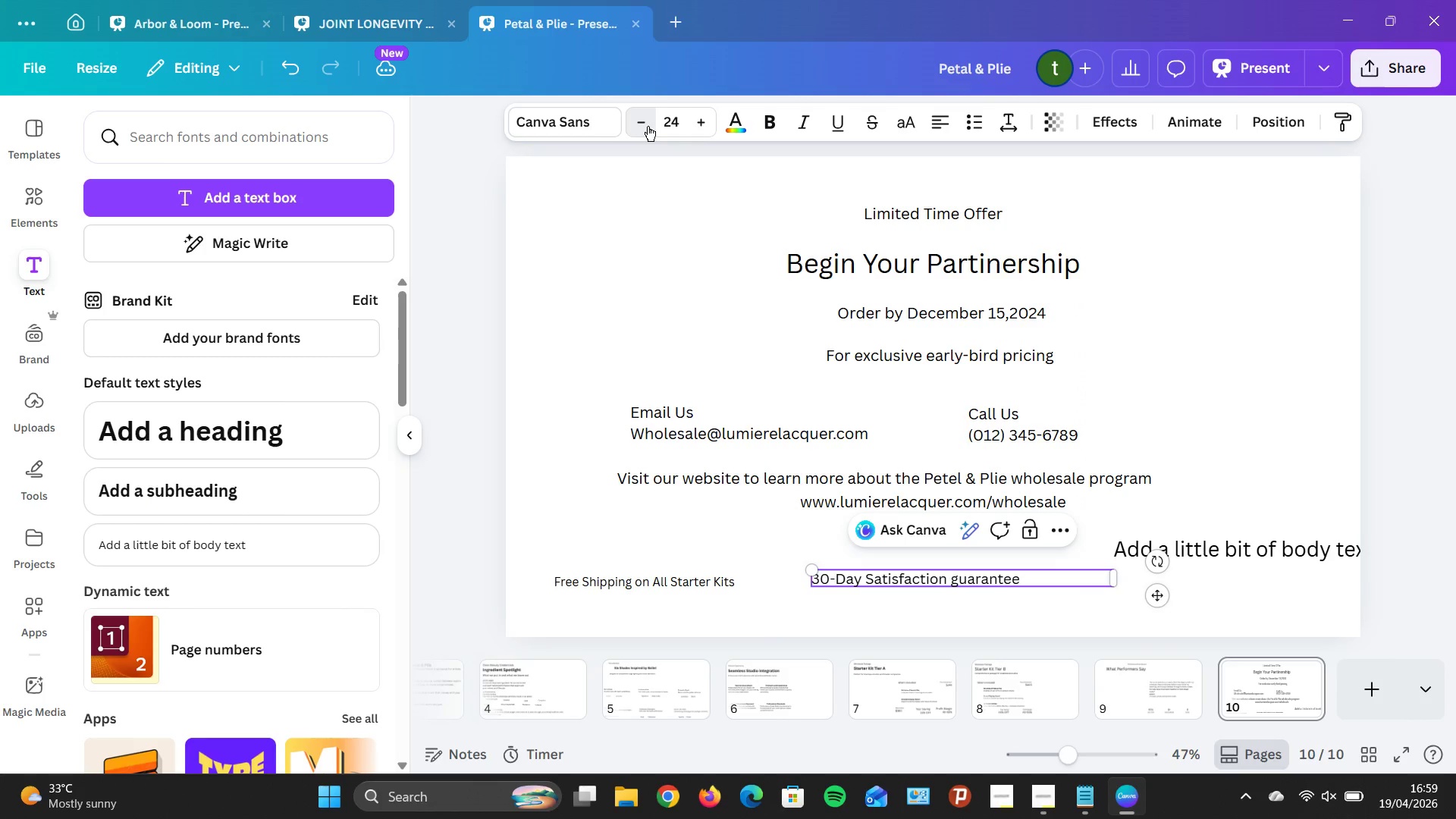 
triple_click([648, 126])
 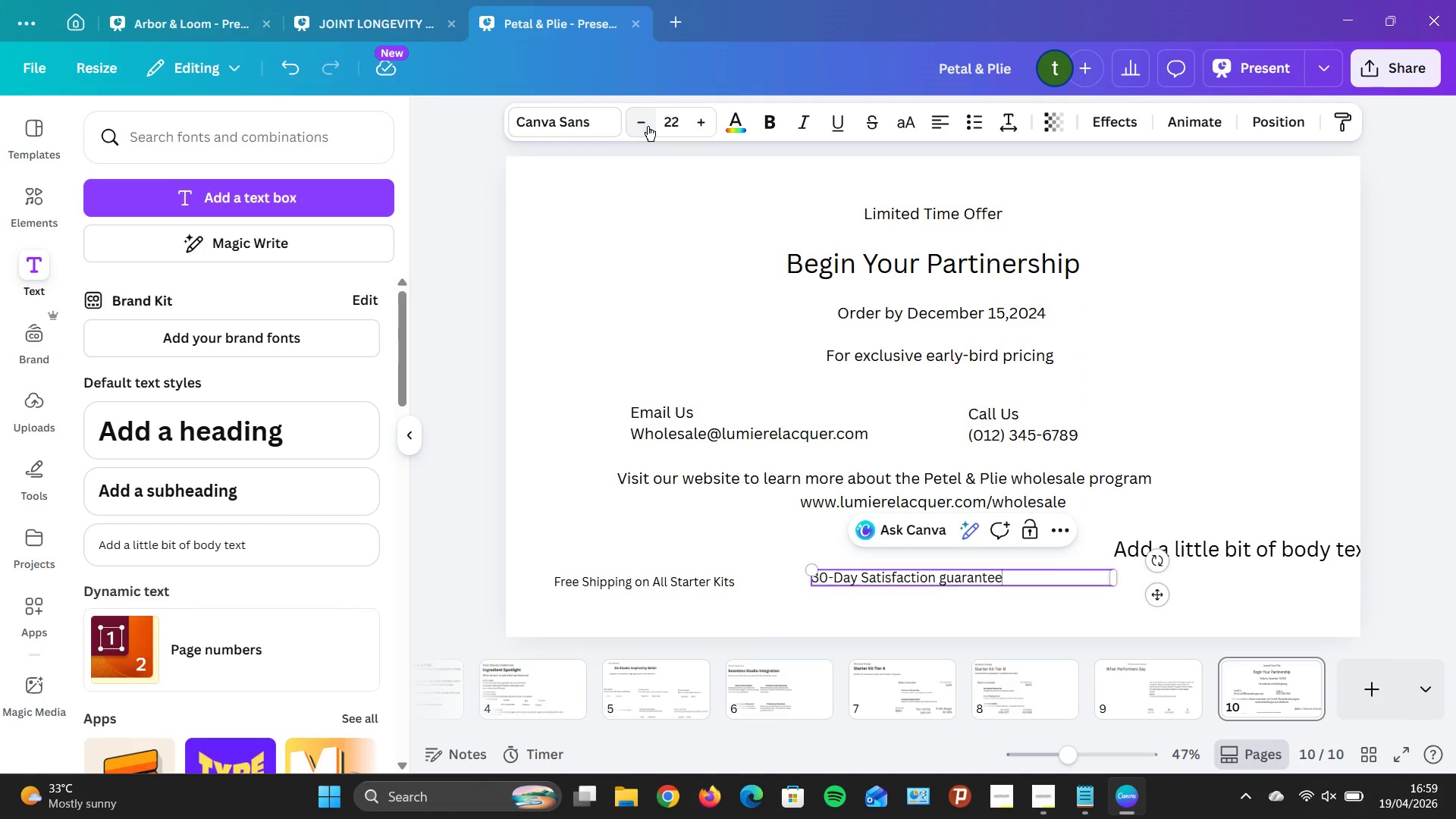 
double_click([648, 126])
 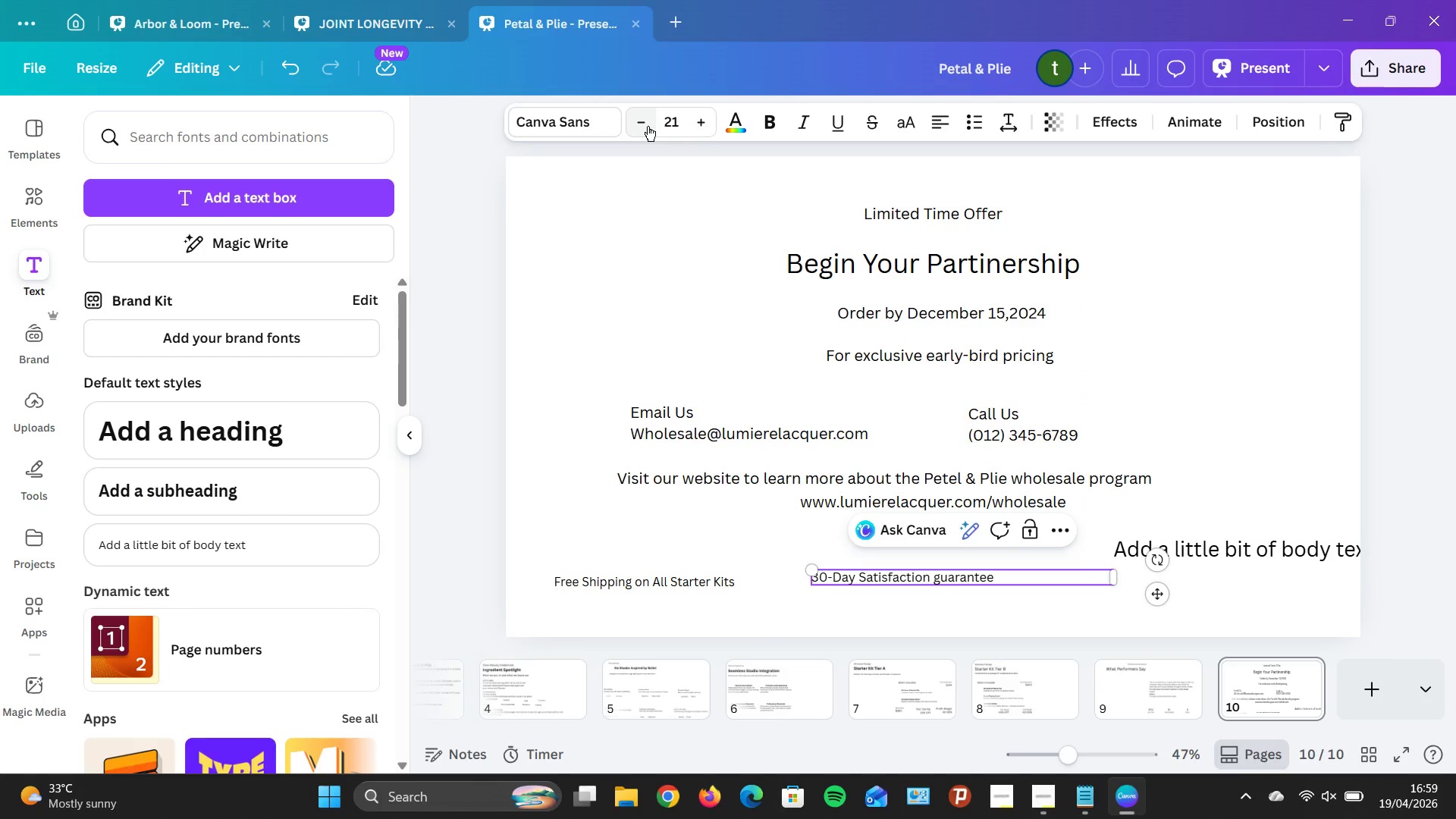 
left_click([648, 126])
 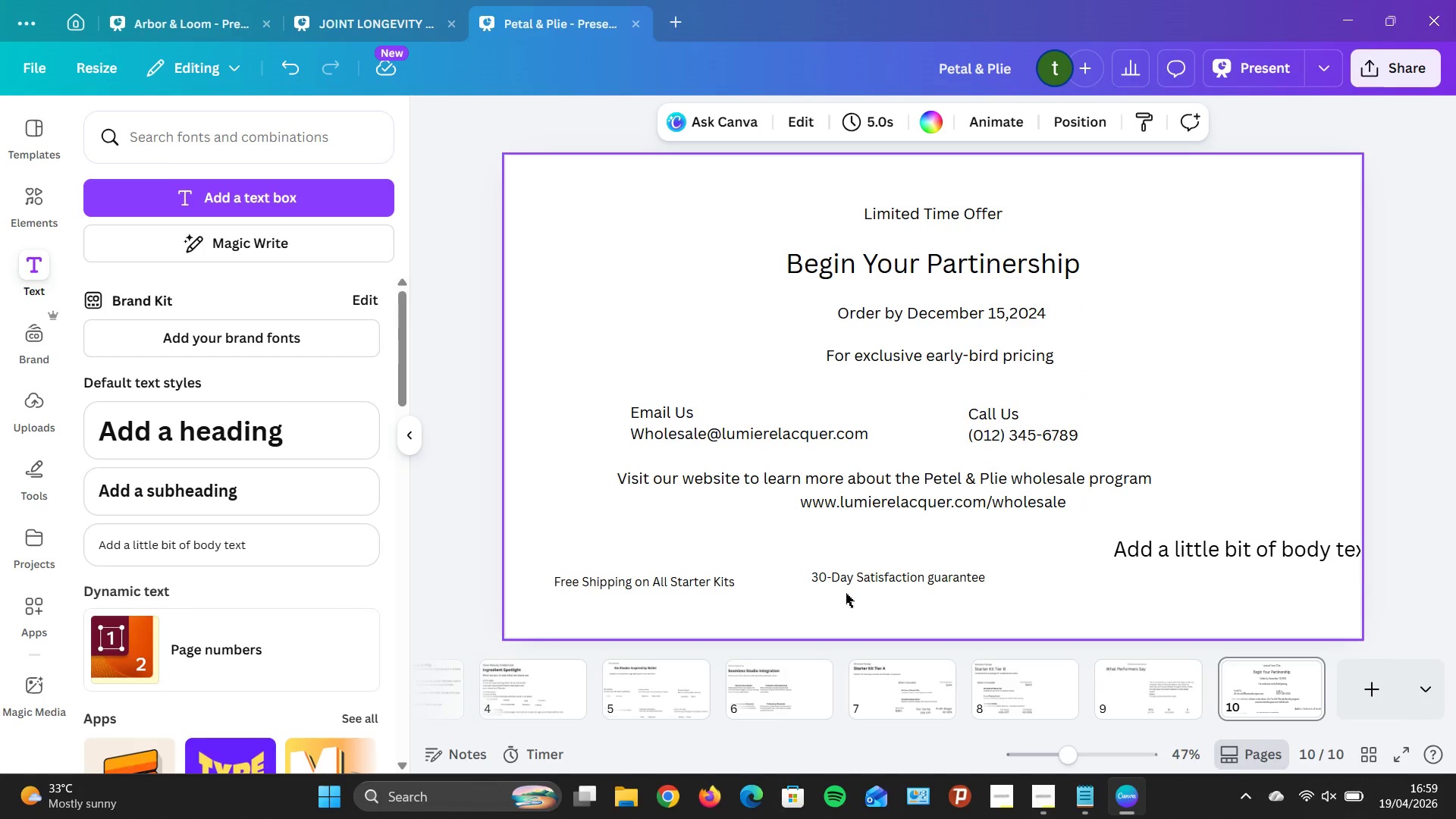 
left_click([701, 581])
 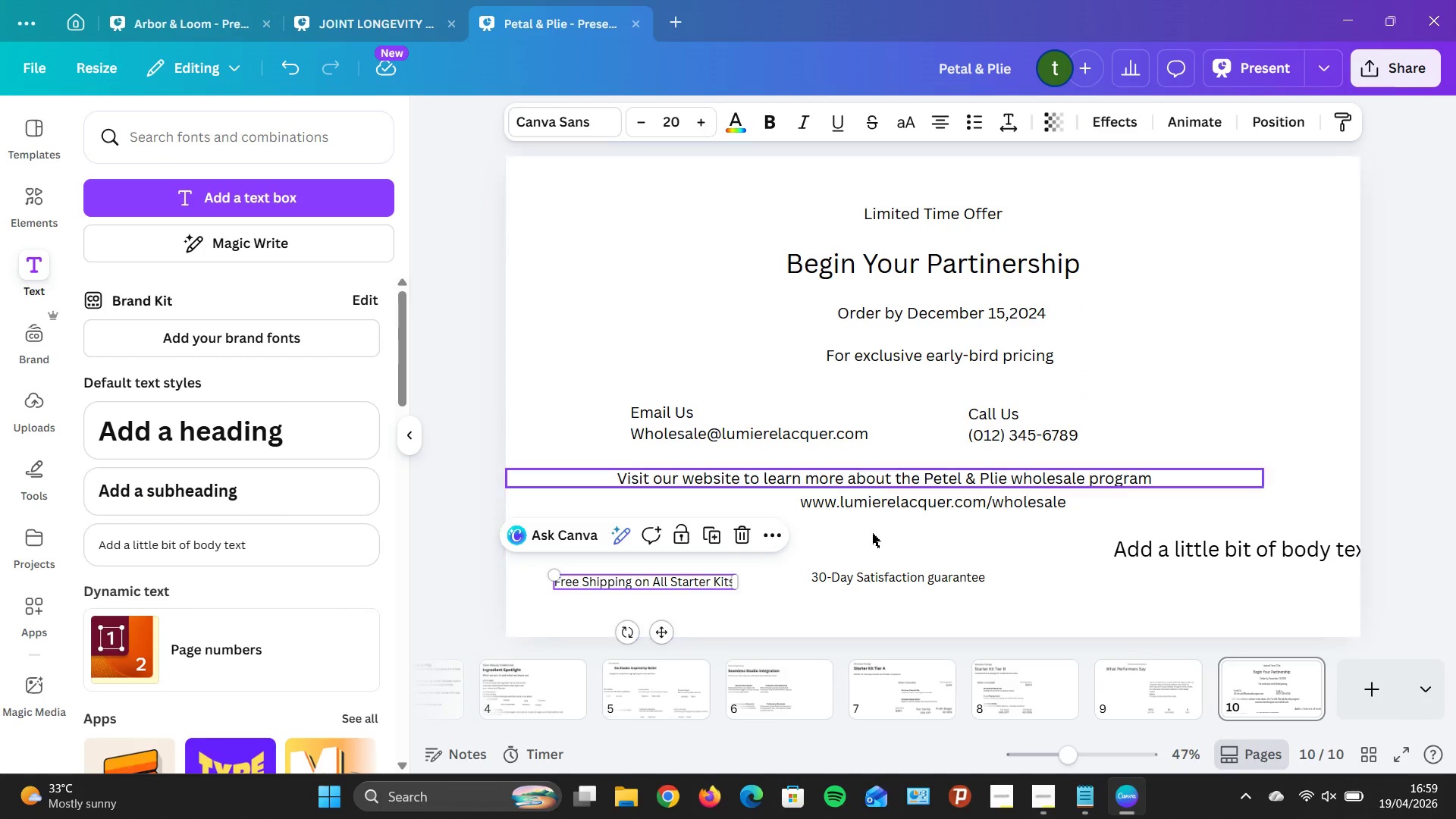 
left_click([905, 585])
 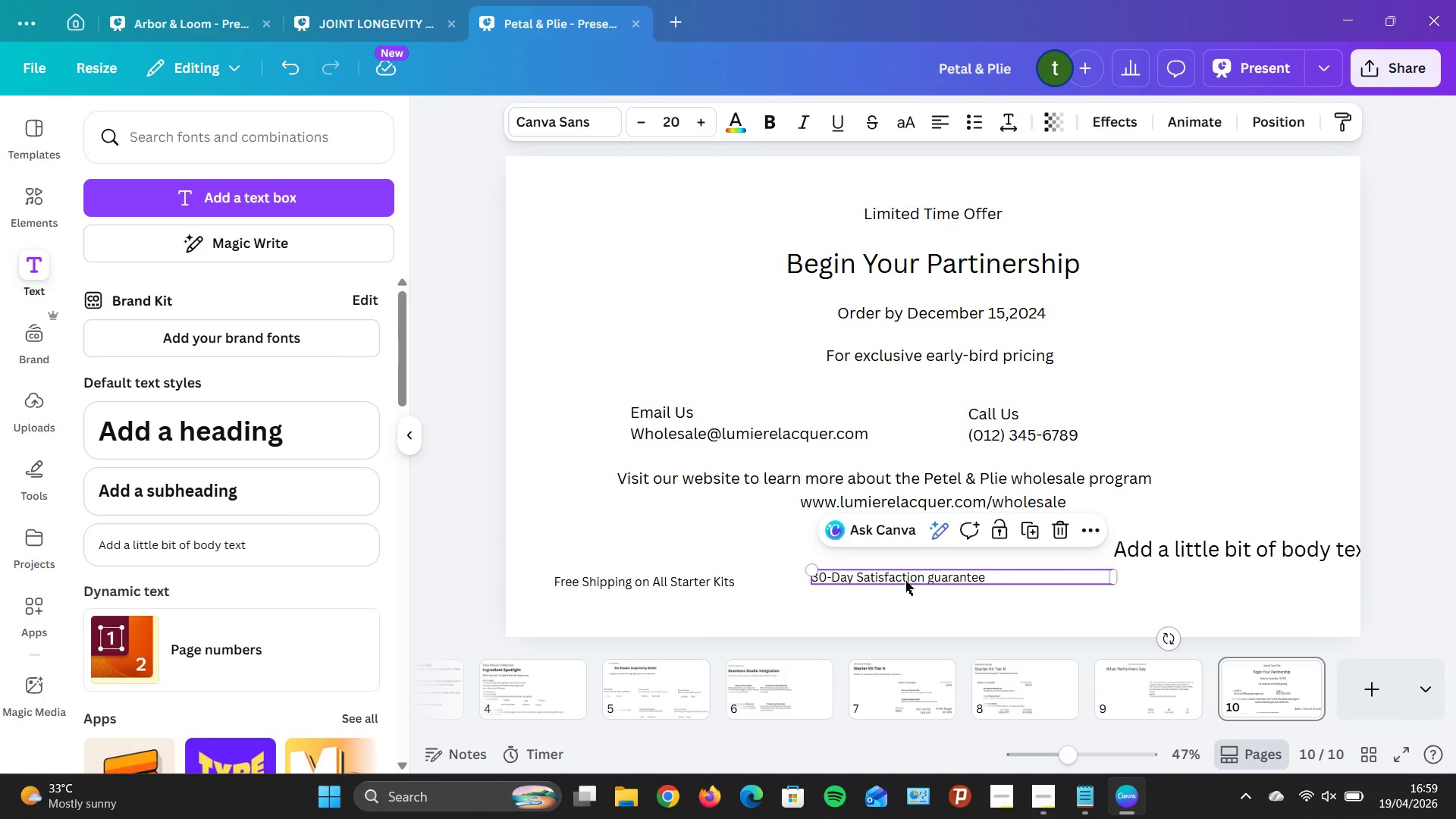 
left_click_drag(start_coordinate=[905, 581], to_coordinate=[909, 586])
 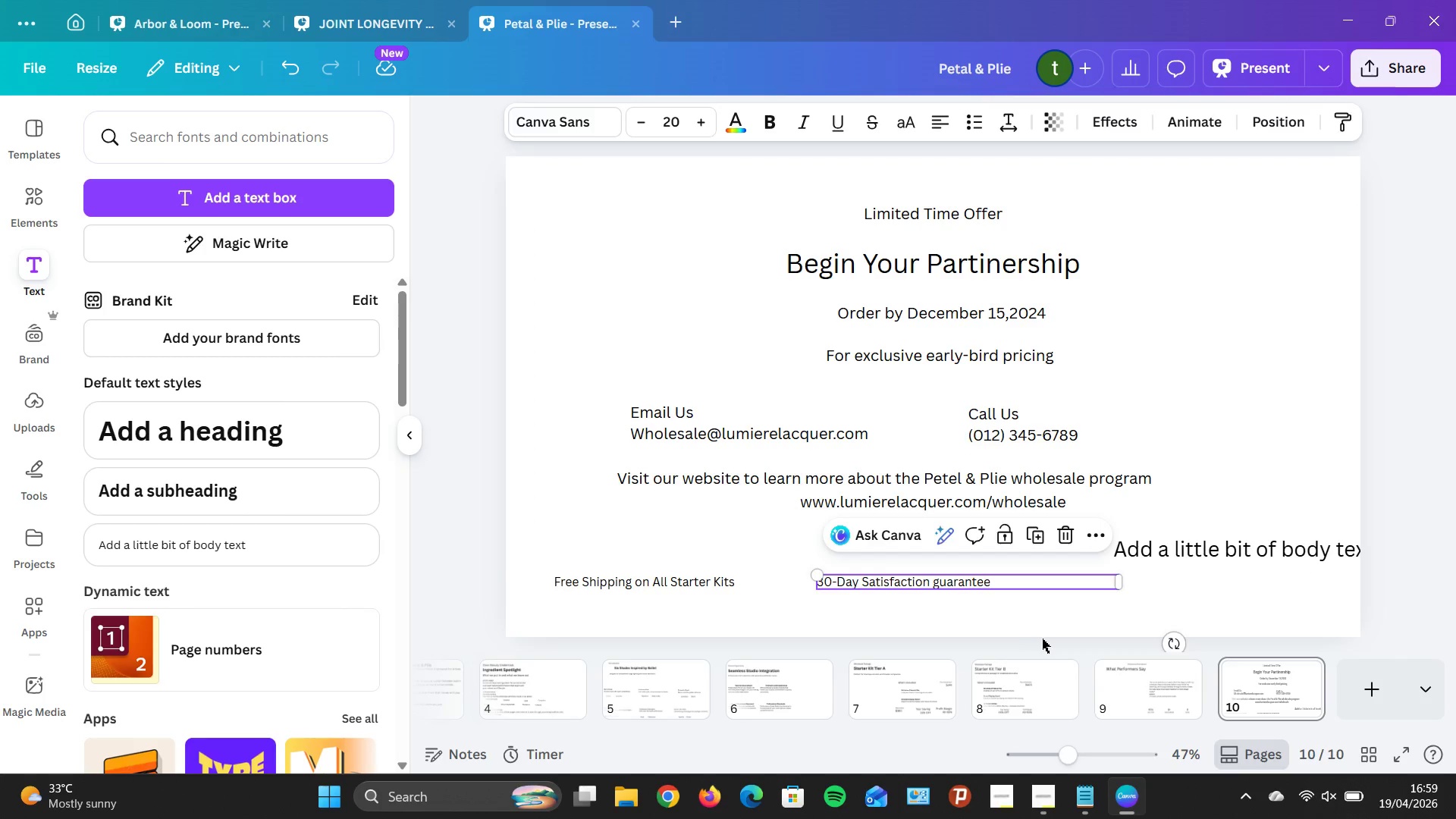 
left_click([1042, 639])
 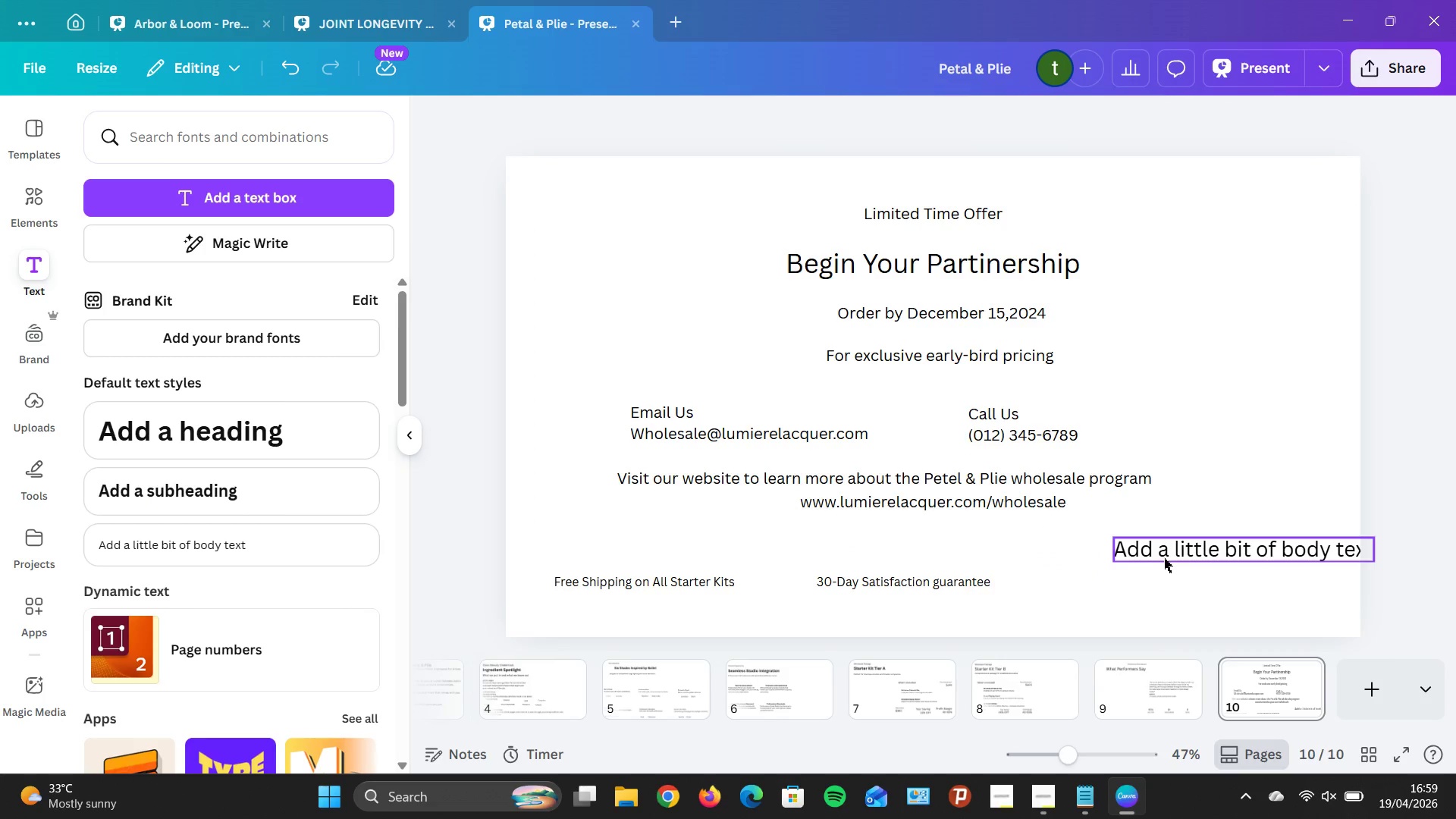 
left_click_drag(start_coordinate=[1164, 558], to_coordinate=[1162, 592])
 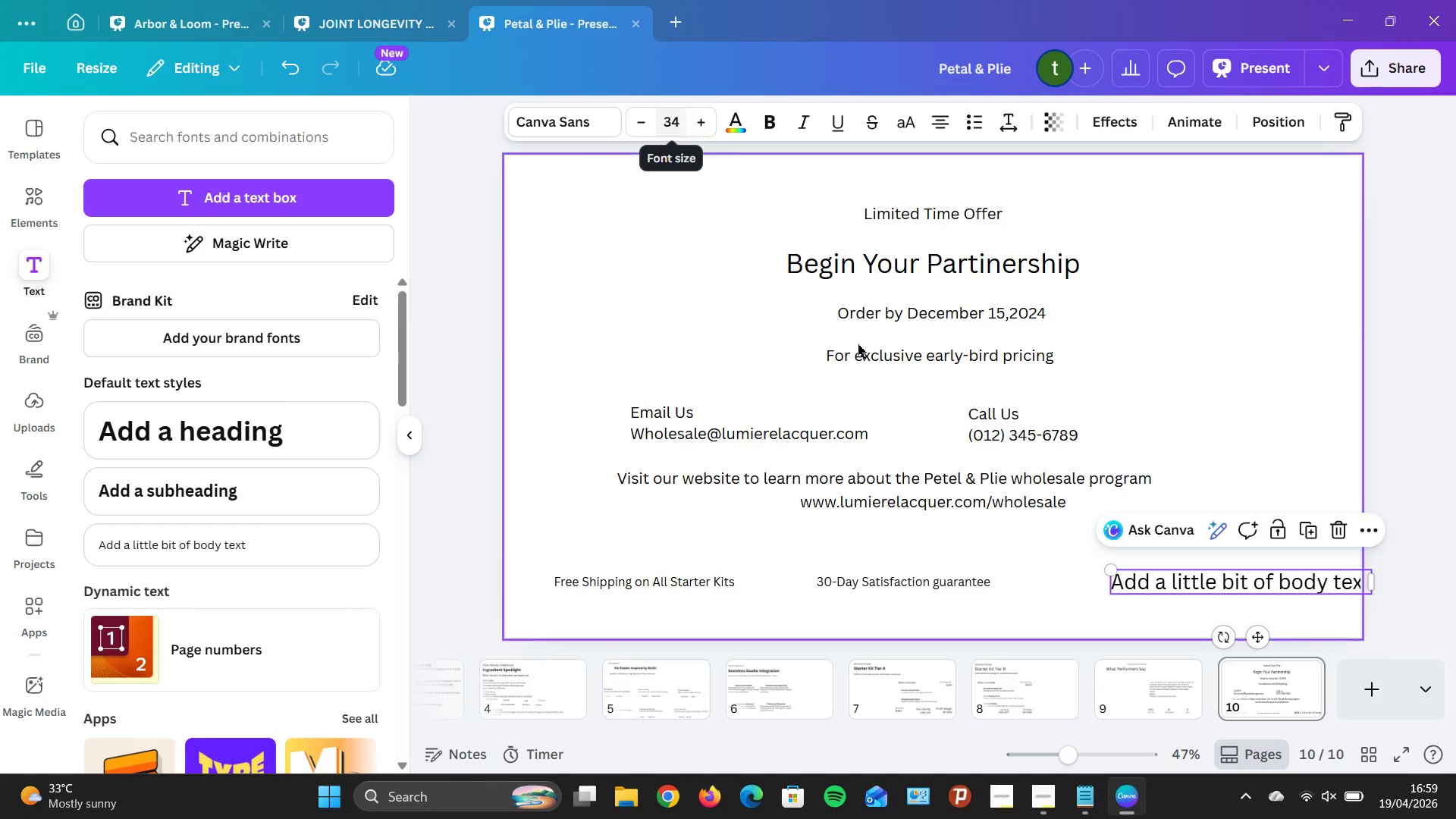 
left_click([1310, 579])
 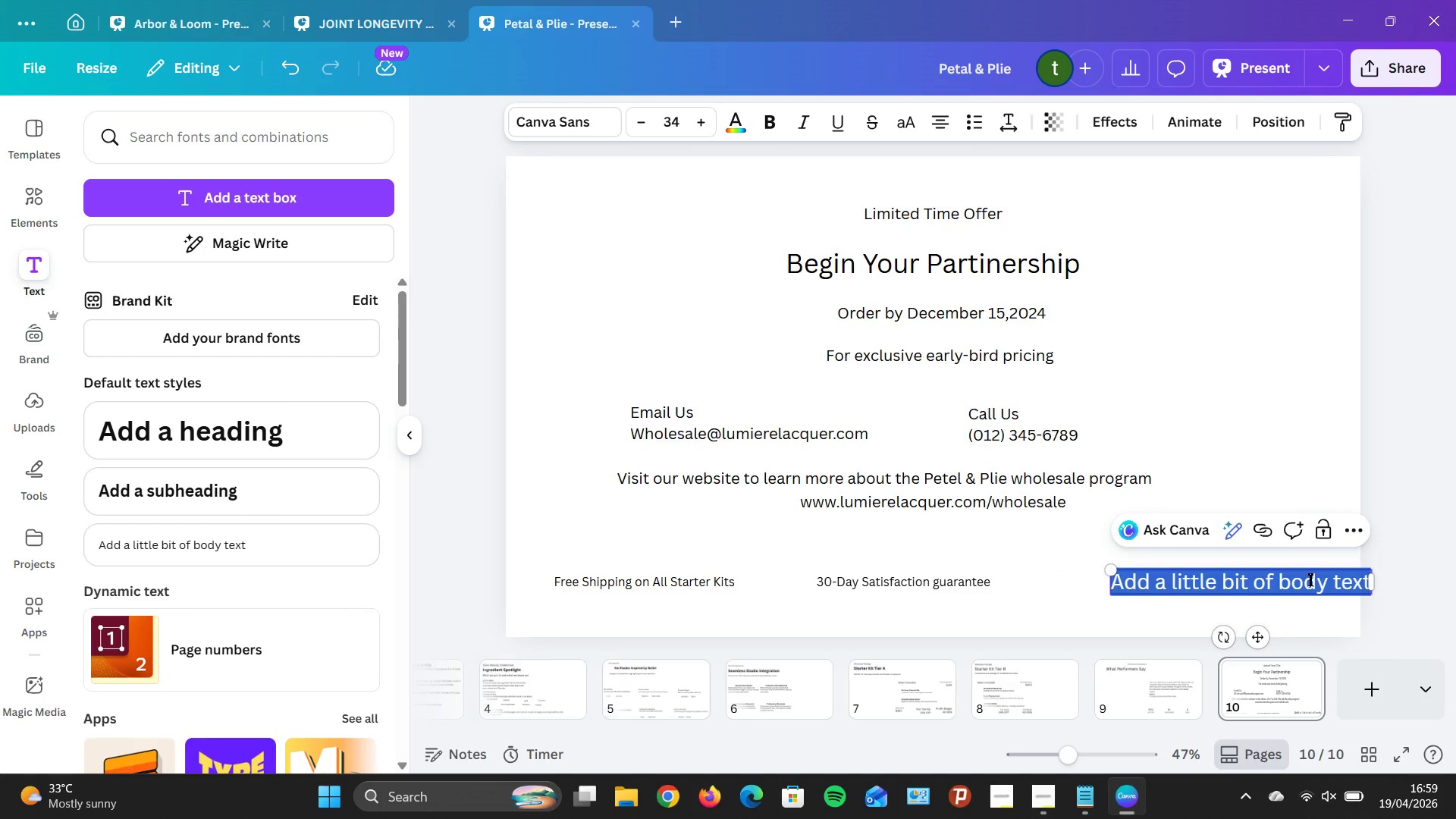 
left_click([1310, 579])
 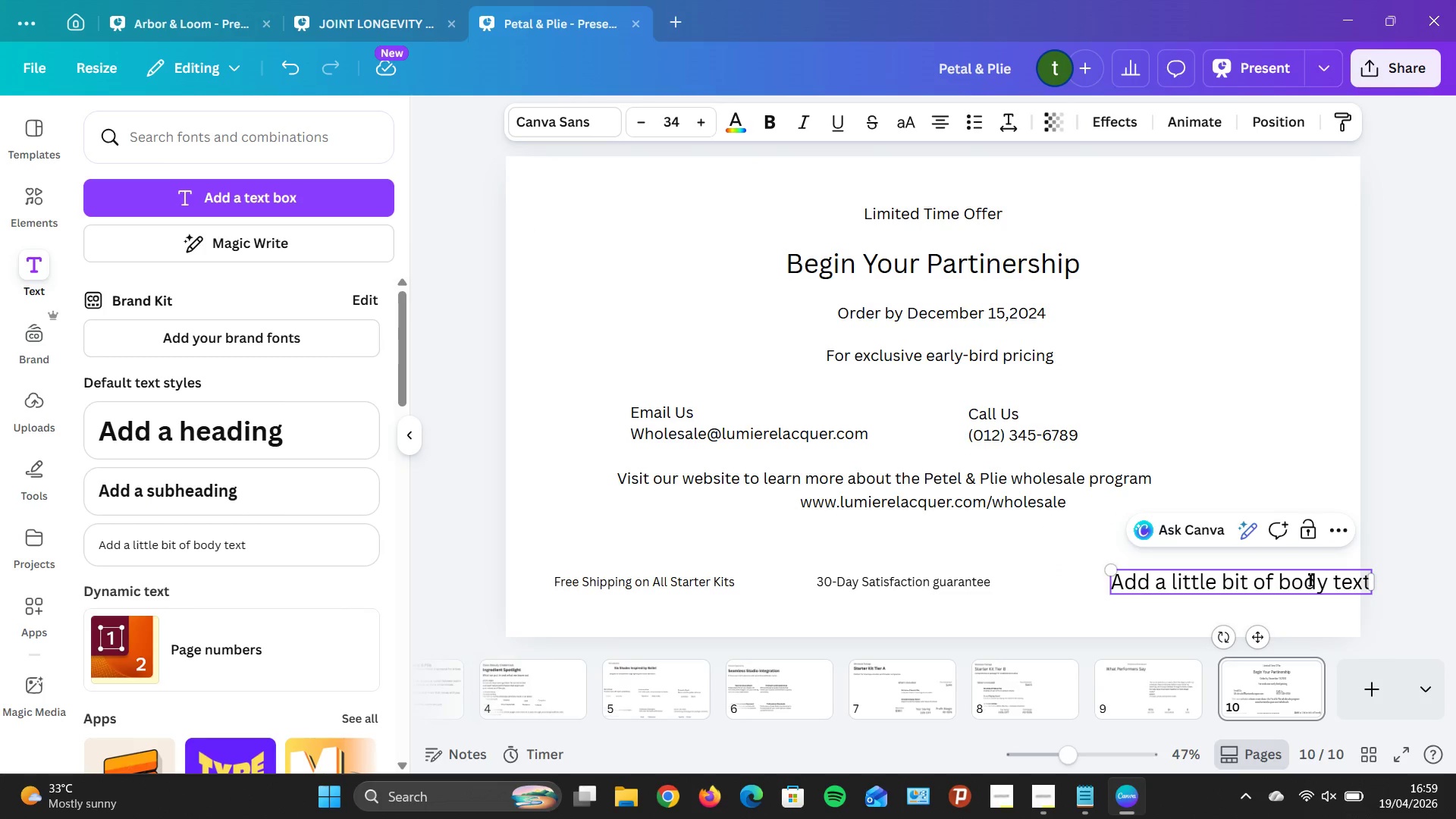 
hold_key(key=ArrowRight, duration=1.52)
 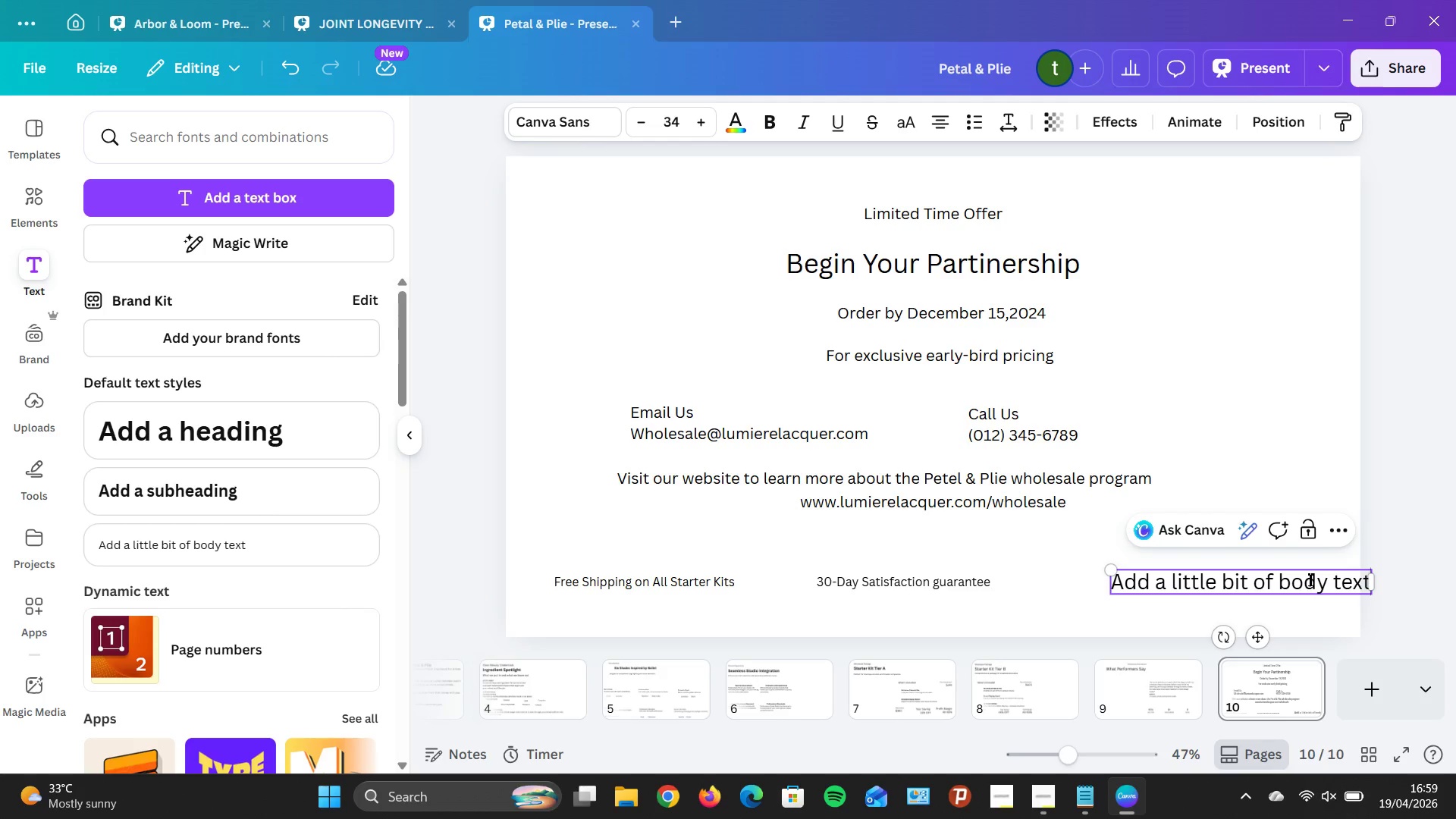 
hold_key(key=ArrowRight, duration=1.23)
 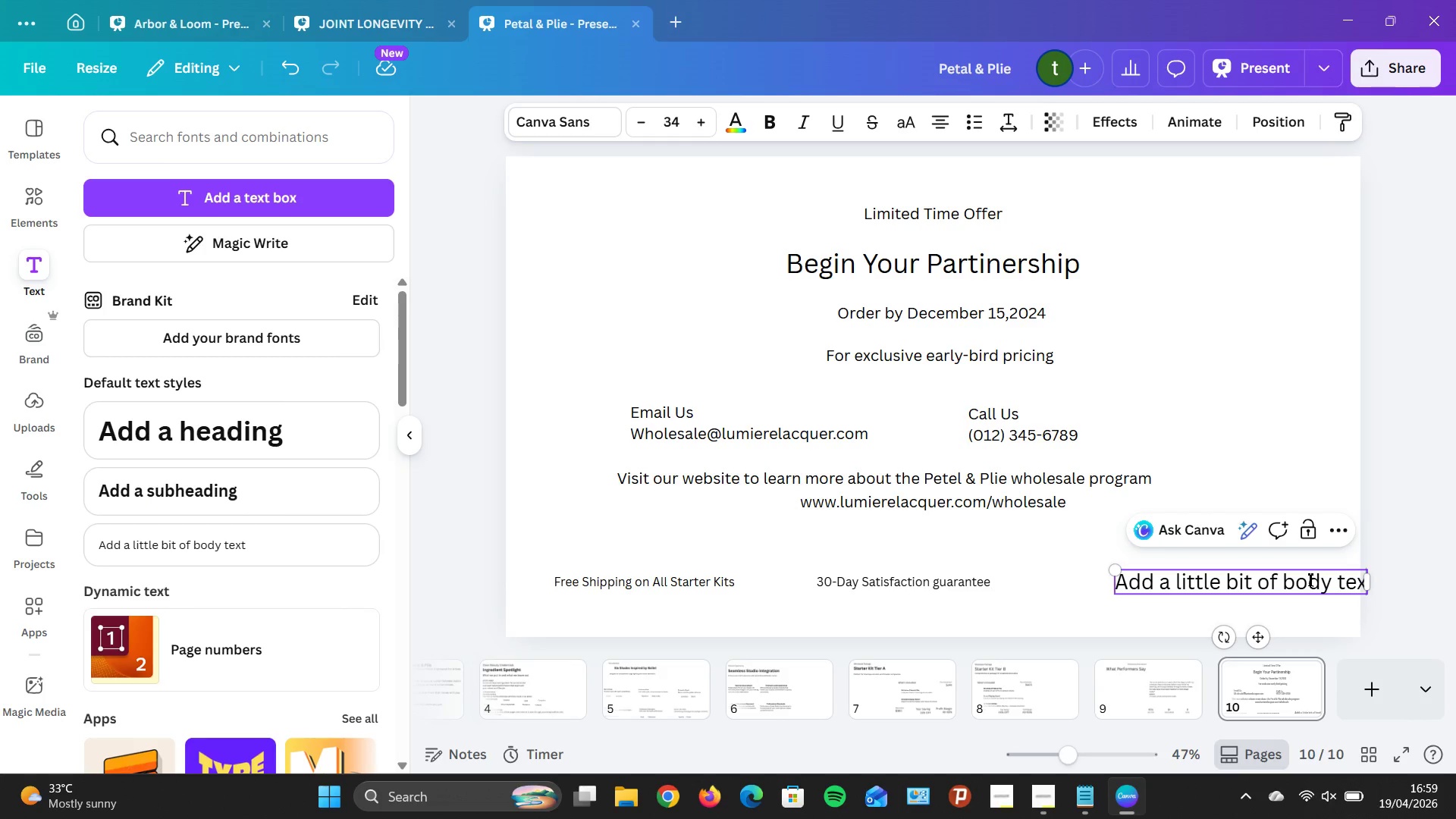 
hold_key(key=Backspace, duration=1.16)
 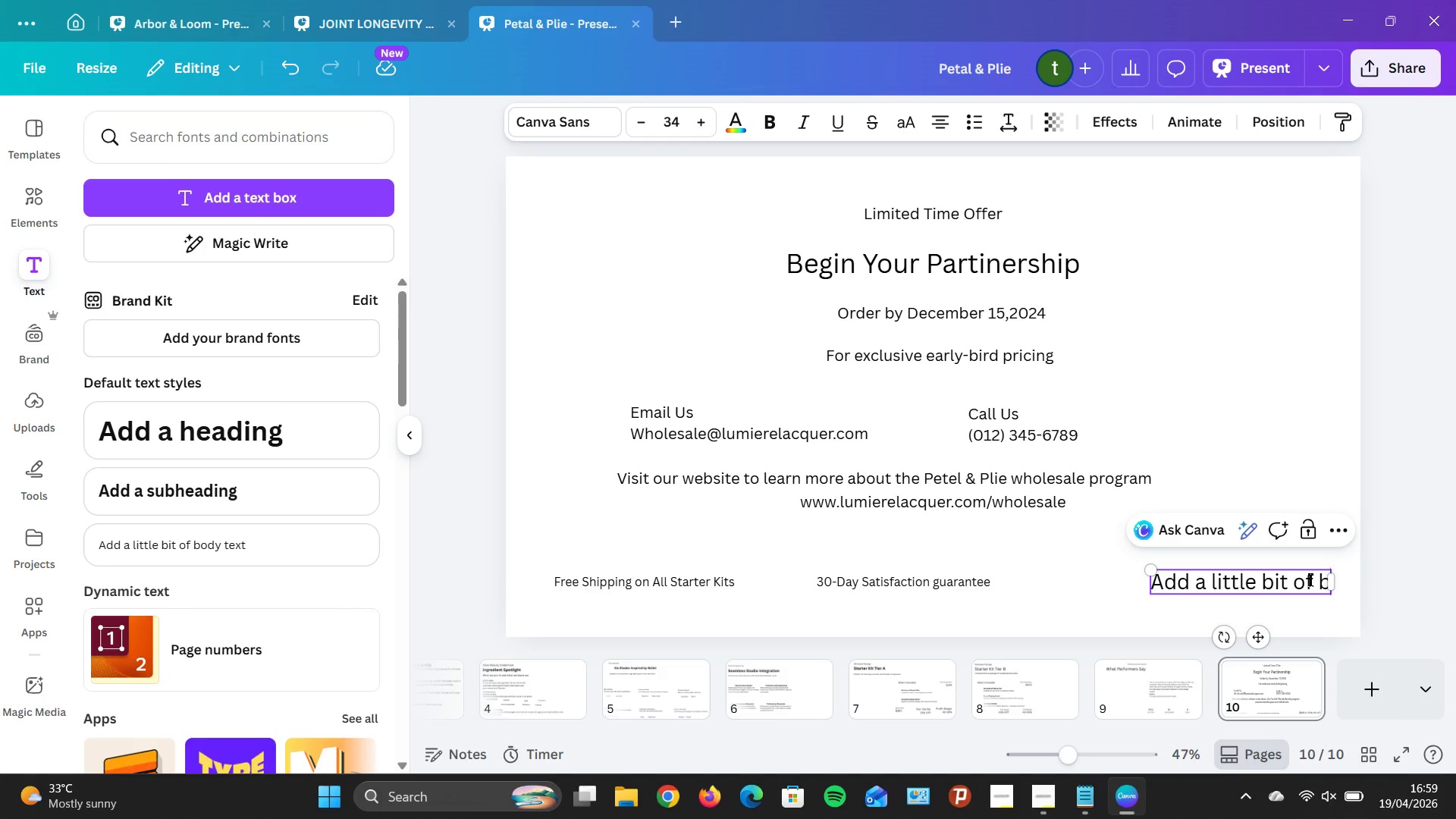 
key(Backspace)
key(Backspace)
key(Backspace)
key(Backspace)
key(Backspace)
key(Backspace)
key(Backspace)
type(Dedicates)
key(Backspace)
type(d Account Manager)
 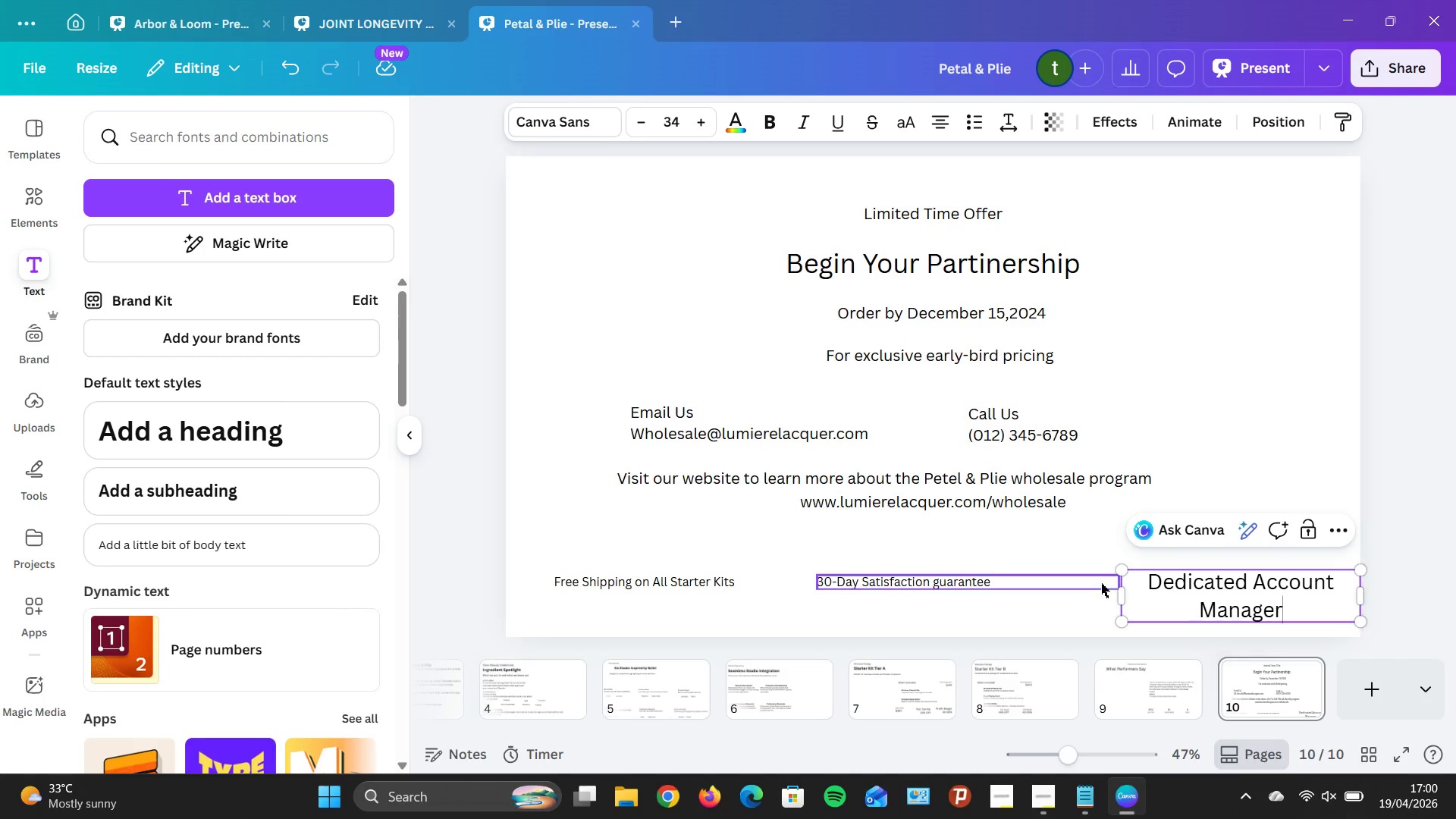 
left_click_drag(start_coordinate=[1119, 597], to_coordinate=[1087, 592])
 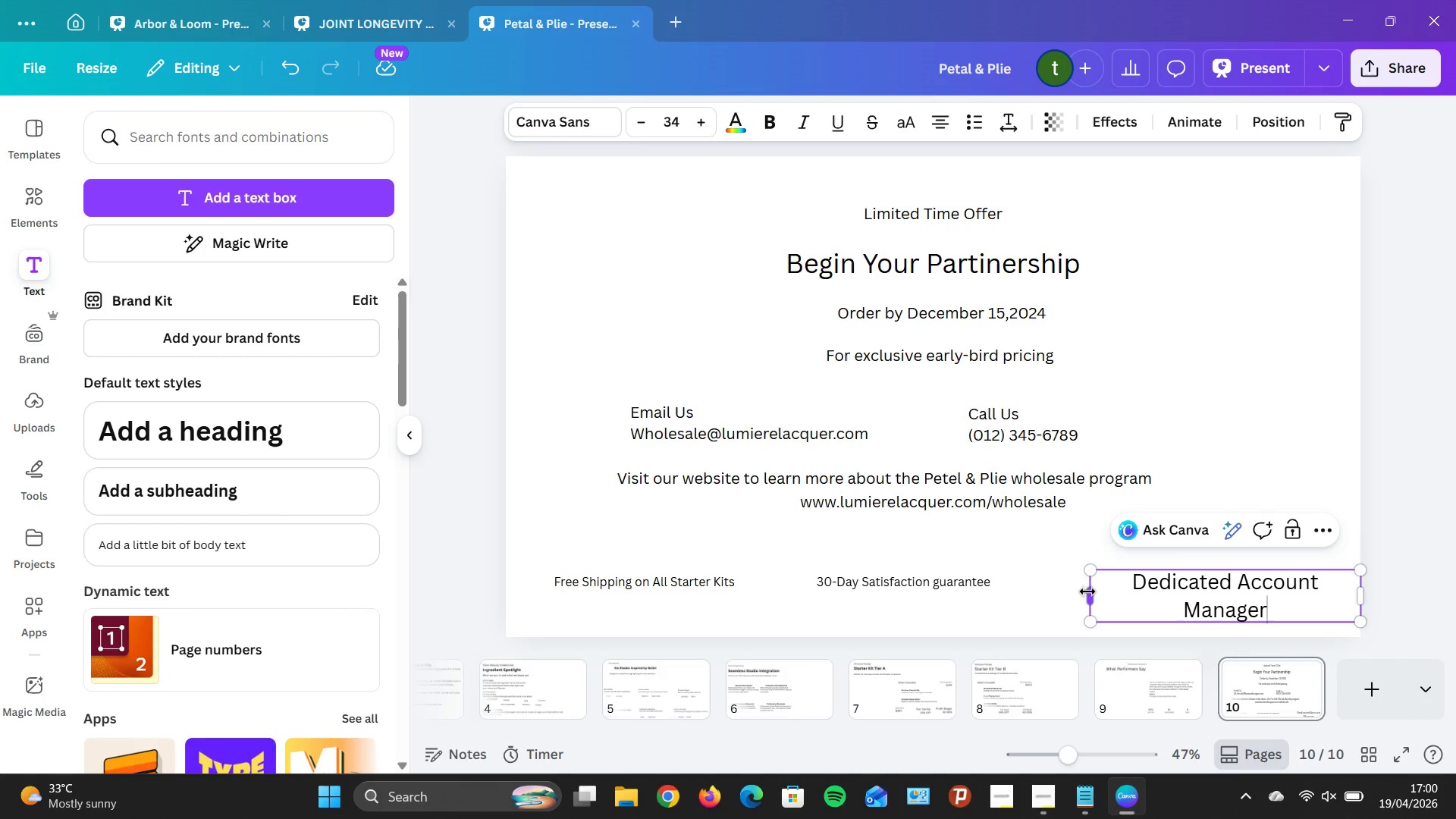 
left_click([1087, 592])
 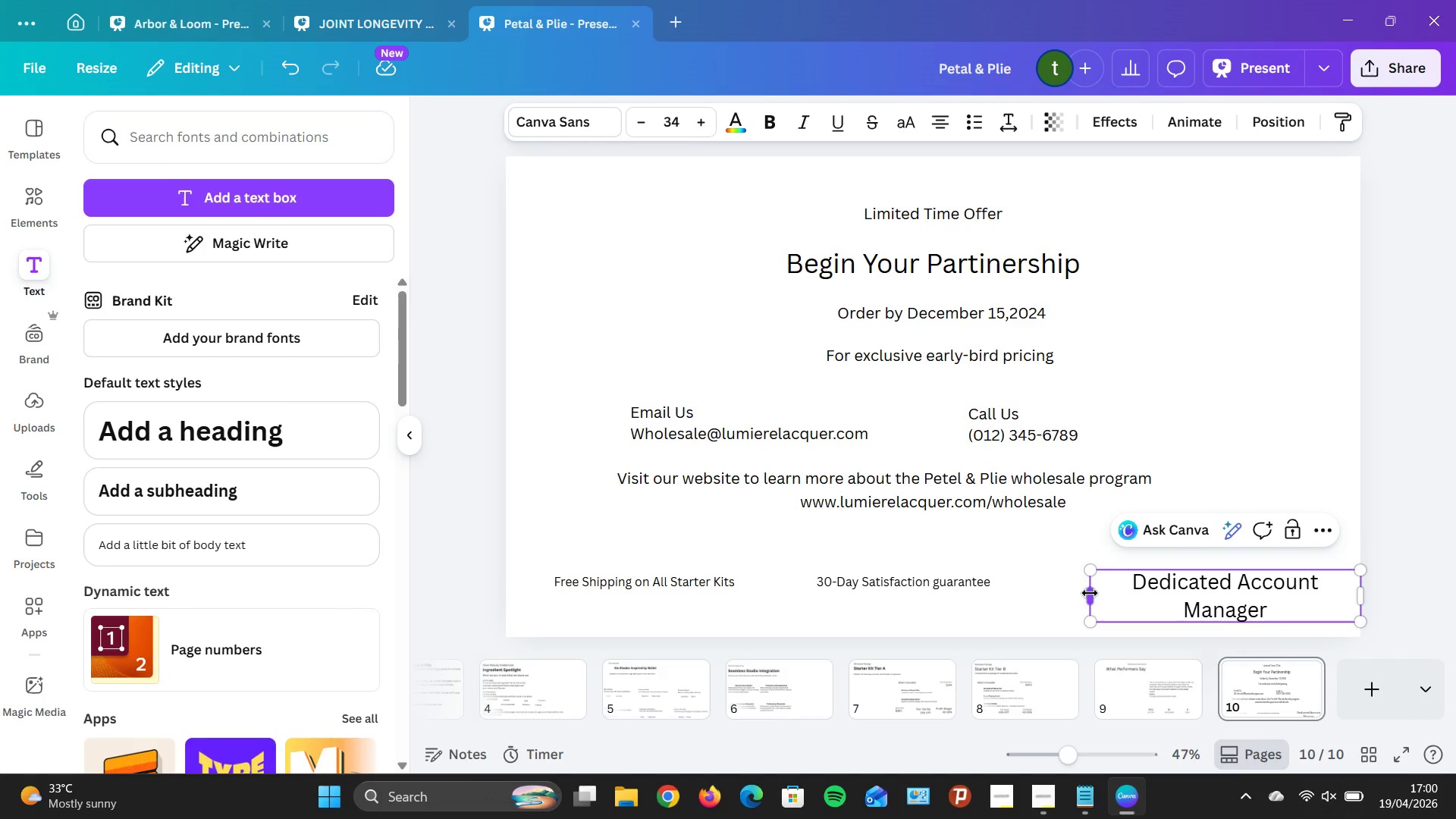 
left_click_drag(start_coordinate=[1090, 593], to_coordinate=[1062, 592])
 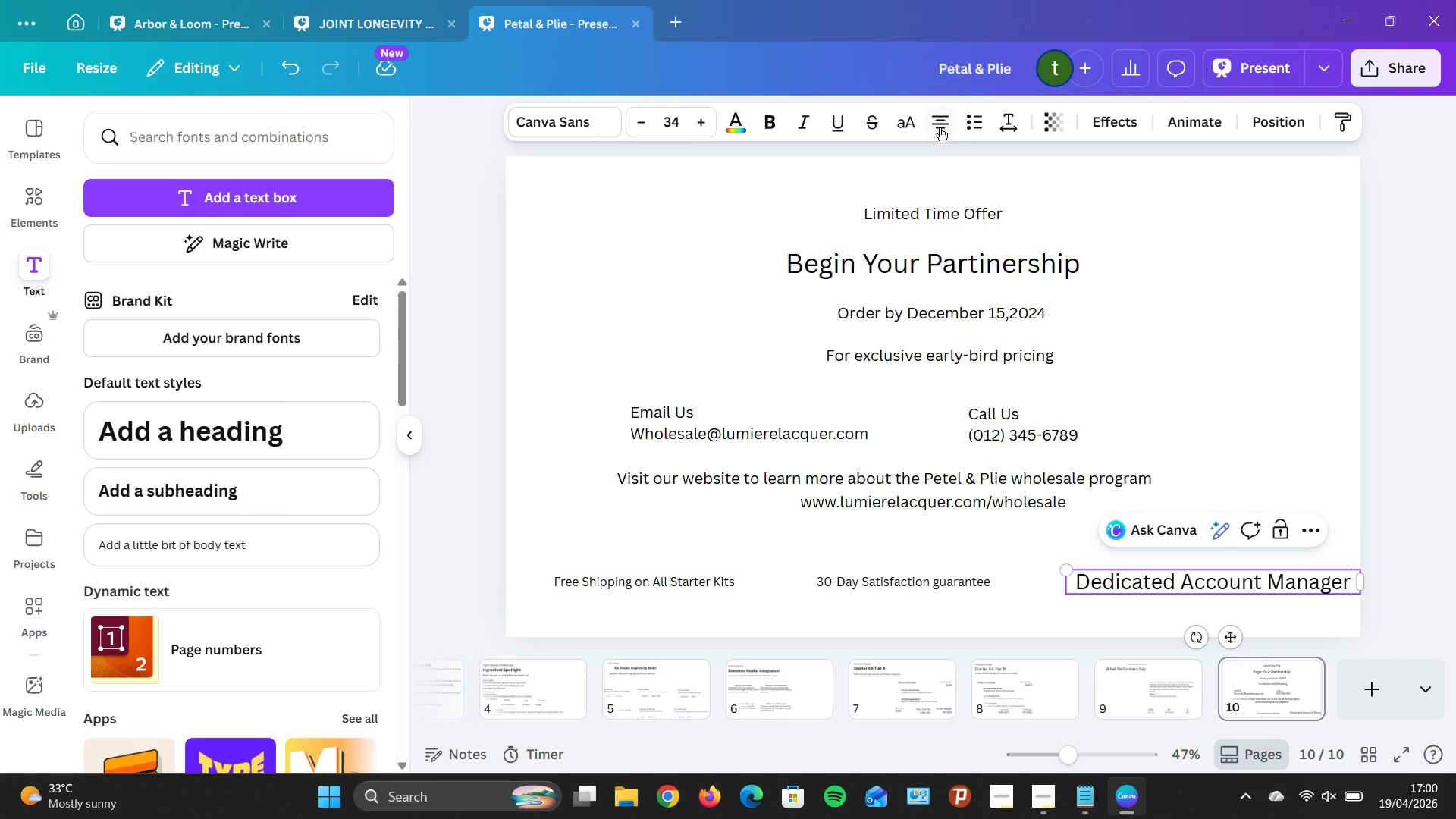 
left_click([941, 124])
 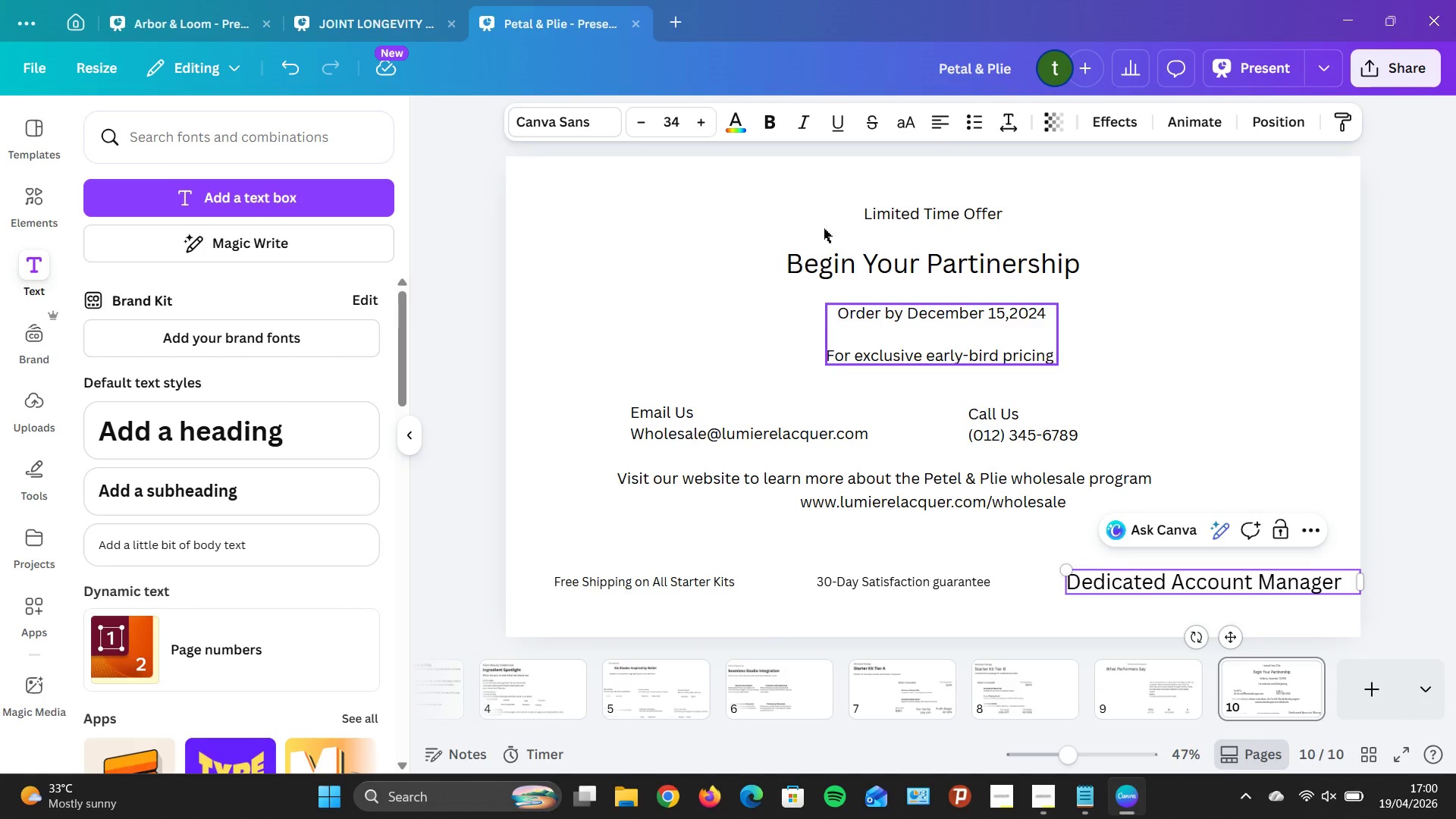 
left_click([657, 130])
 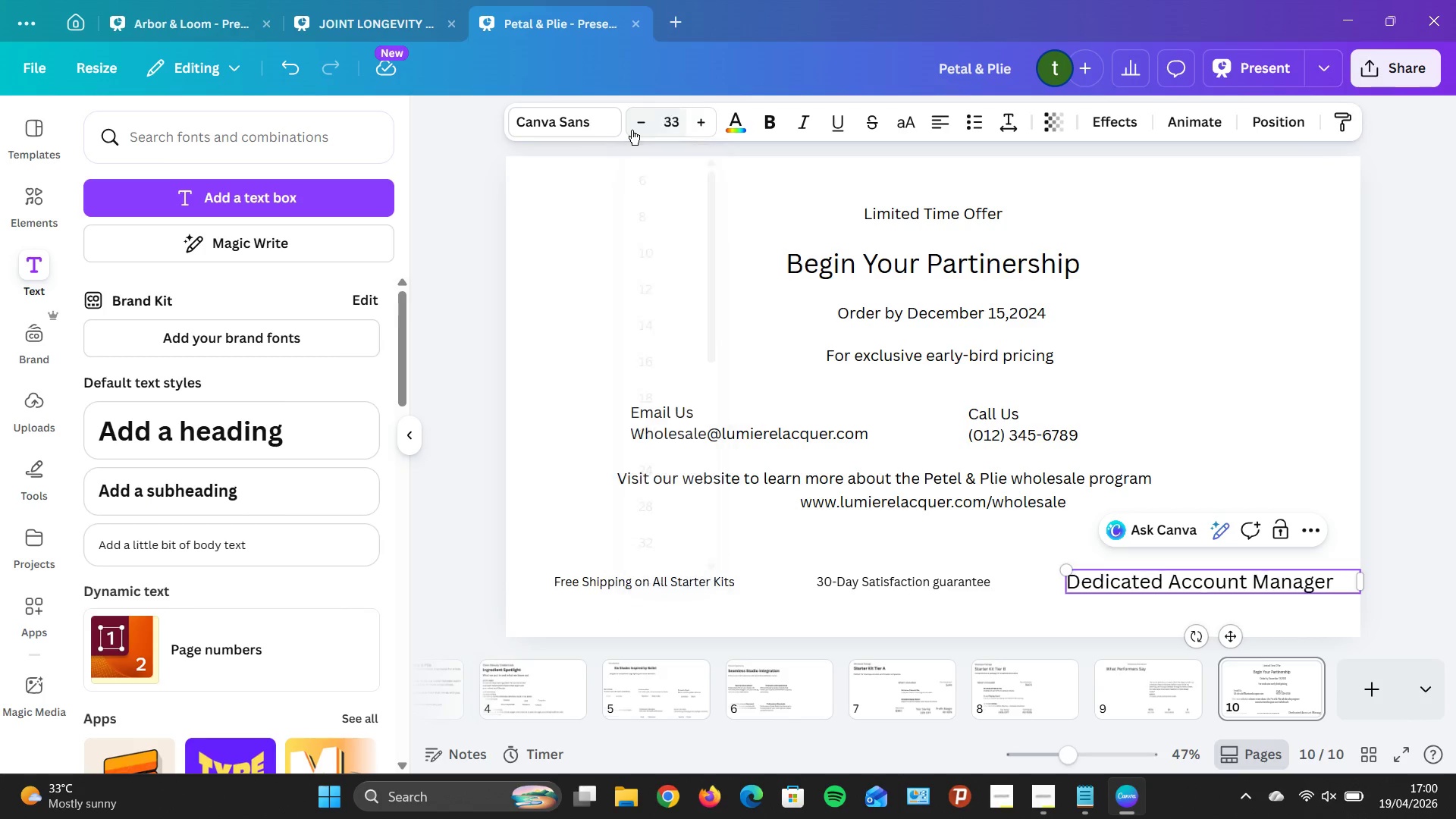 
double_click([632, 130])
 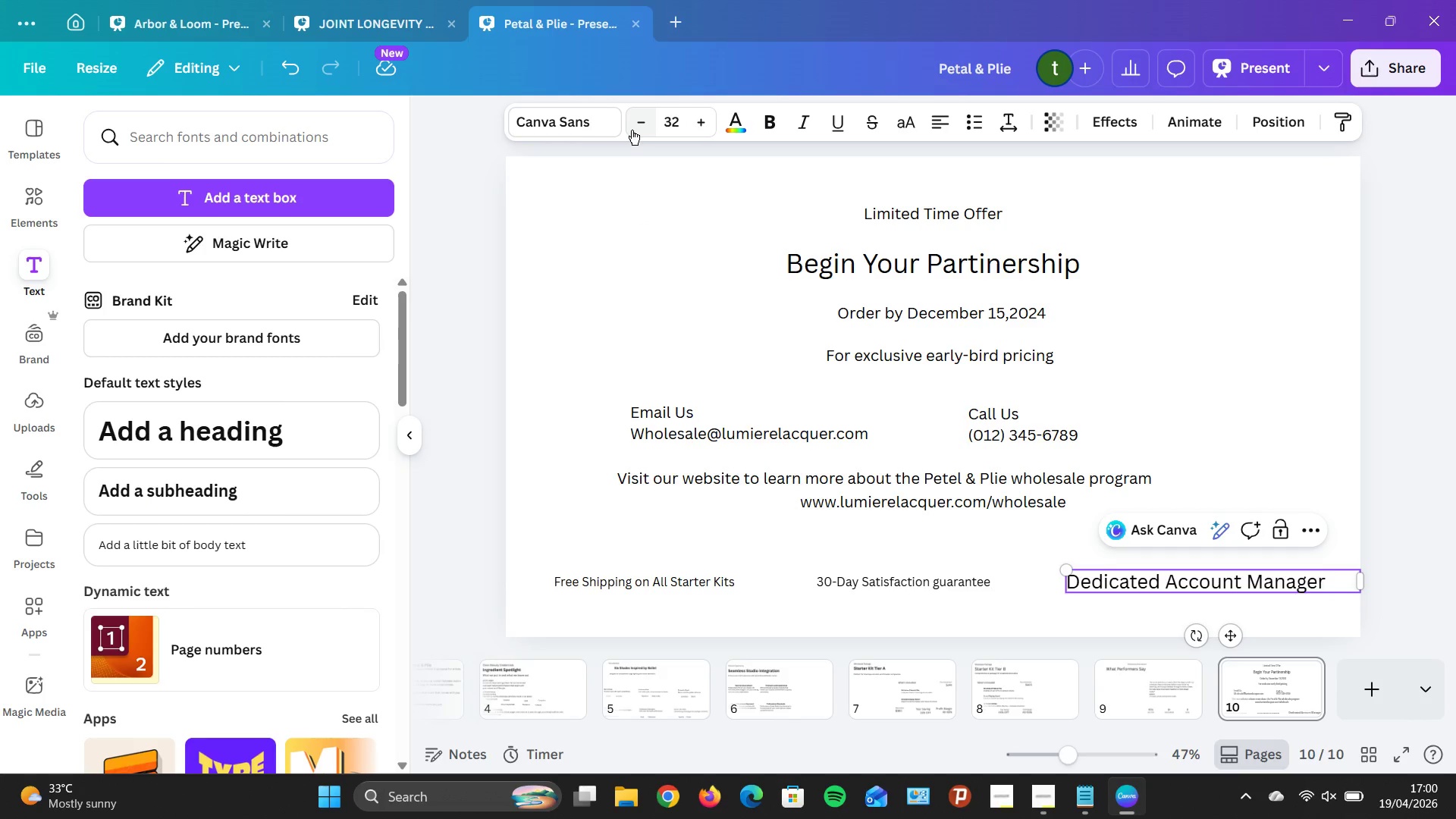 
triple_click([632, 130])
 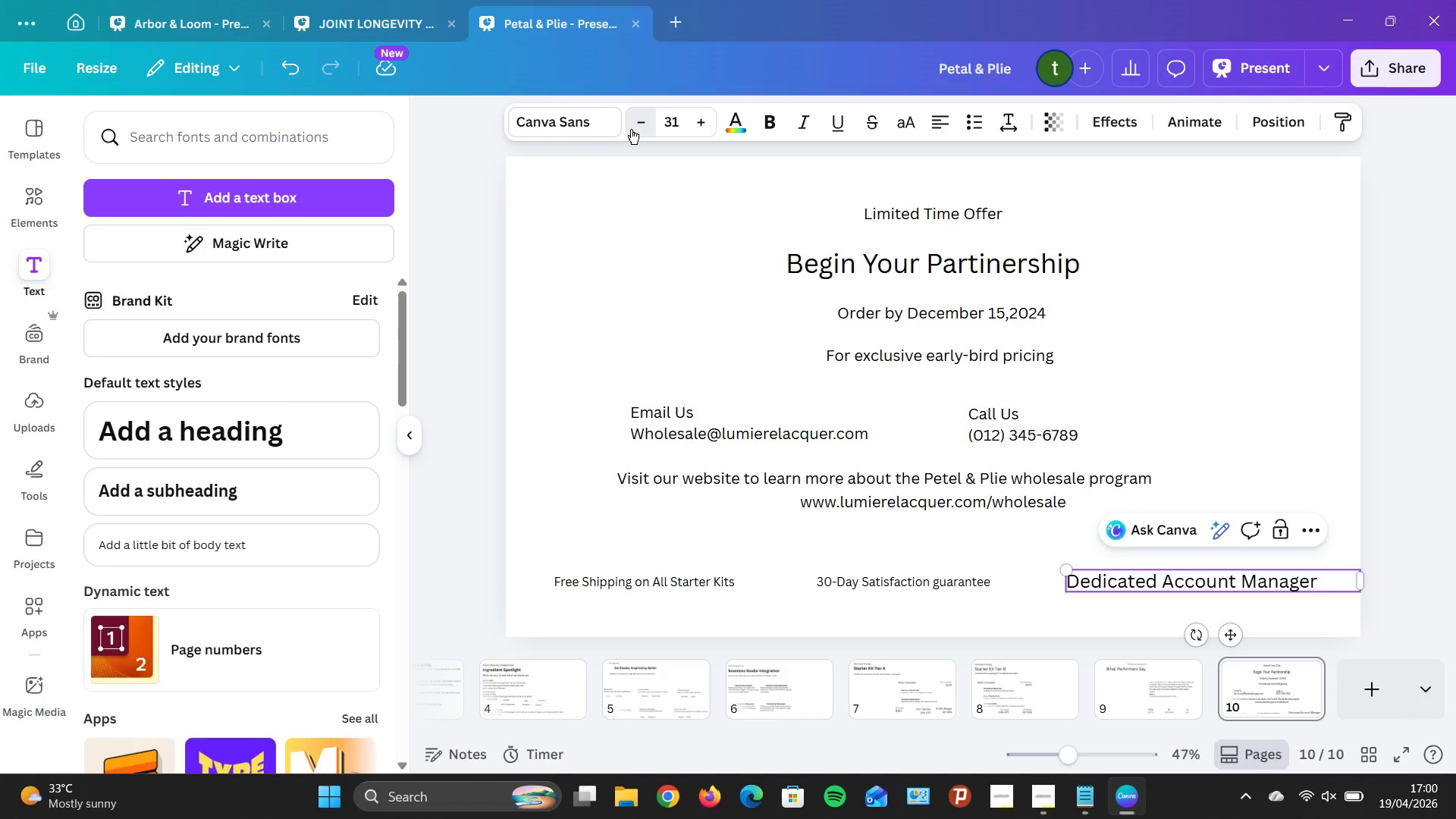 
triple_click([631, 130])
 